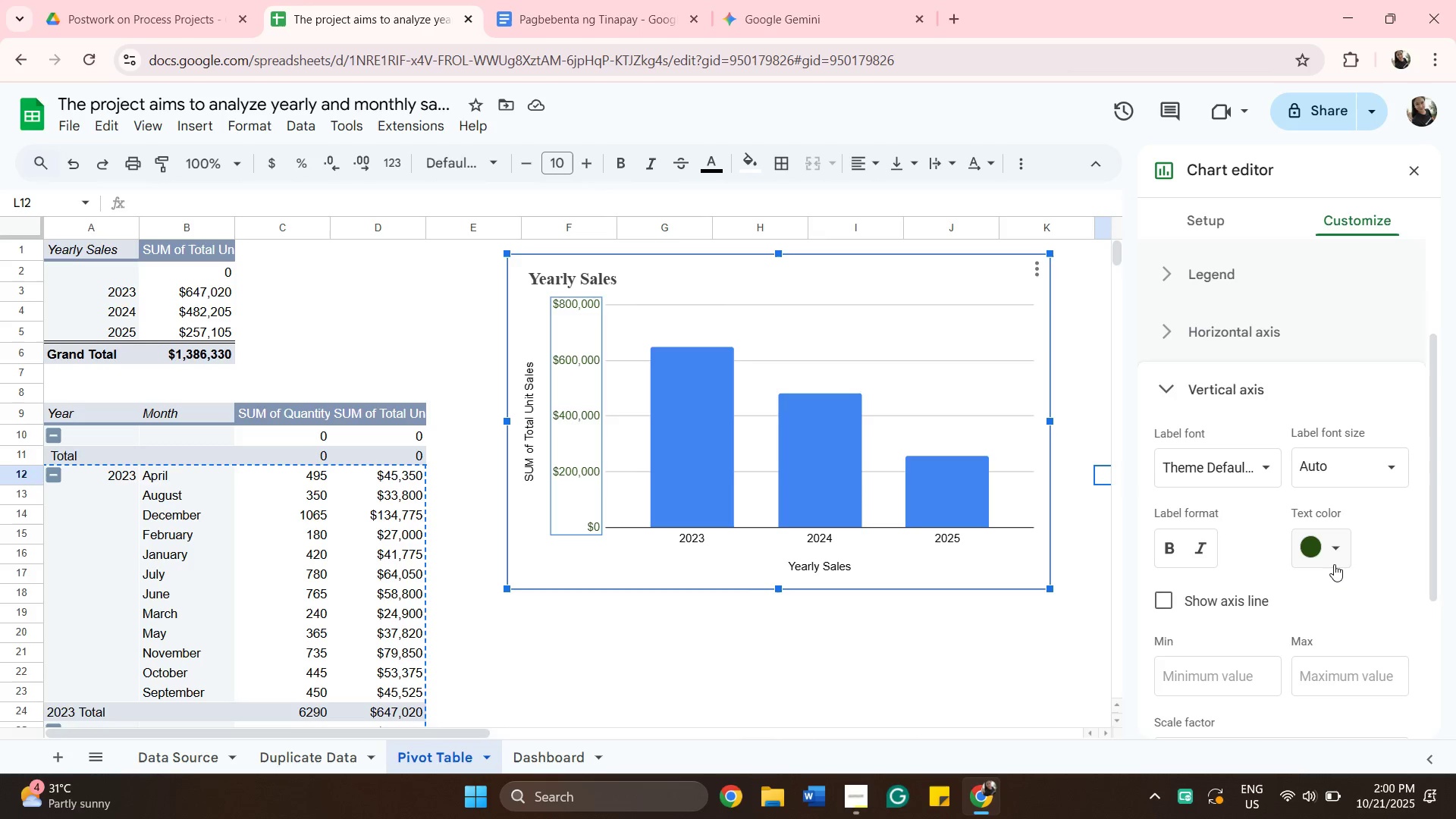 
wait(10.57)
 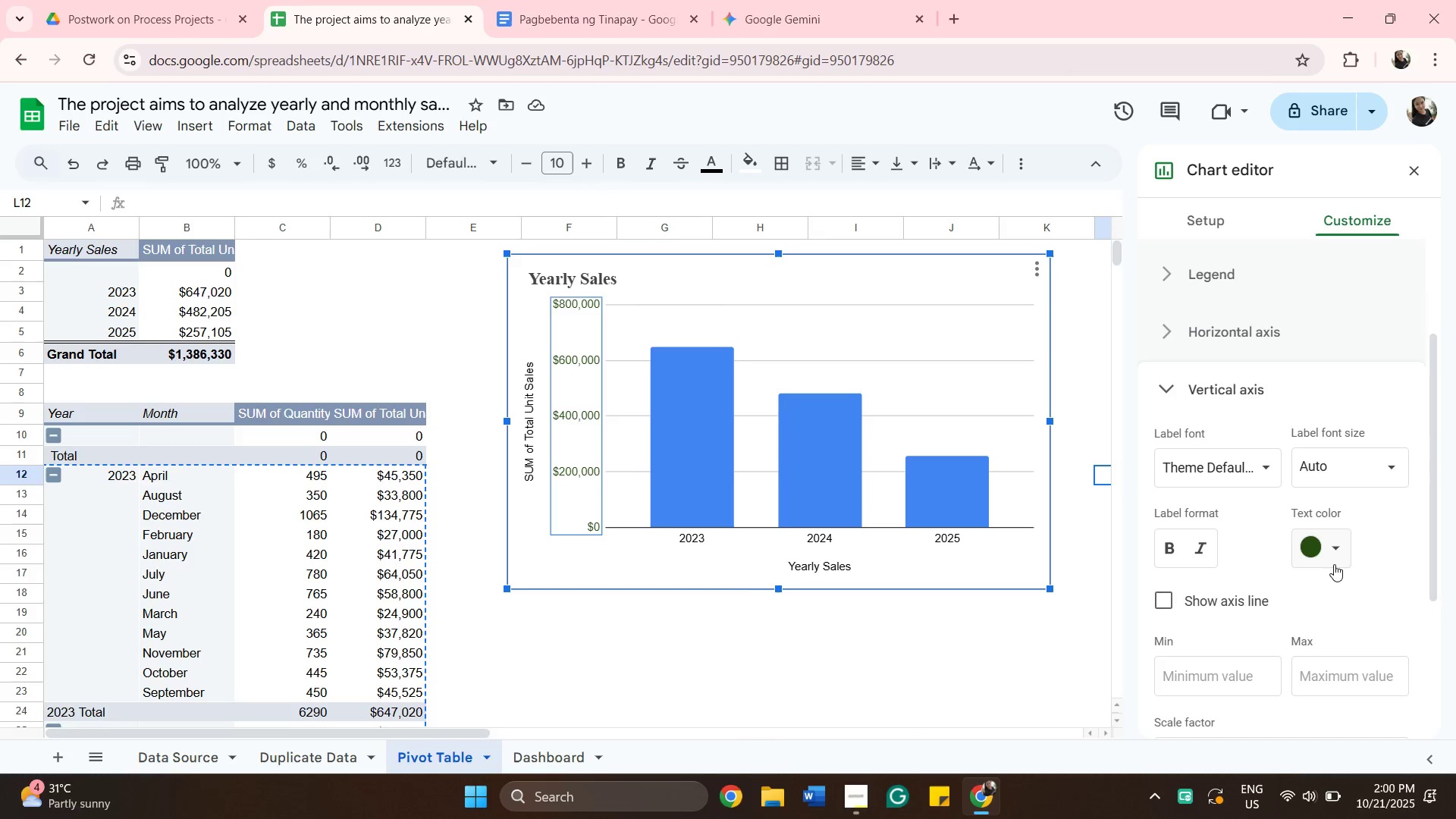 
left_click([1165, 551])
 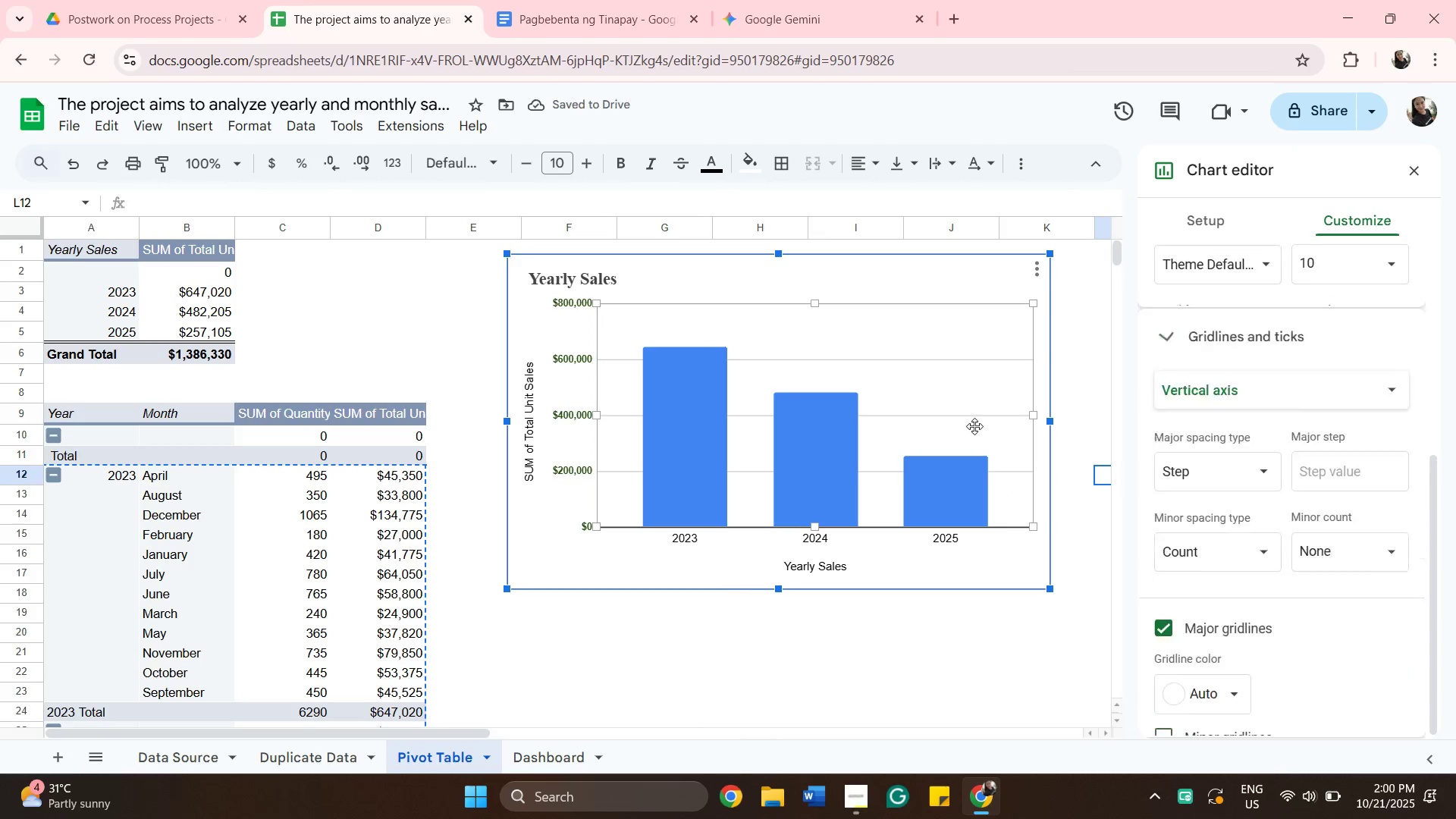 
mouse_move([1155, 533])
 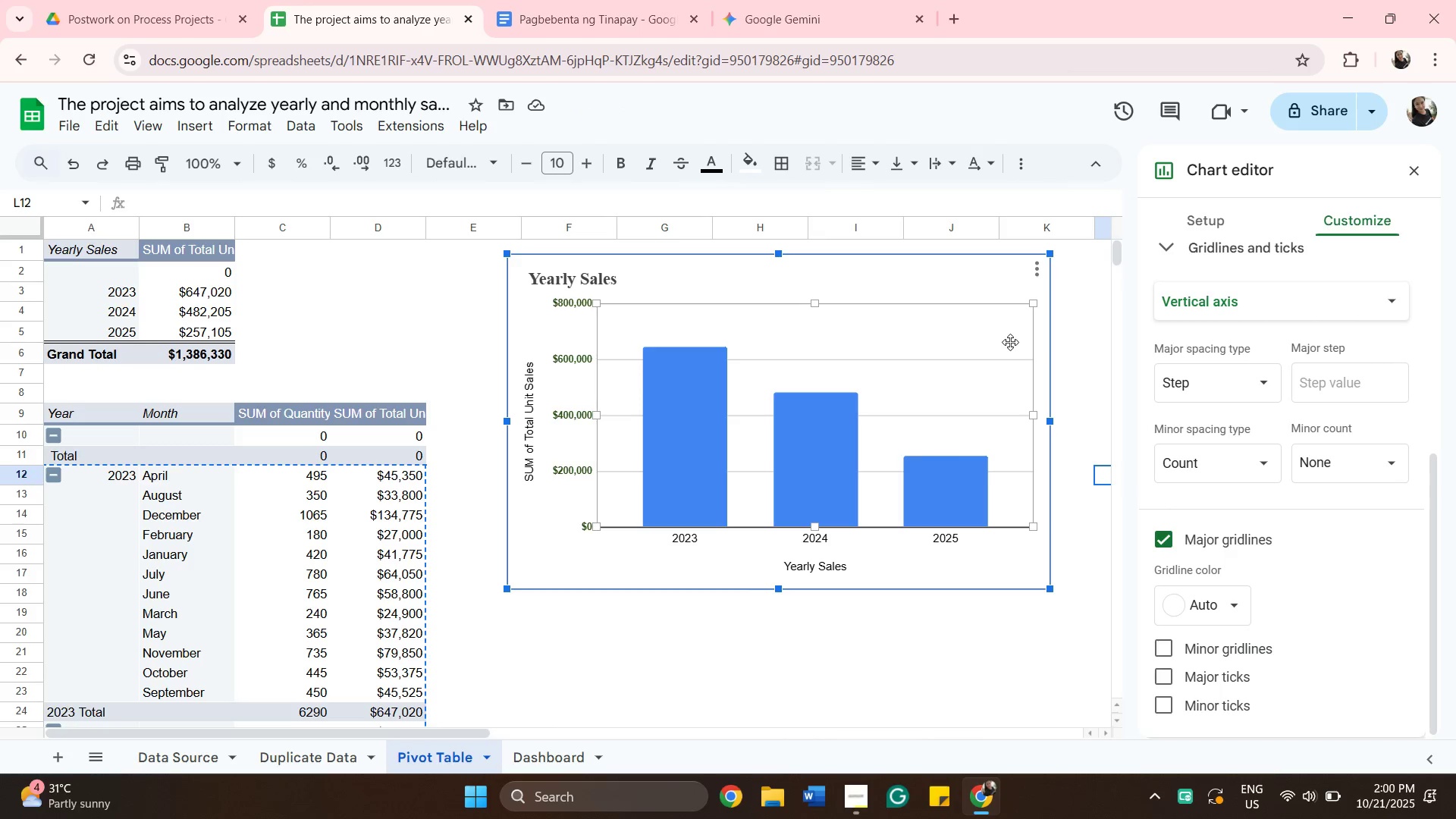 
right_click([1010, 342])
 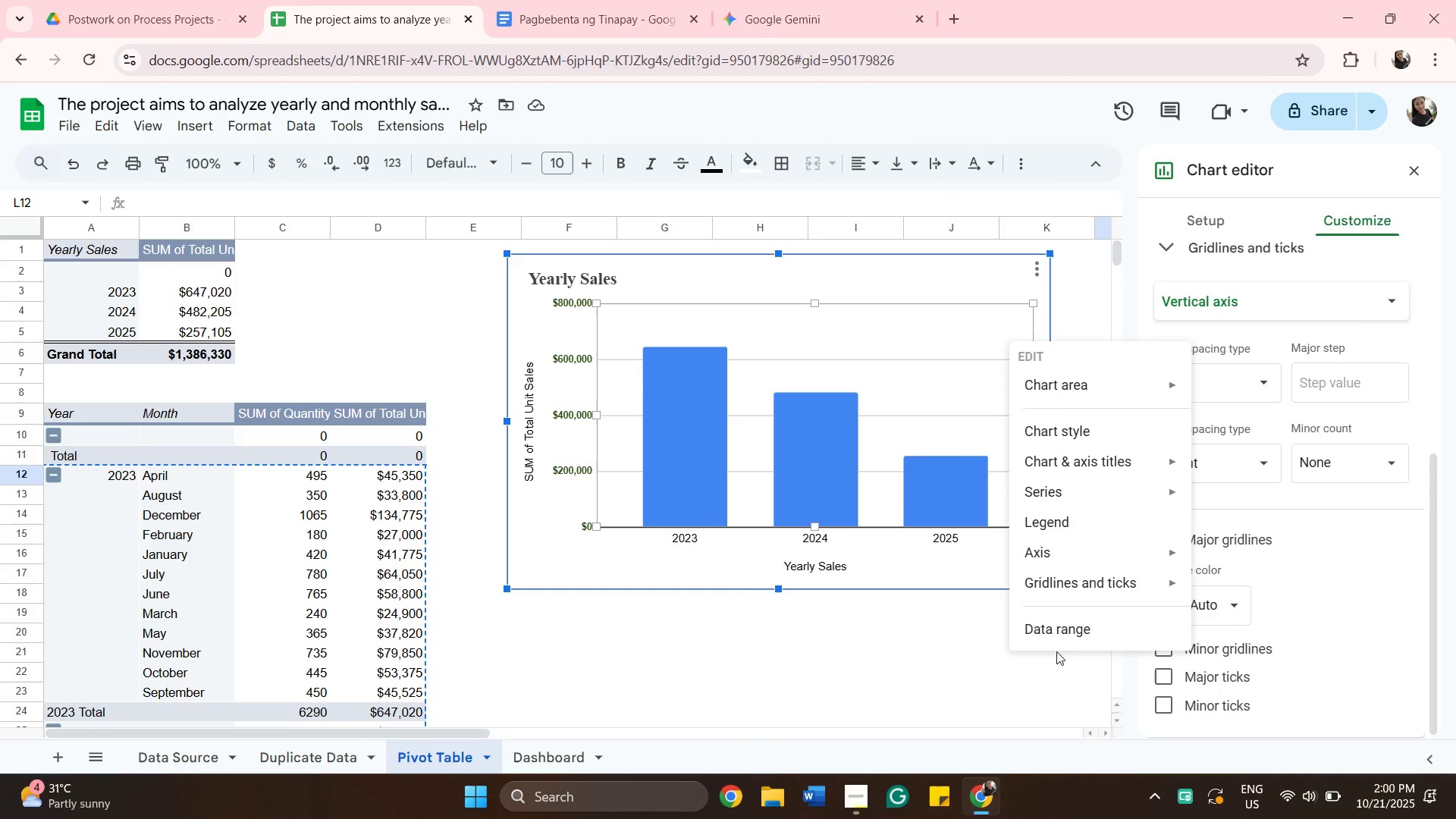 
wait(8.19)
 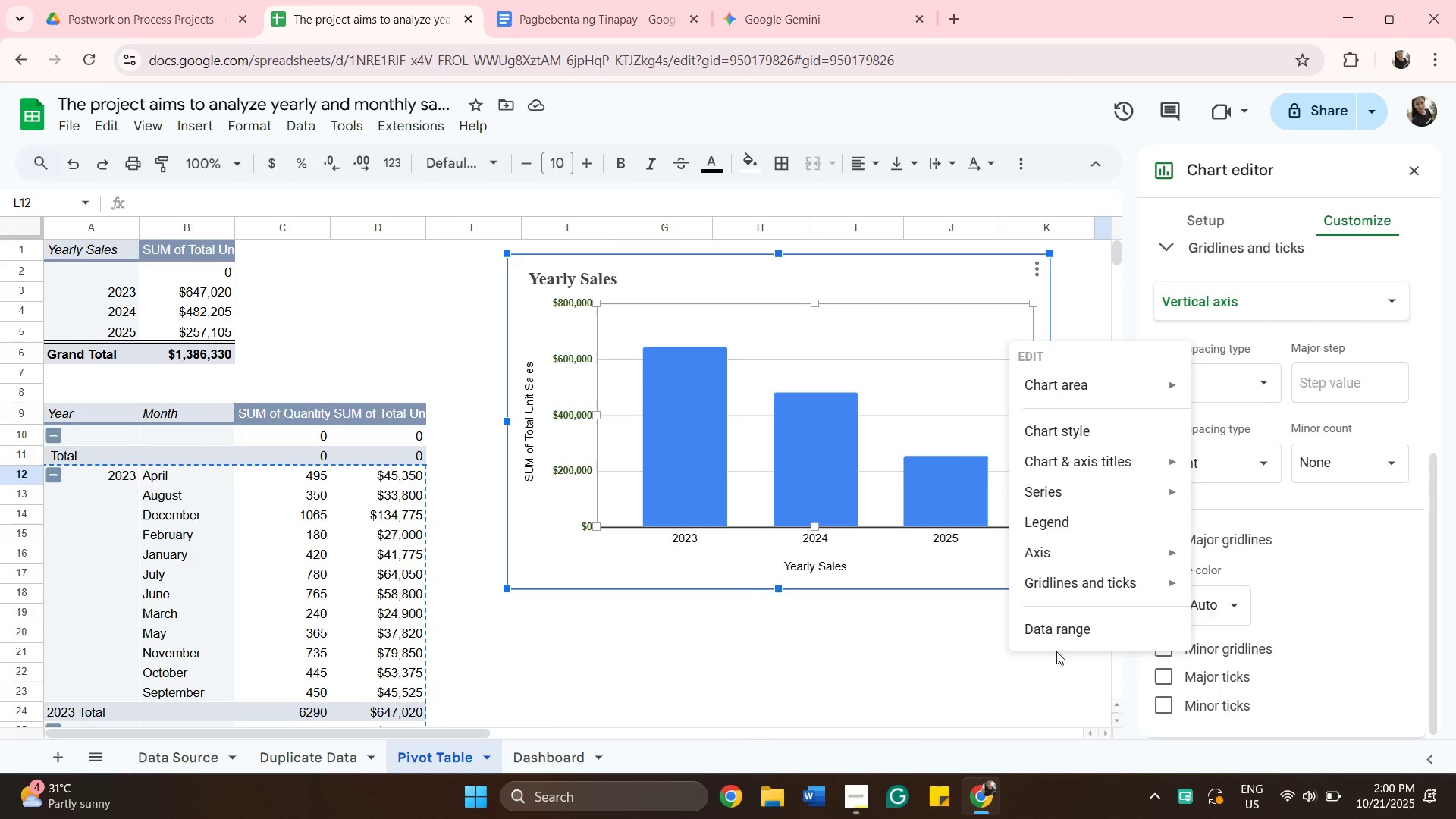 
left_click_drag(start_coordinate=[1363, 639], to_coordinate=[1368, 645])
 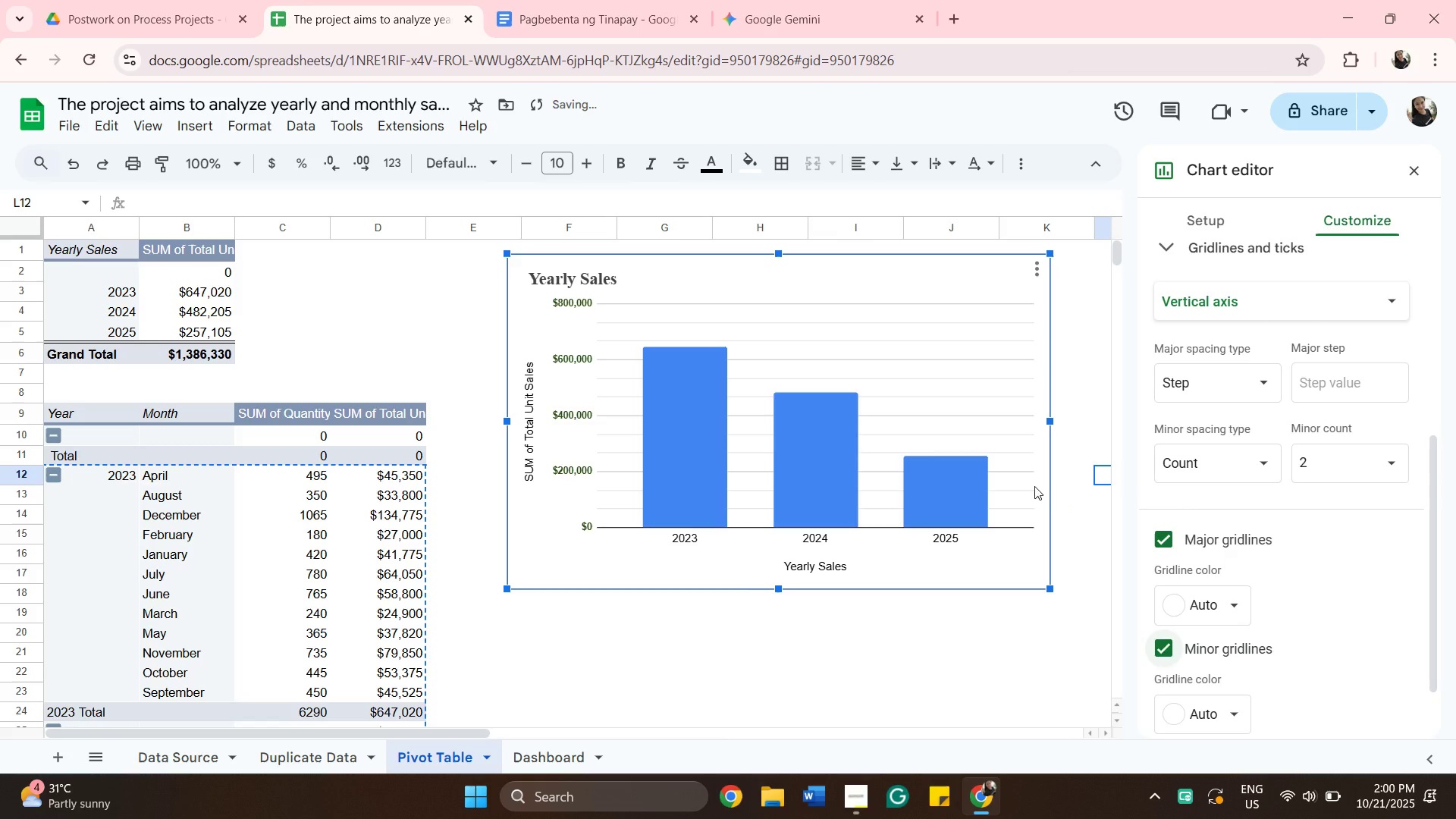 
right_click([1024, 469])
 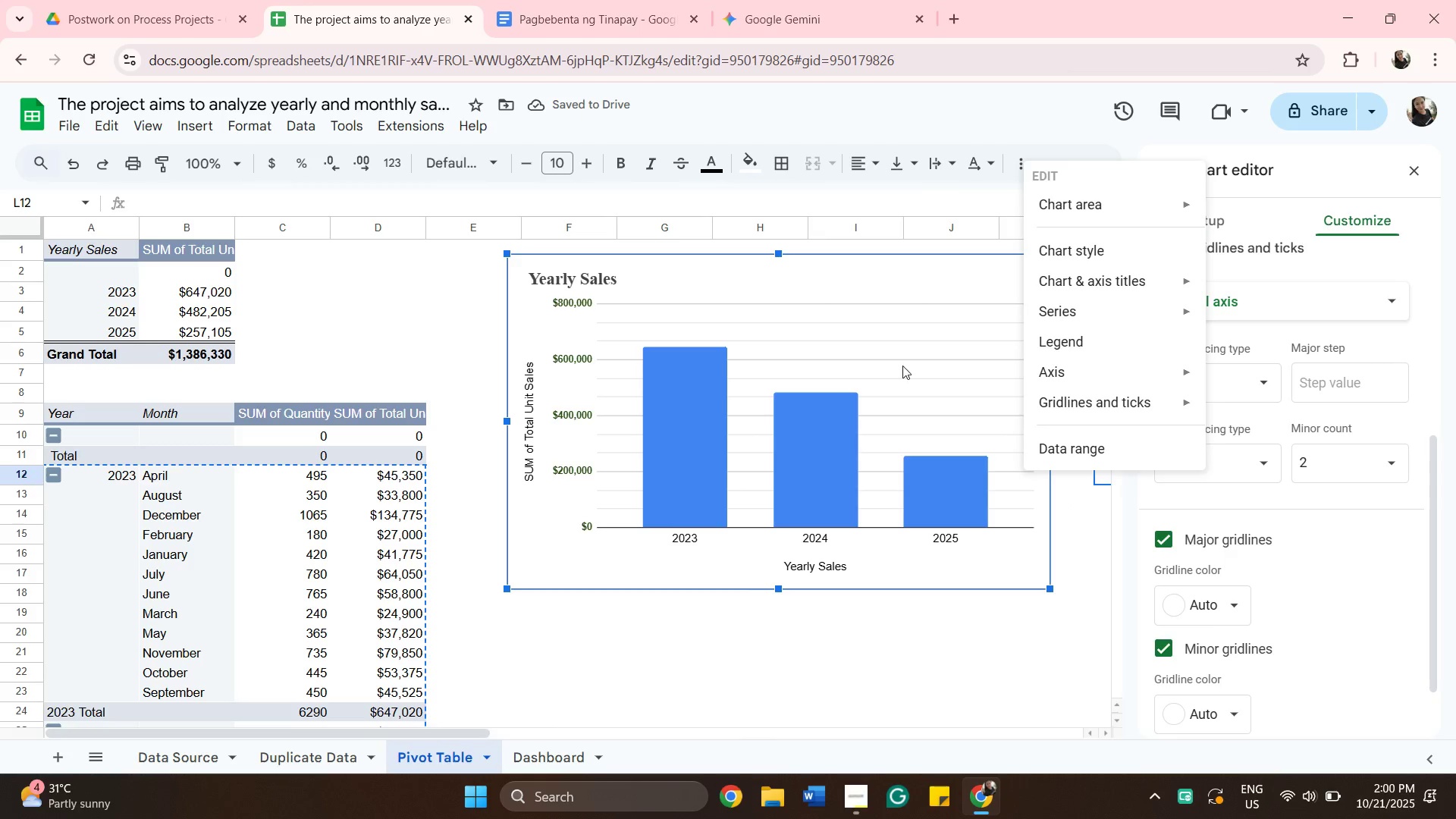 
left_click([902, 366])
 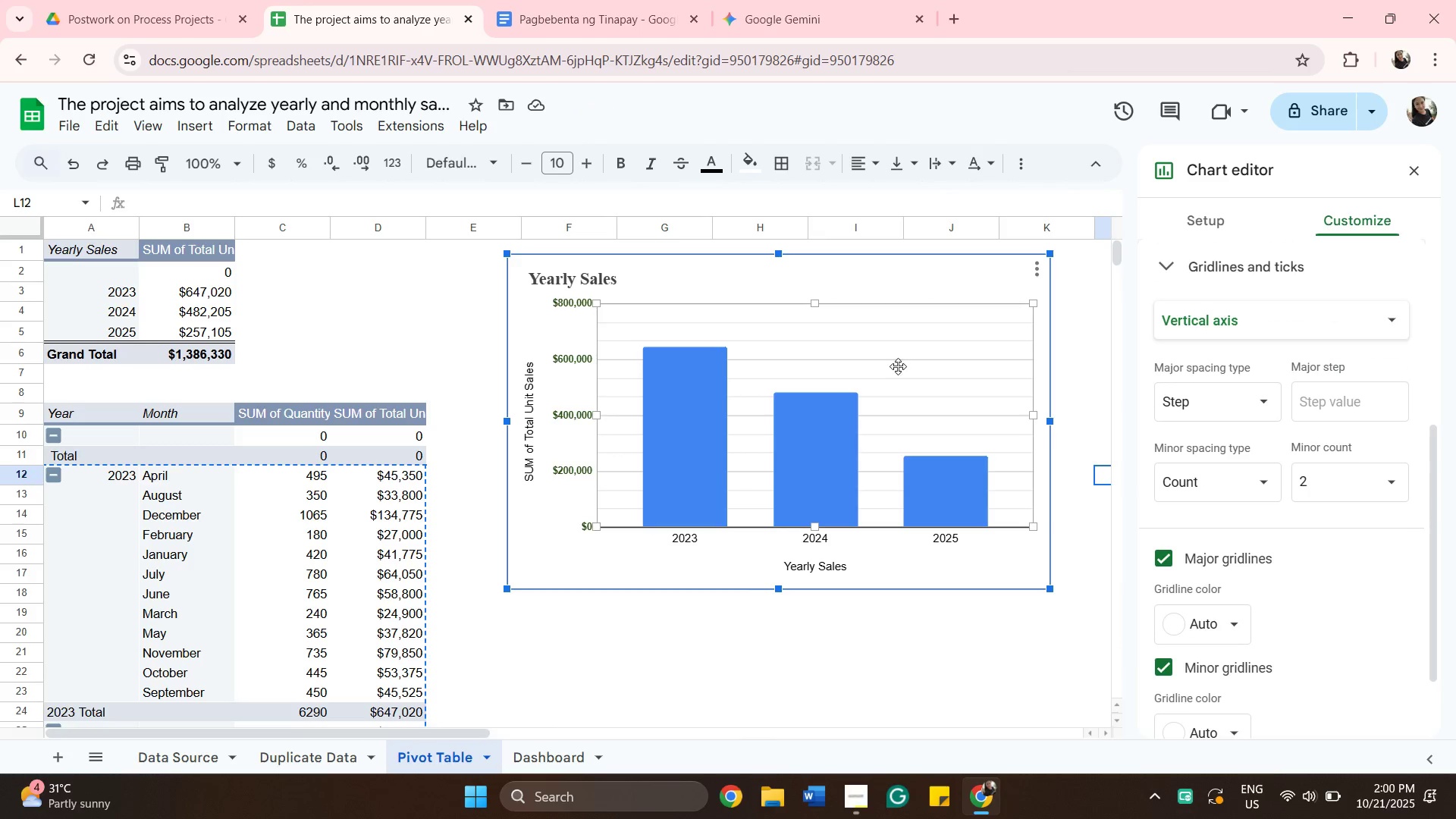 
key(Backspace)
 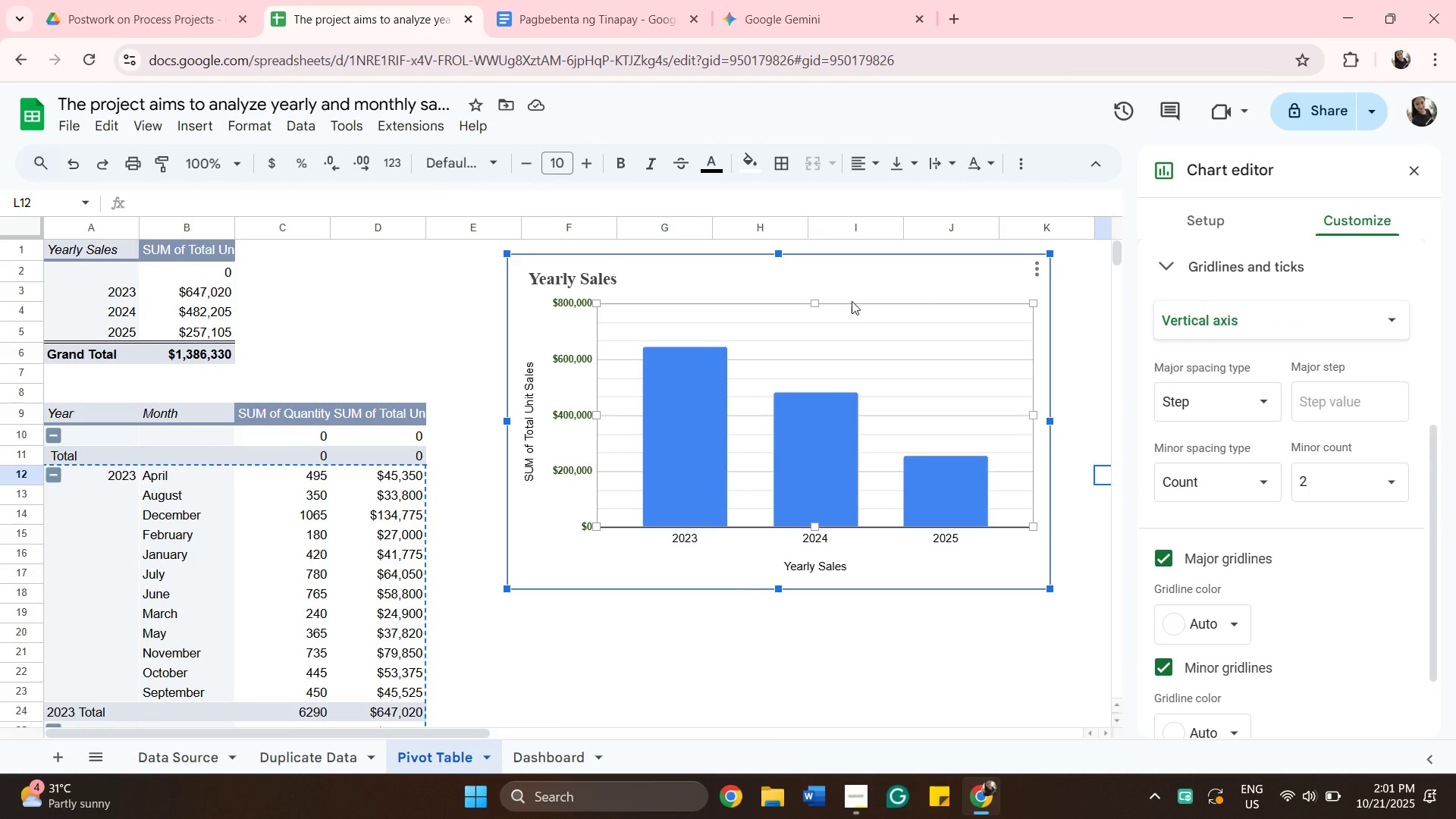 
wait(5.42)
 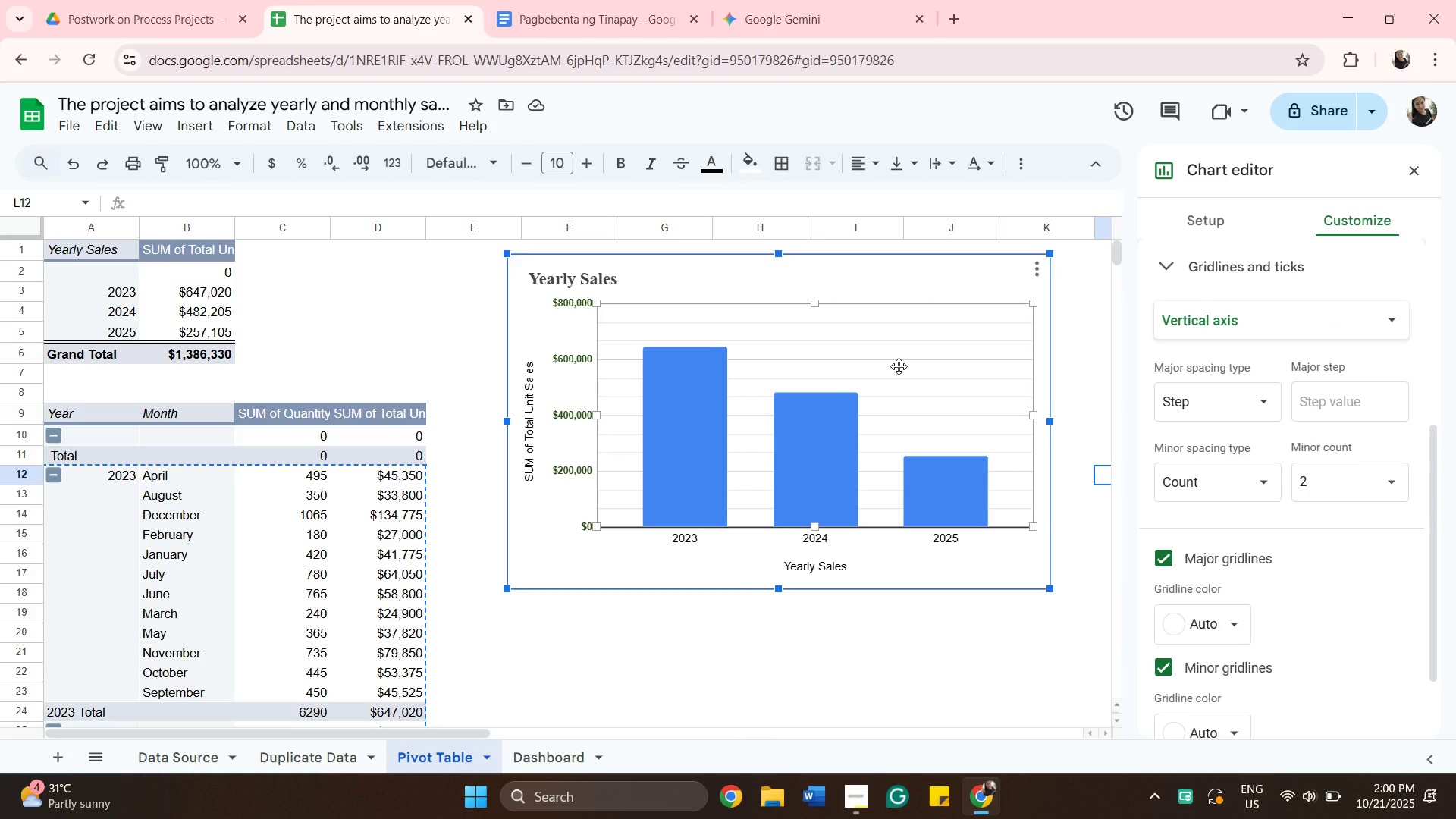 
left_click_drag(start_coordinate=[1034, 303], to_coordinate=[1040, 303])
 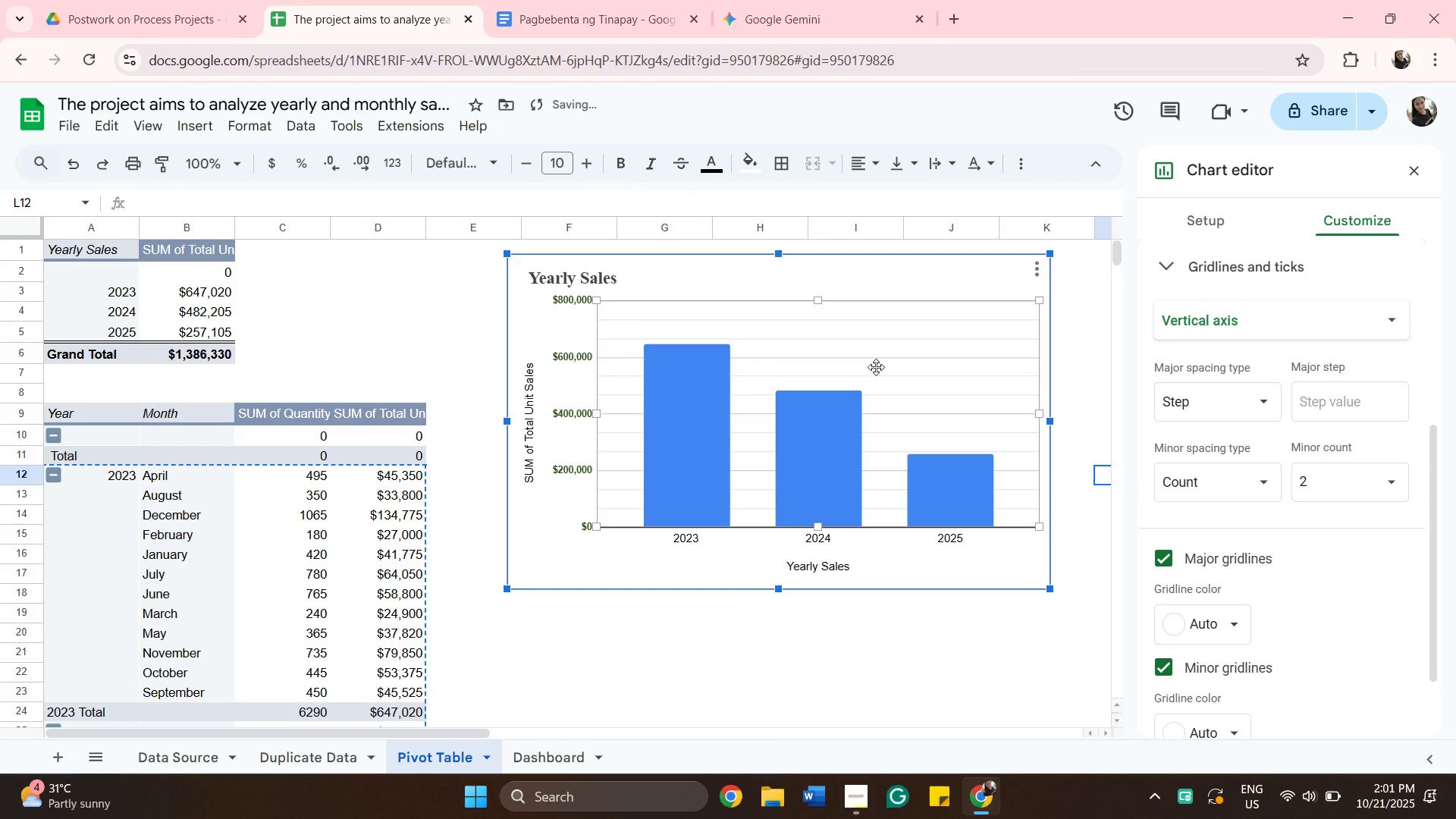 
left_click_drag(start_coordinate=[876, 367], to_coordinate=[847, 368])
 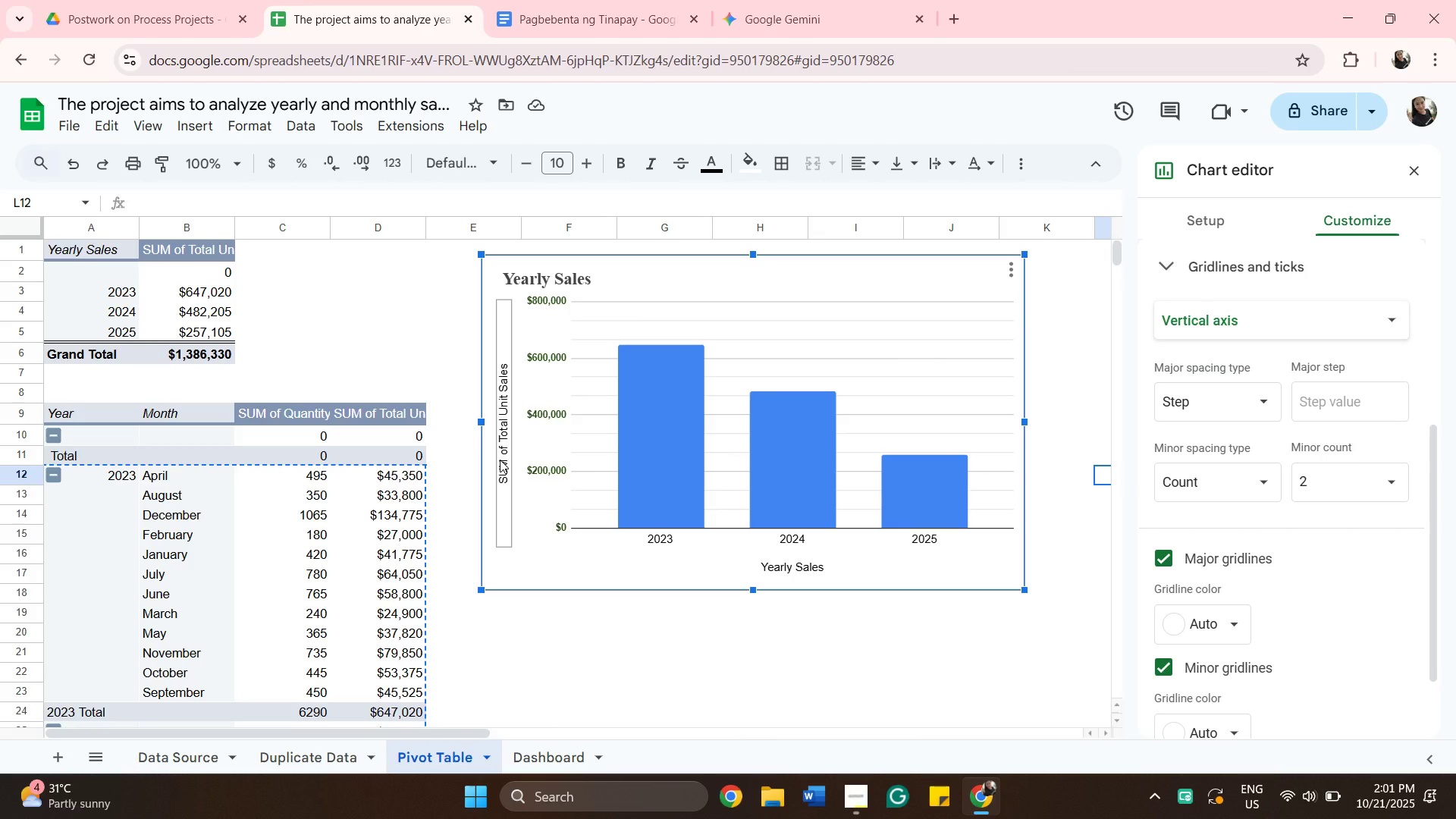 
wait(10.91)
 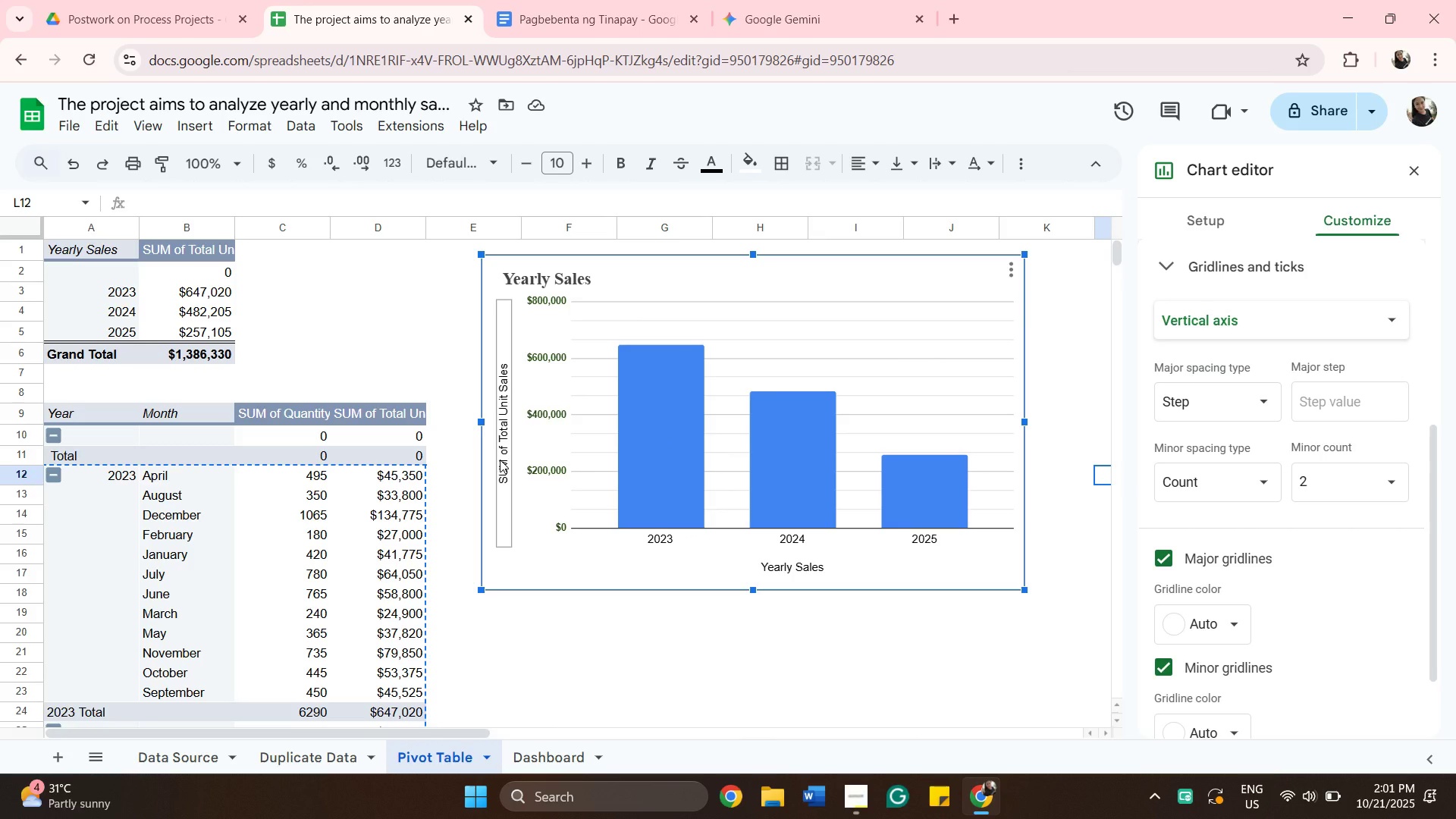 
left_click([764, 573])
 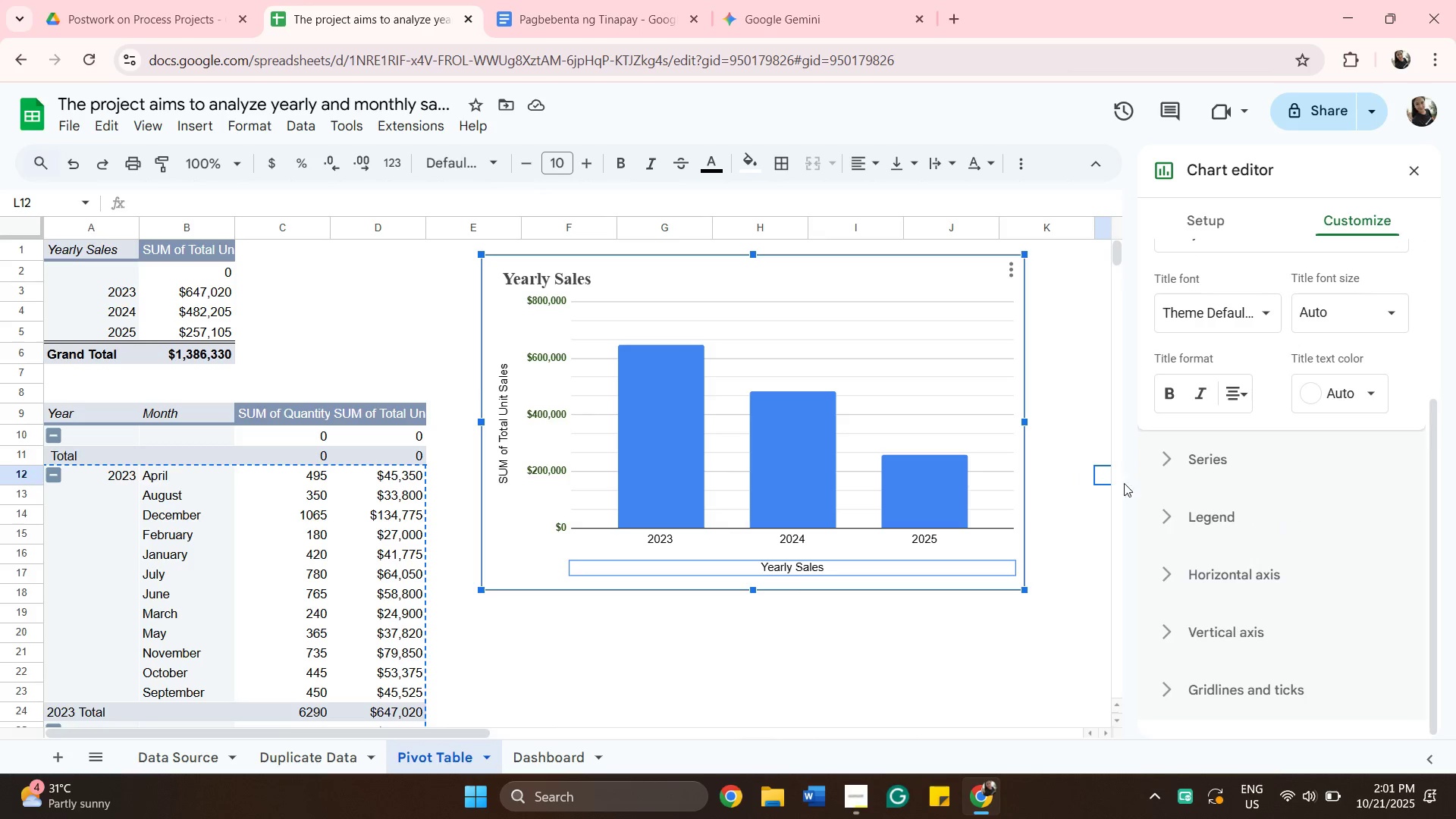 
scroll: coordinate [1280, 535], scroll_direction: up, amount: 1.0
 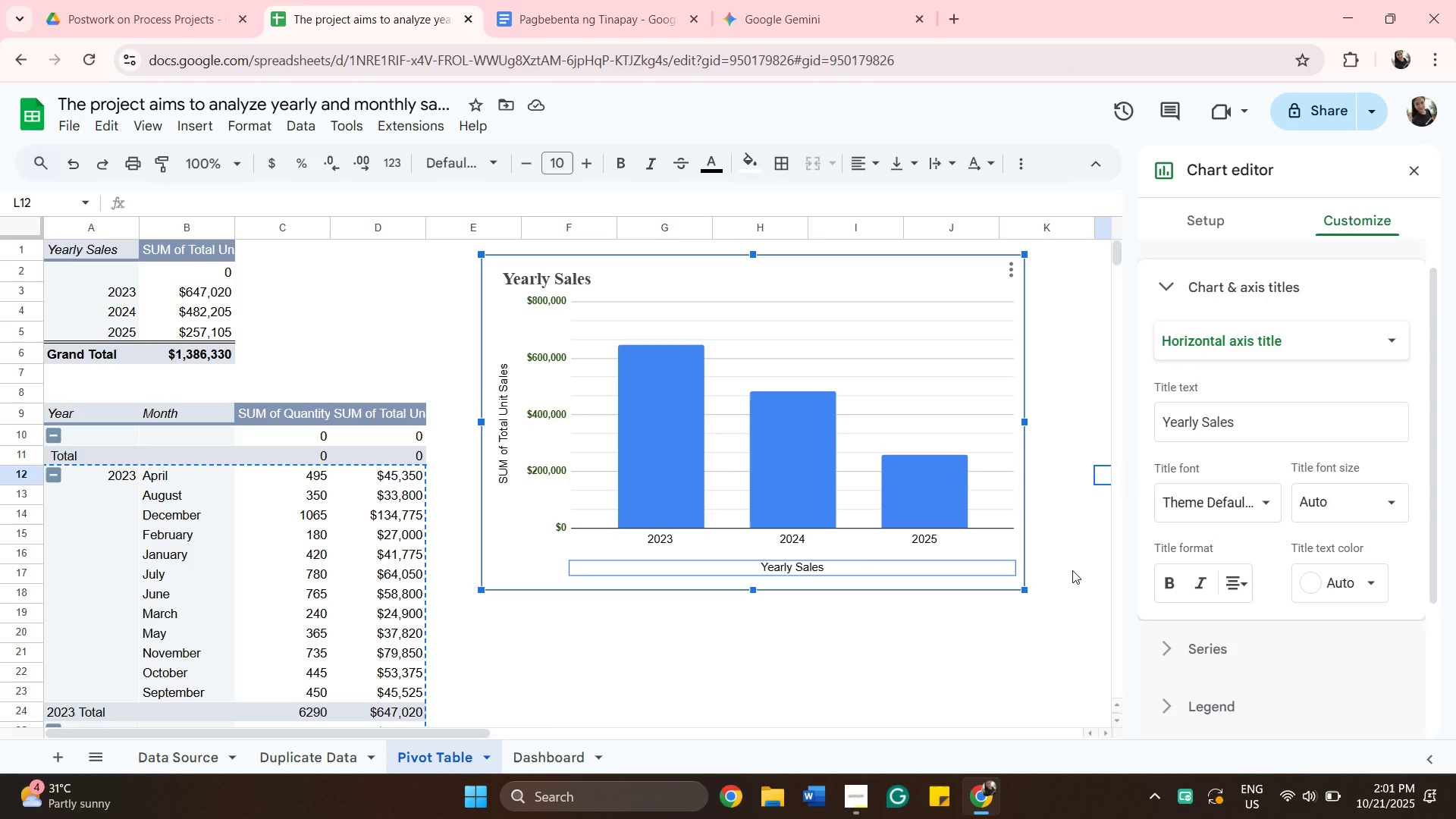 
key(Backspace)
 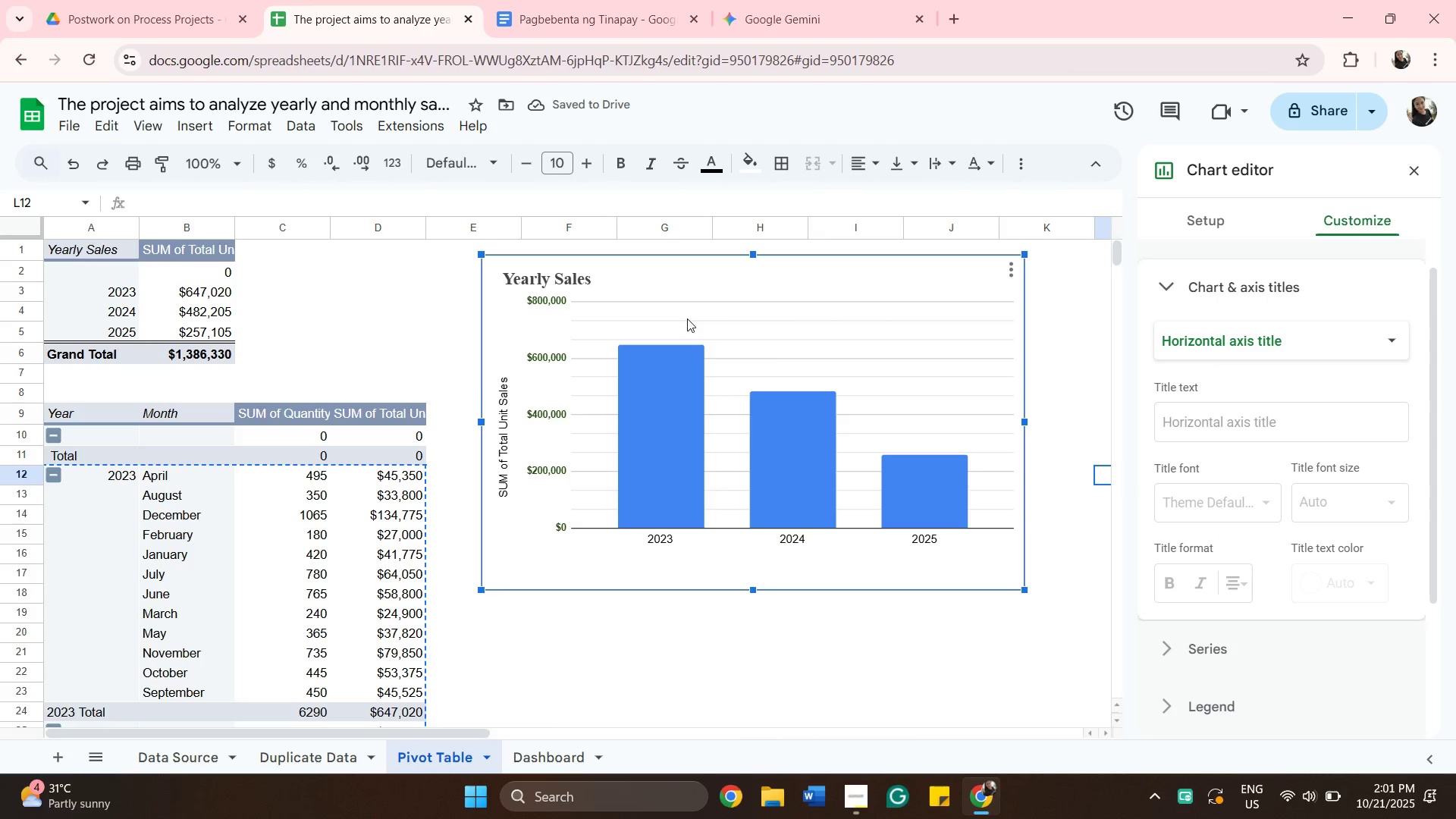 
left_click([767, 372])
 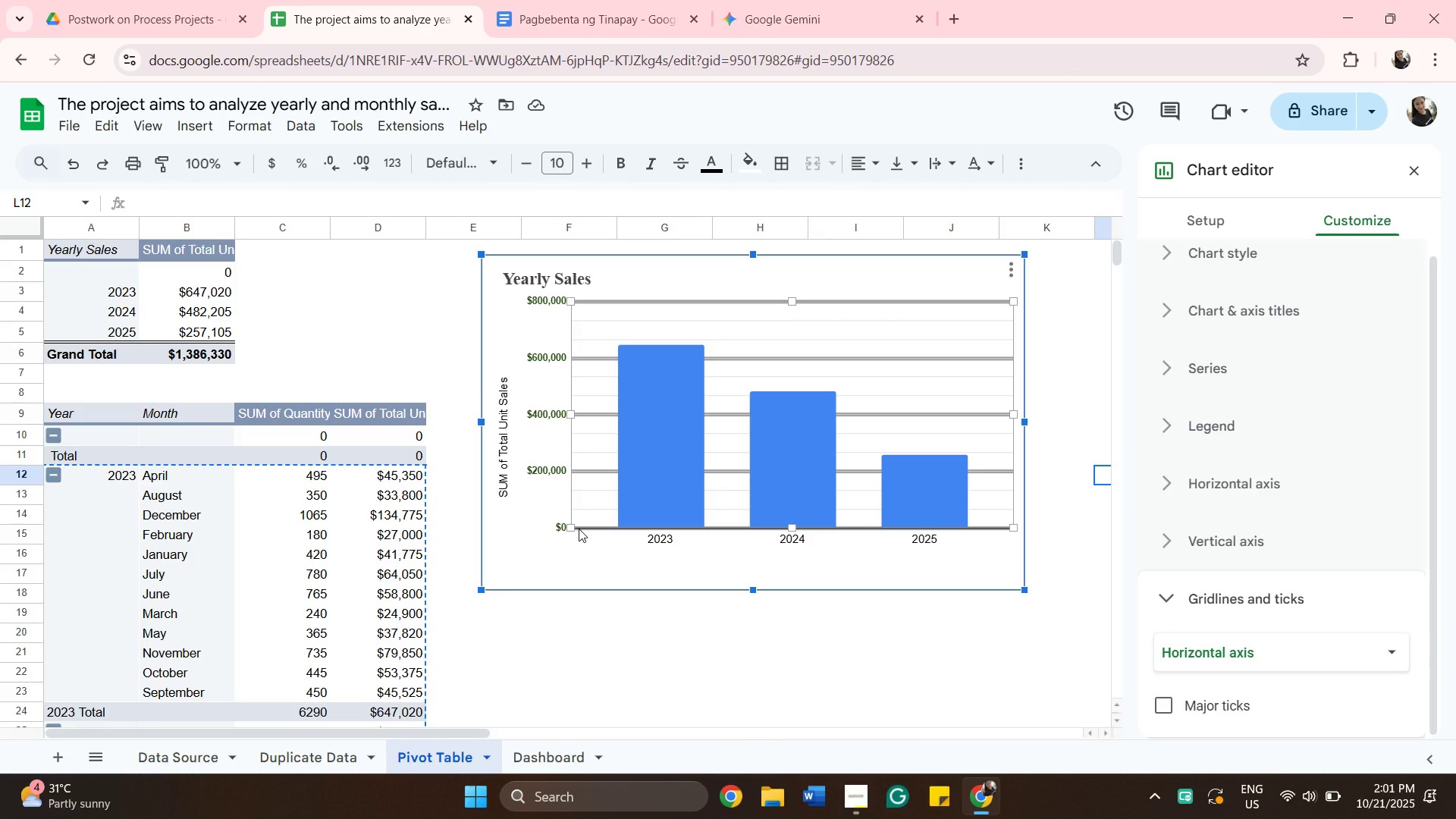 
left_click_drag(start_coordinate=[579, 529], to_coordinate=[586, 554])
 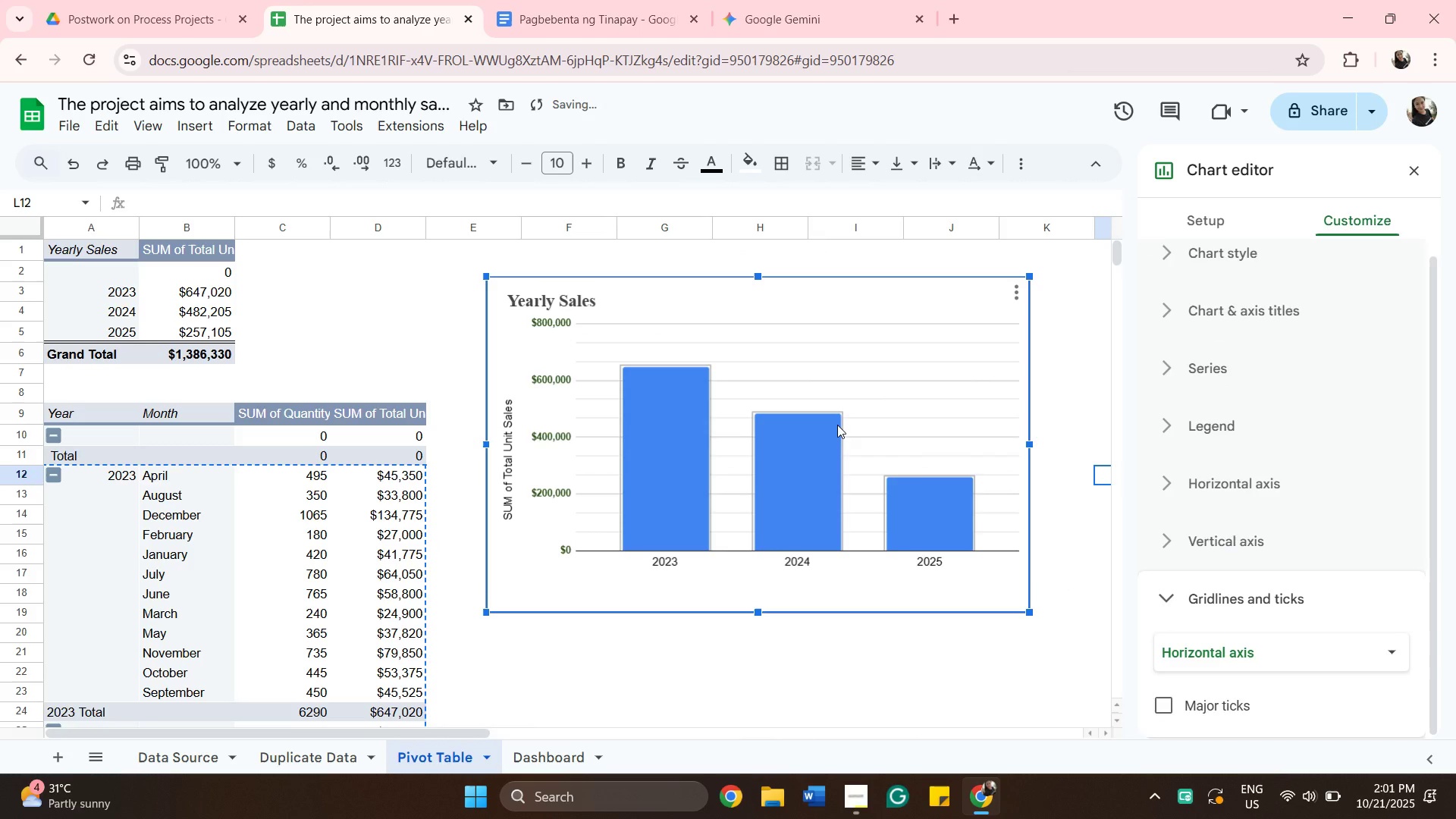 
left_click([837, 425])
 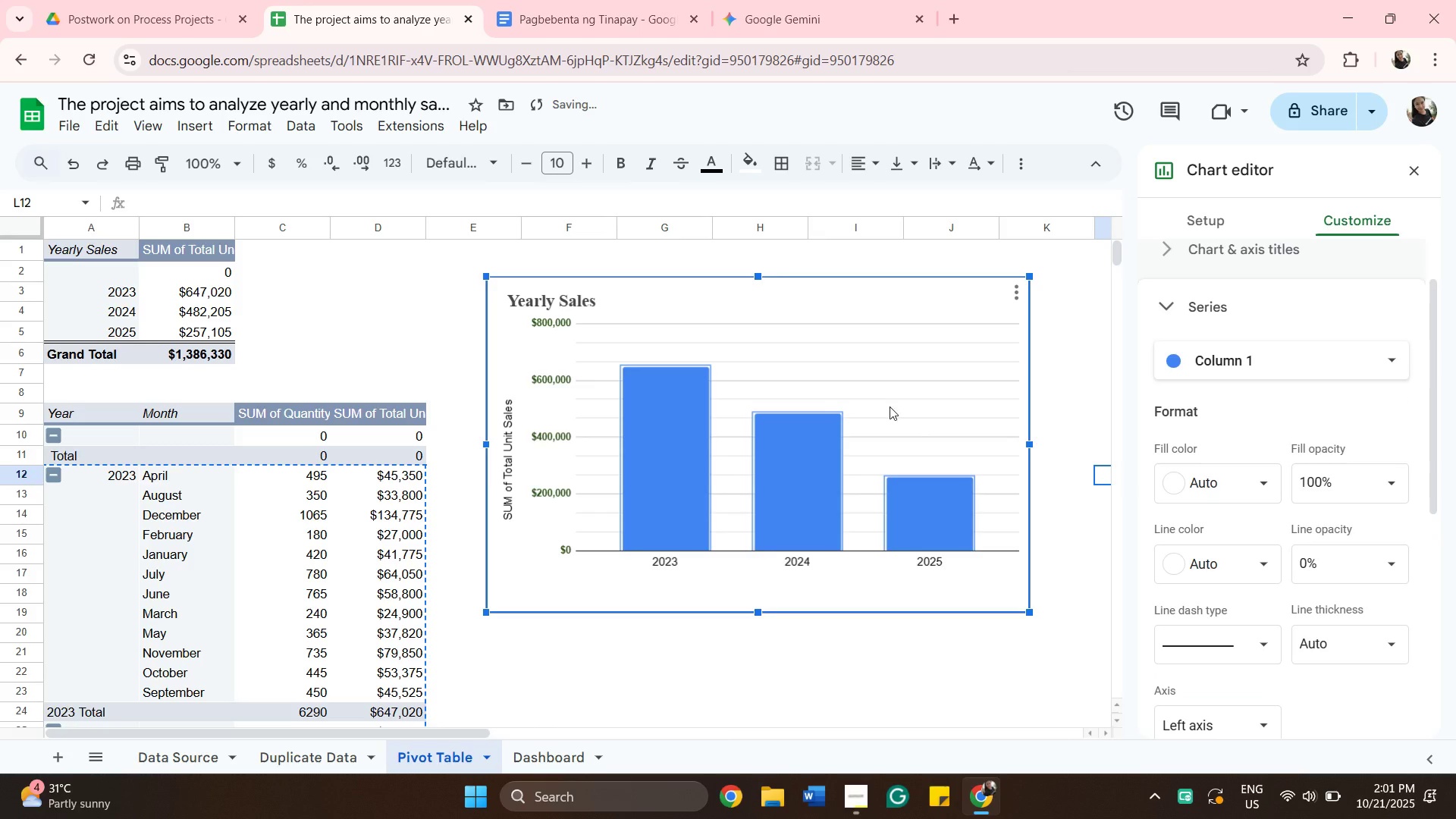 
left_click([890, 406])
 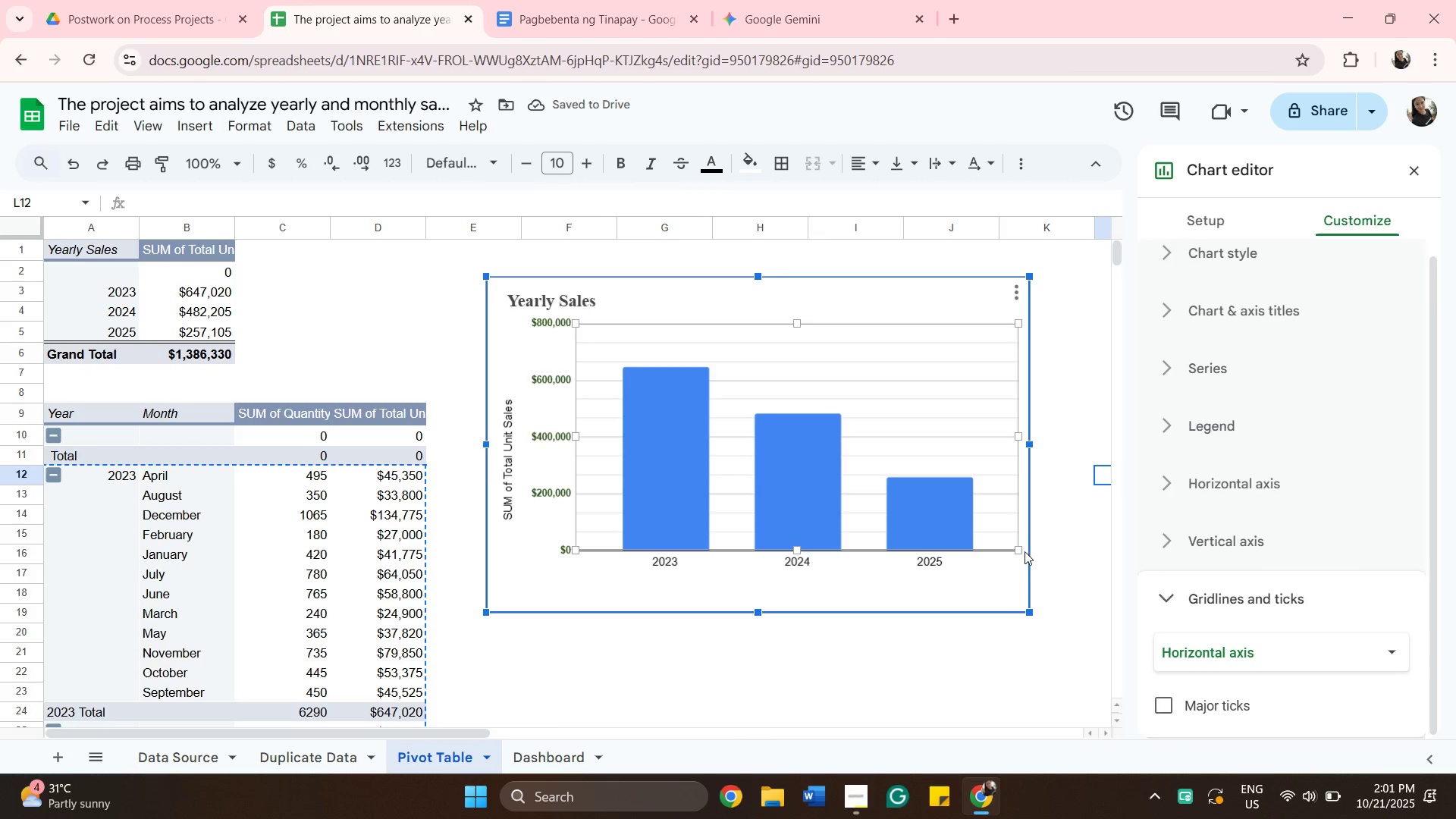 
left_click_drag(start_coordinate=[1020, 551], to_coordinate=[1014, 568])
 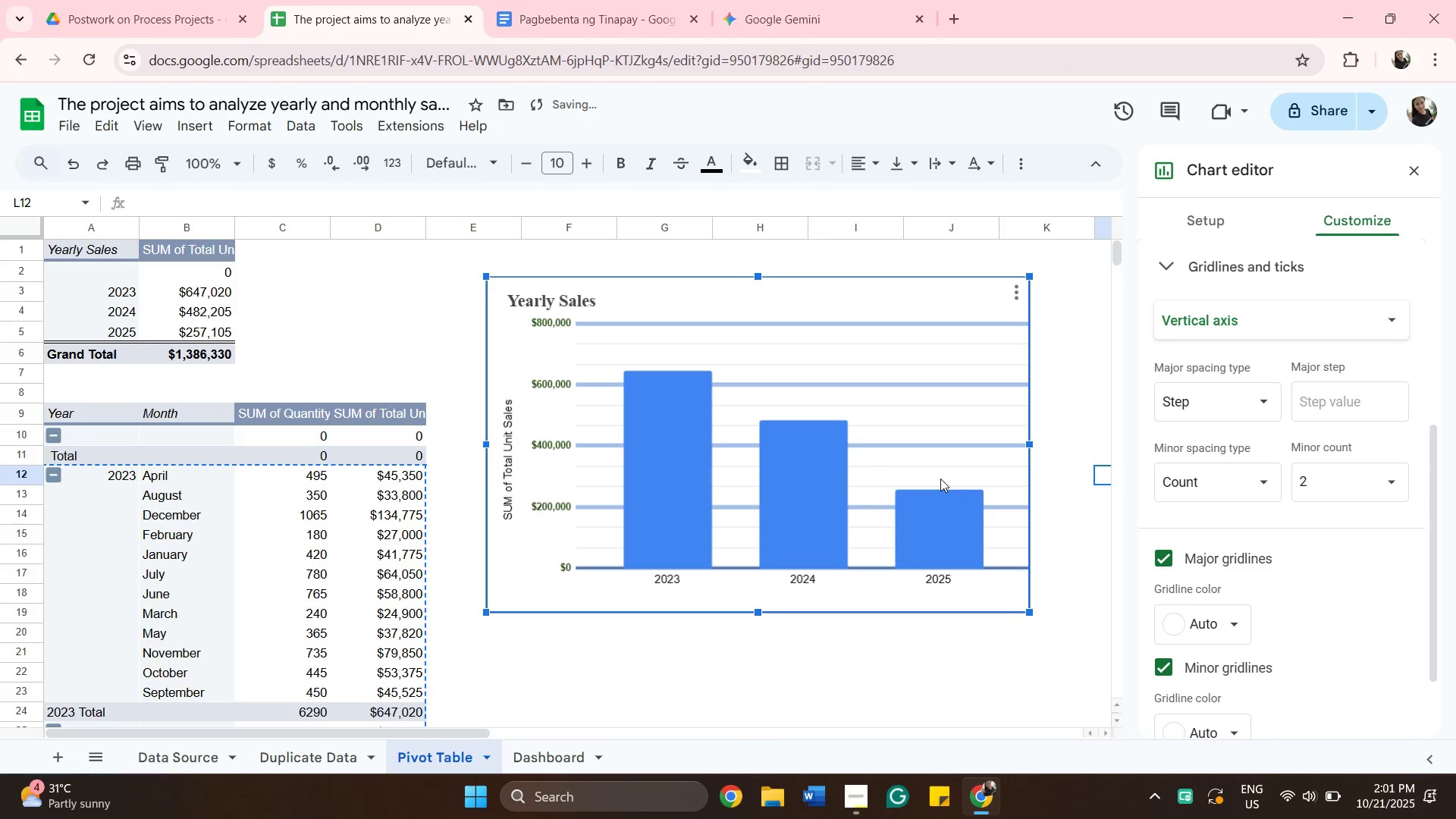 
left_click_drag(start_coordinate=[940, 479], to_coordinate=[952, 479])
 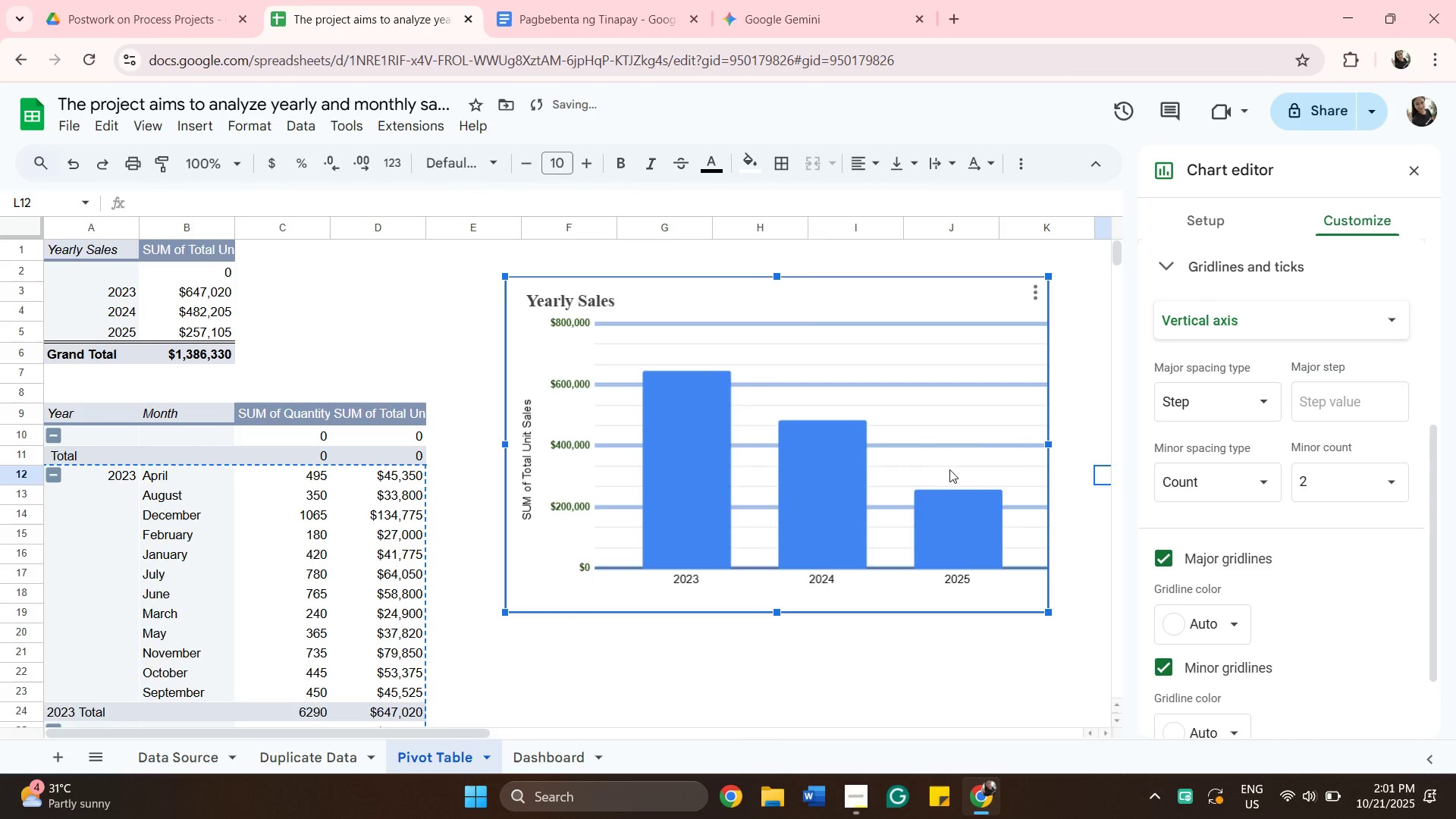 
left_click([949, 469])
 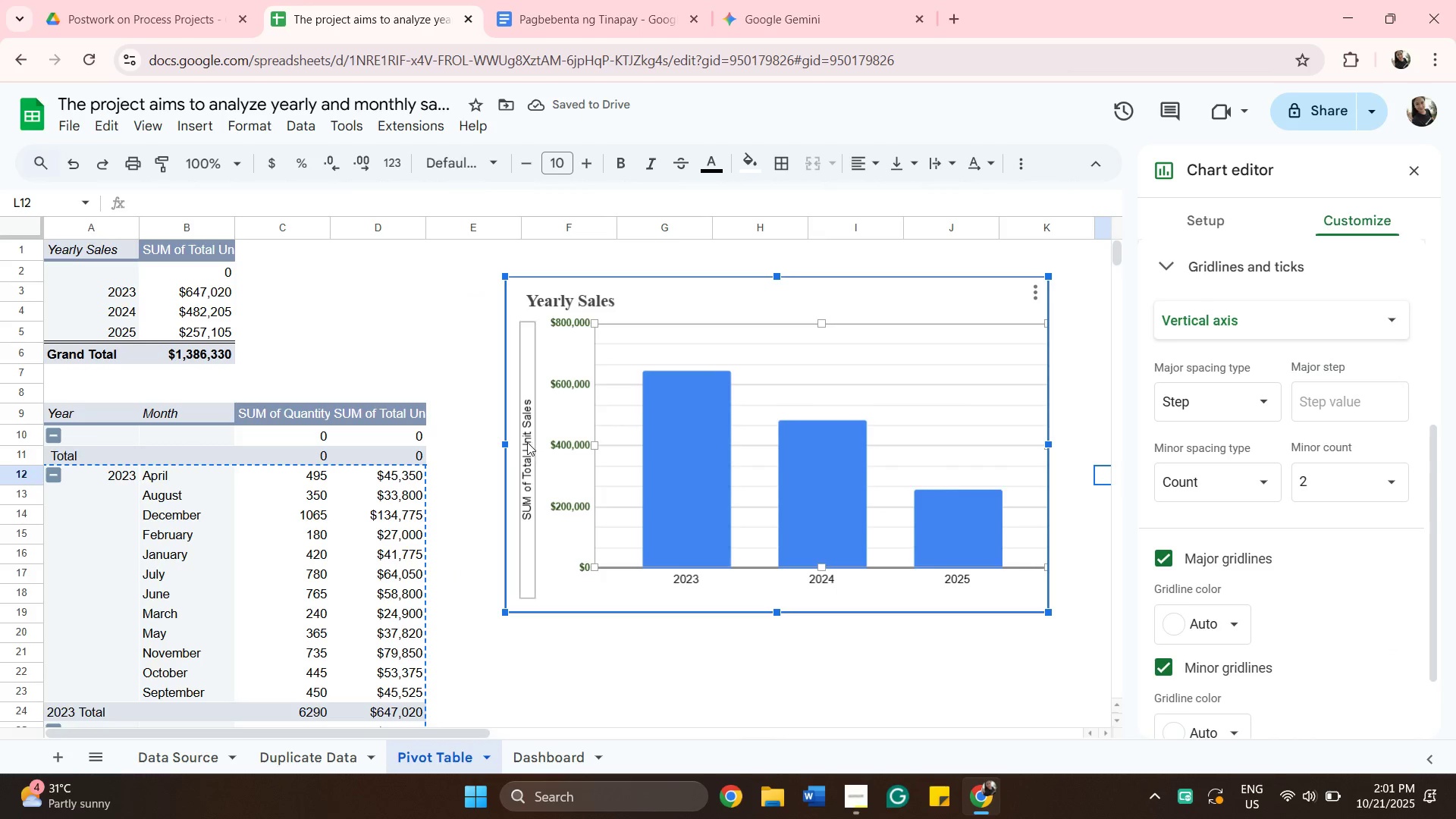 
right_click([523, 436])
 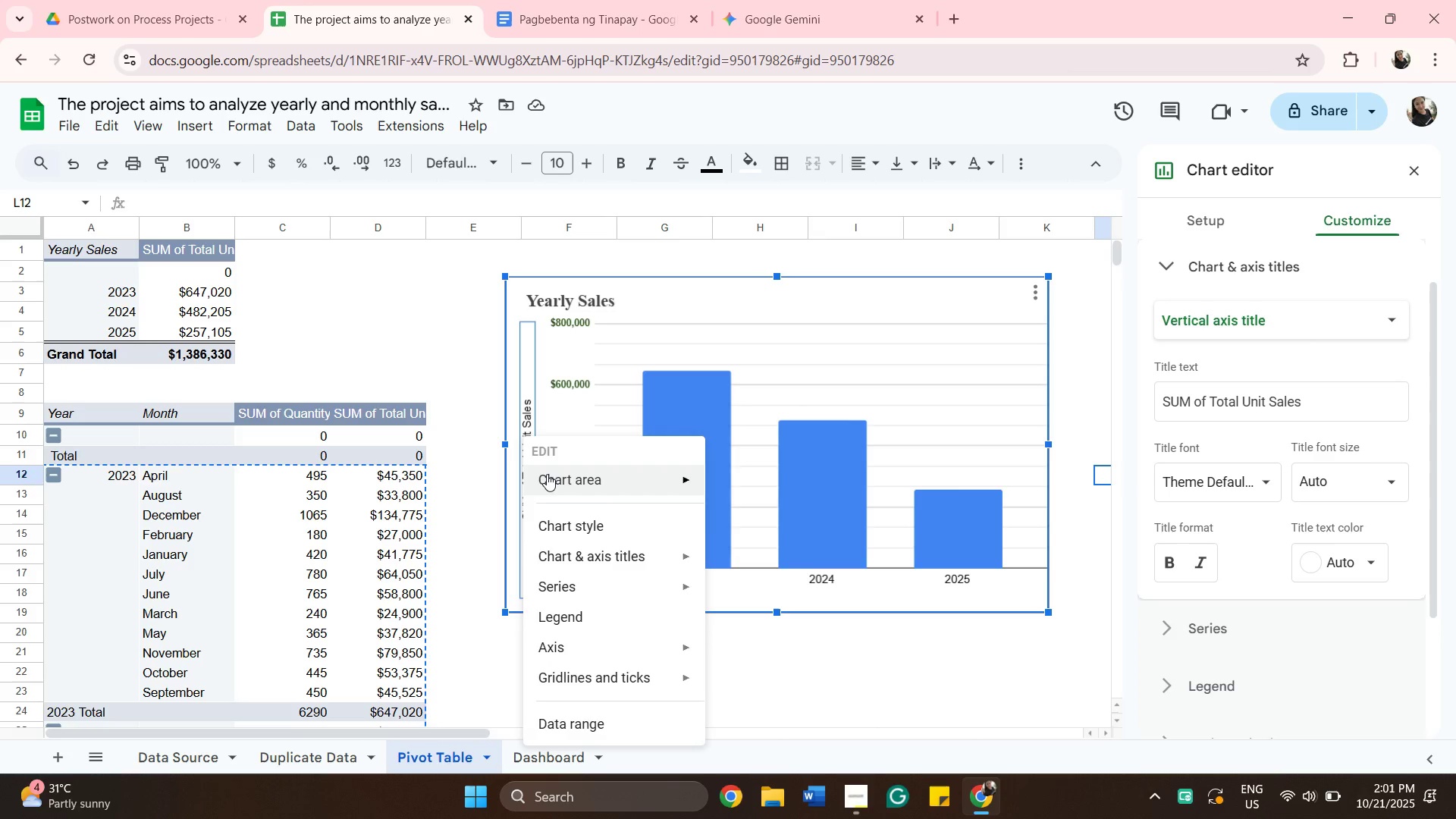 
key(Backspace)
 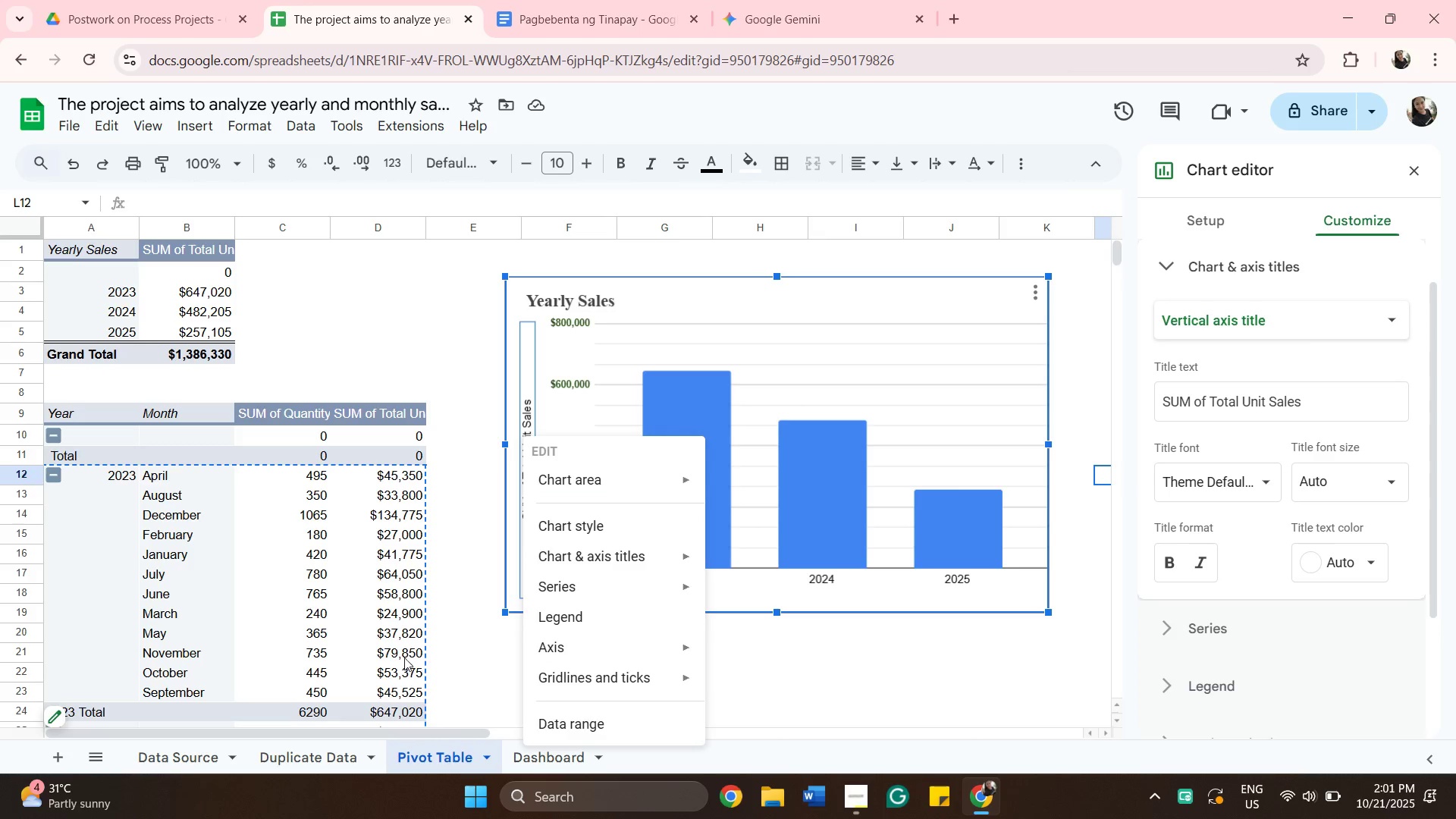 
wait(5.15)
 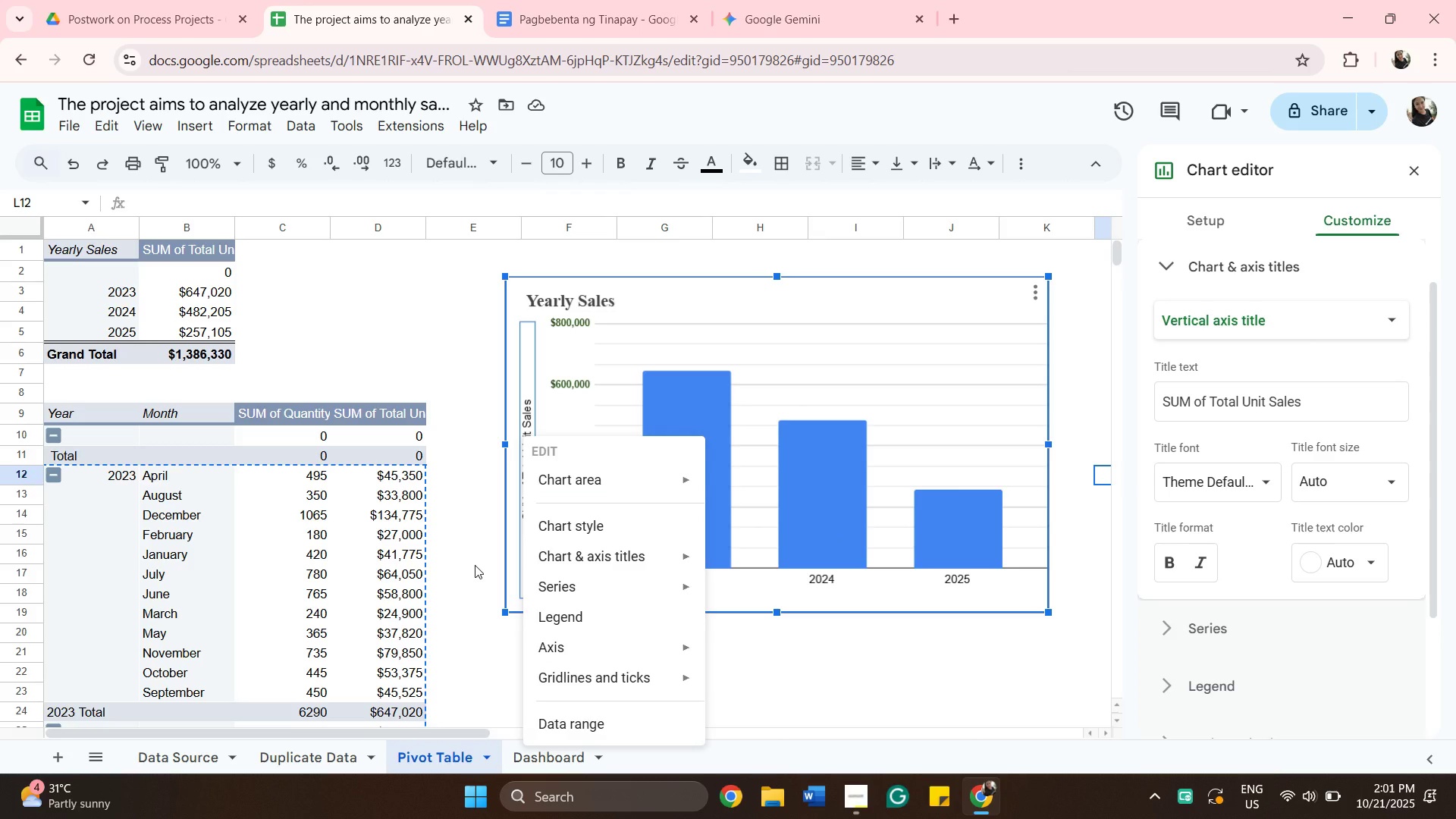 
mouse_move([438, 644])
 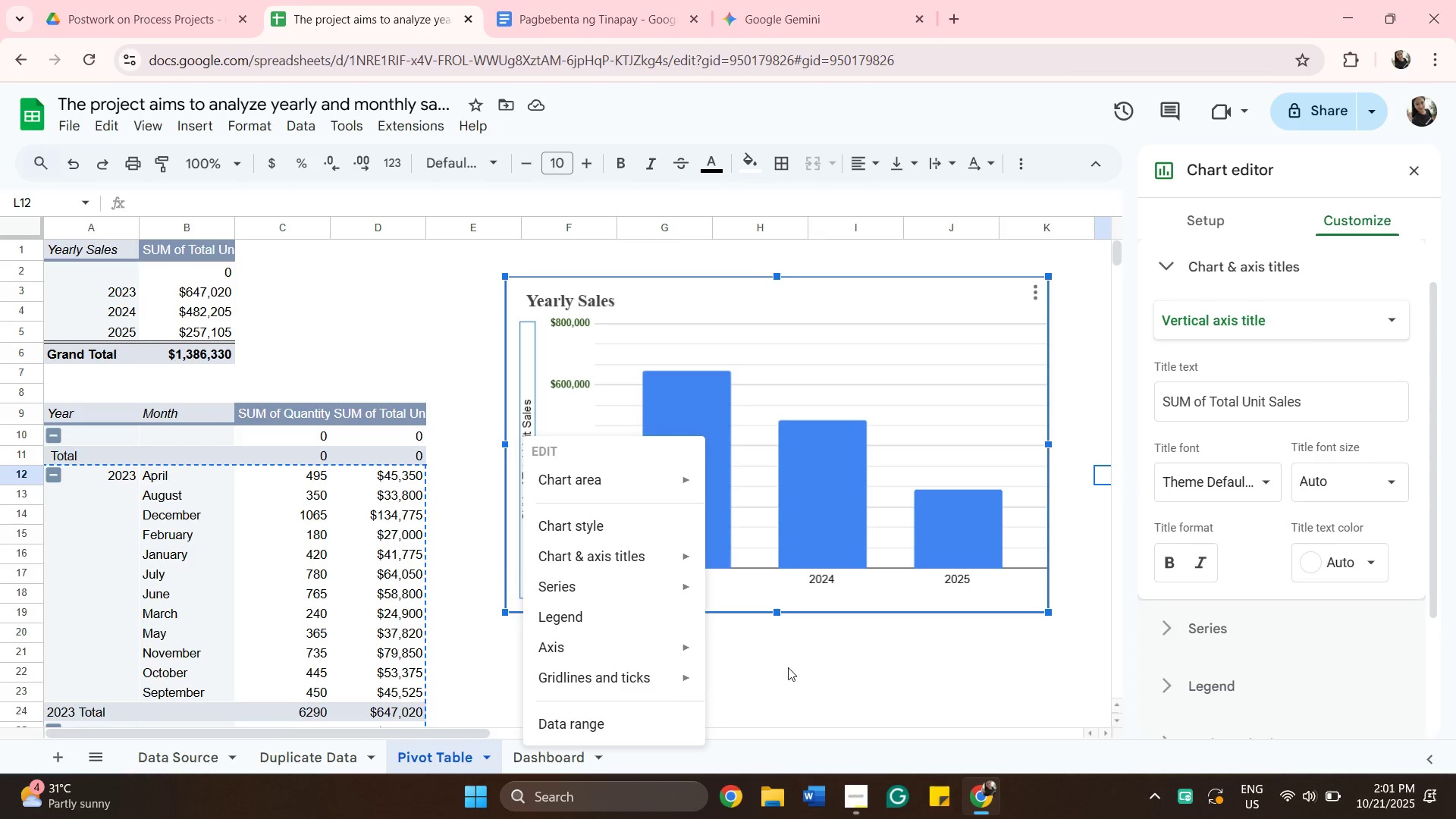 
left_click([757, 394])
 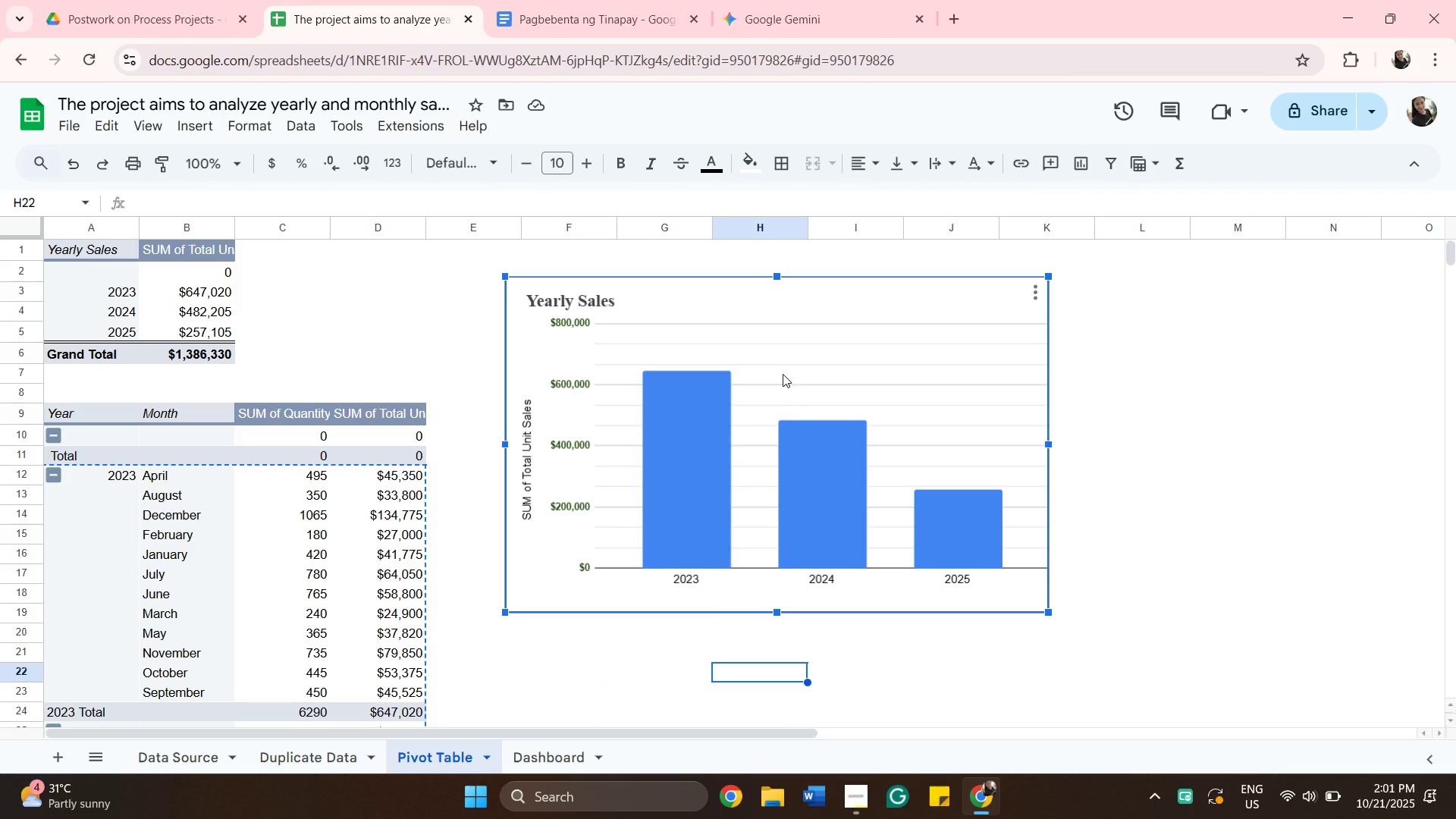 
left_click_drag(start_coordinate=[792, 375], to_coordinate=[789, 387])
 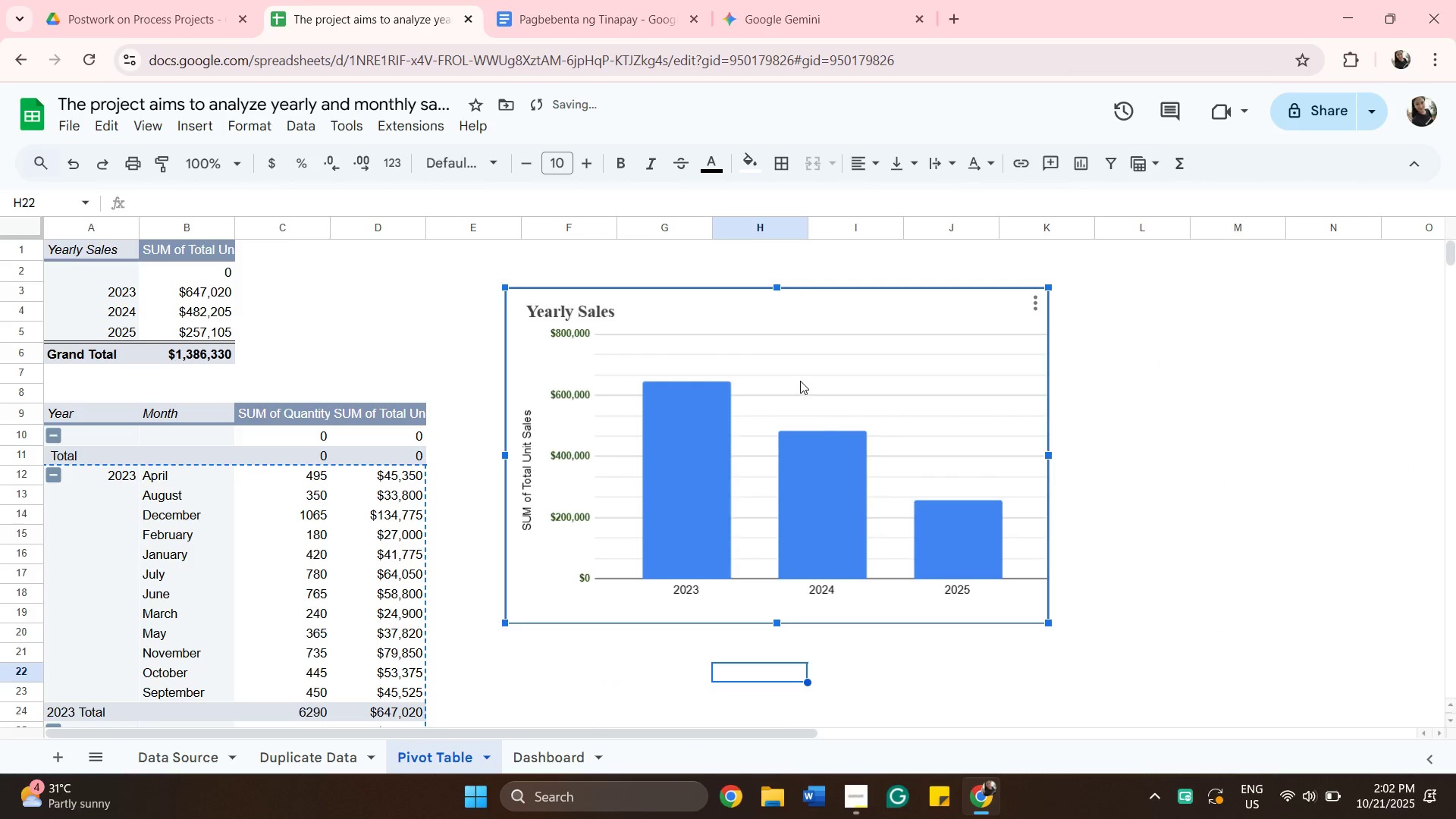 
left_click_drag(start_coordinate=[825, 414], to_coordinate=[840, 457])
 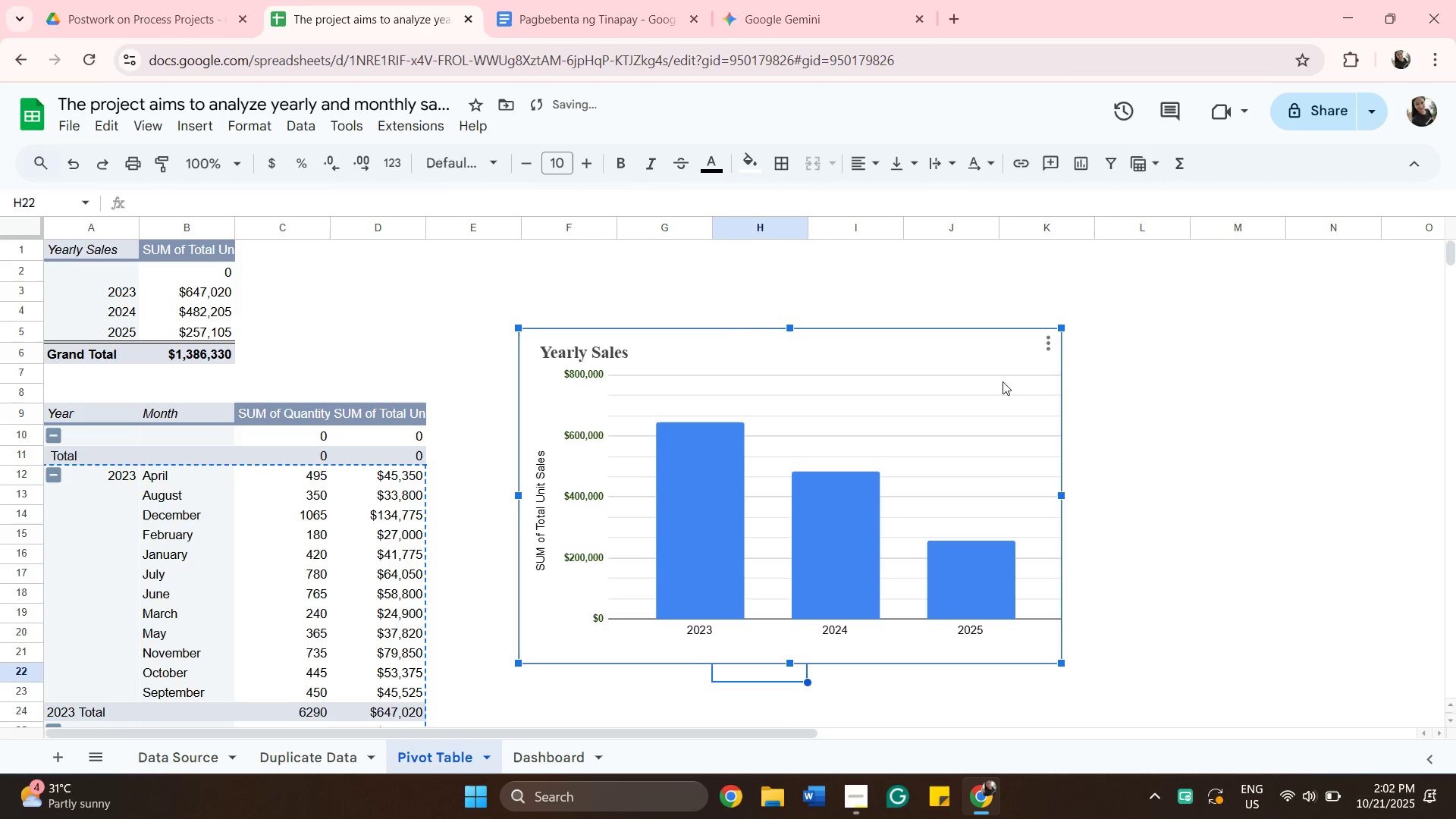 
left_click_drag(start_coordinate=[1001, 389], to_coordinate=[997, 319])
 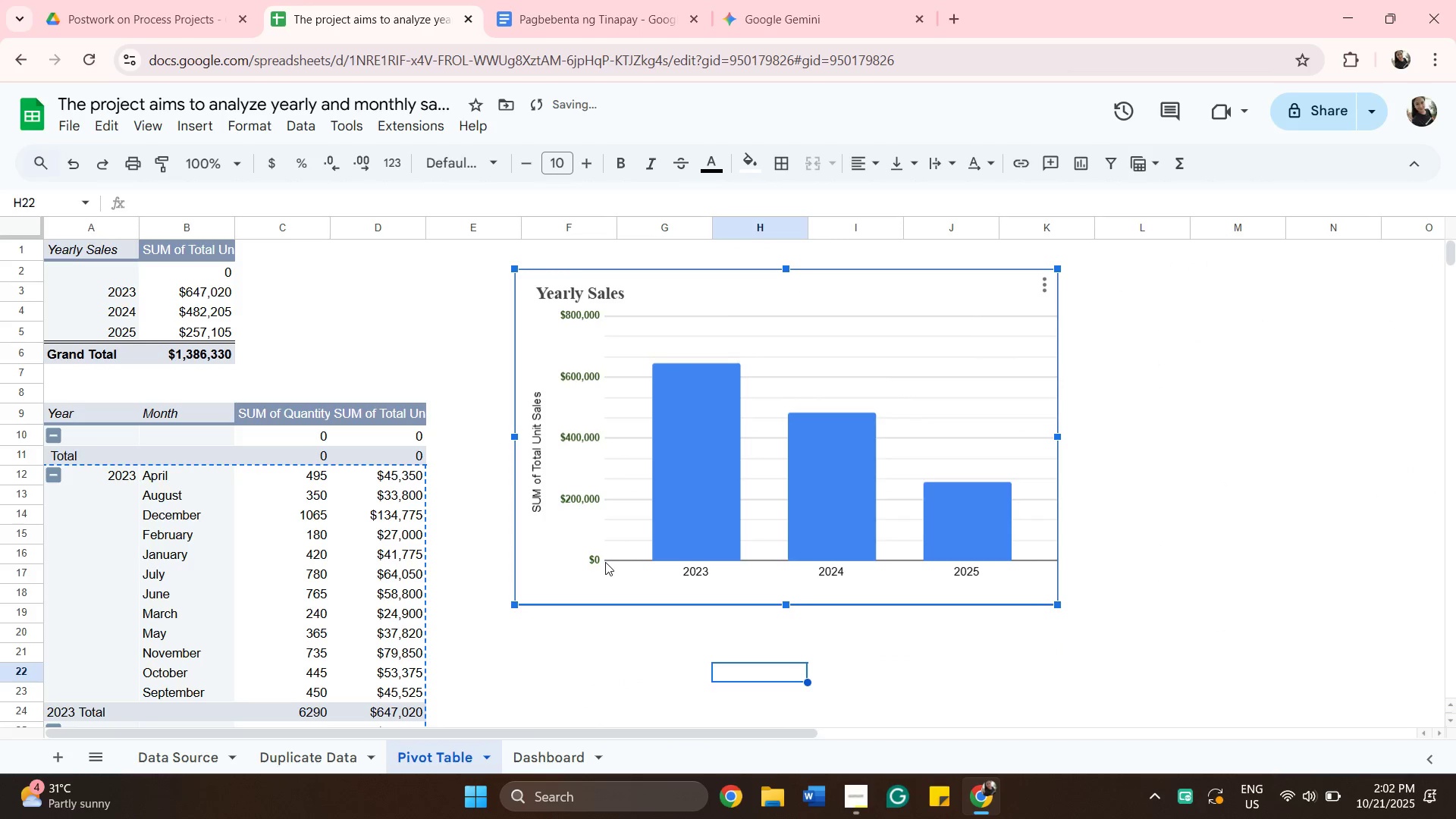 
left_click_drag(start_coordinate=[607, 532], to_coordinate=[612, 532])
 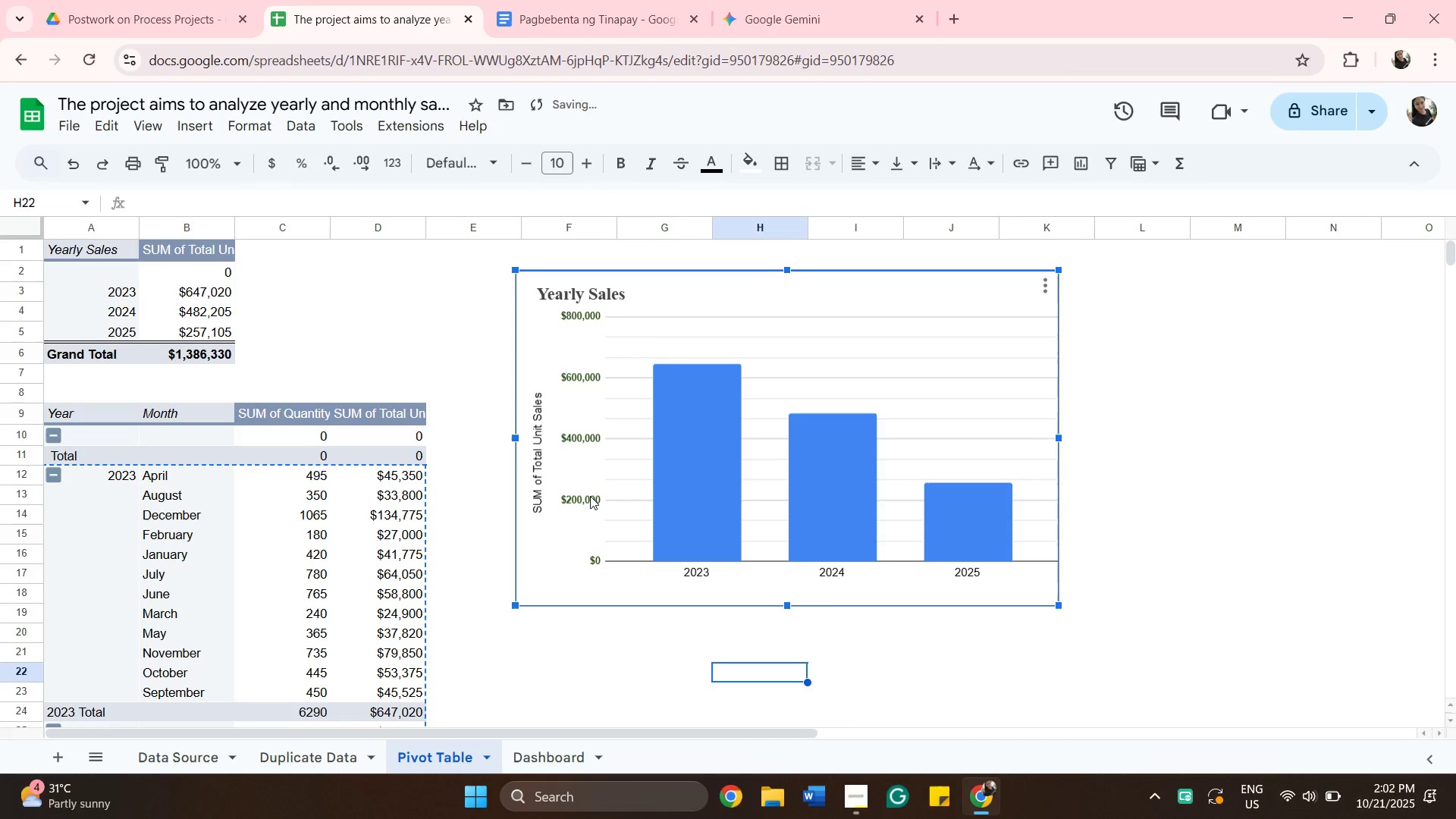 
left_click([590, 496])
 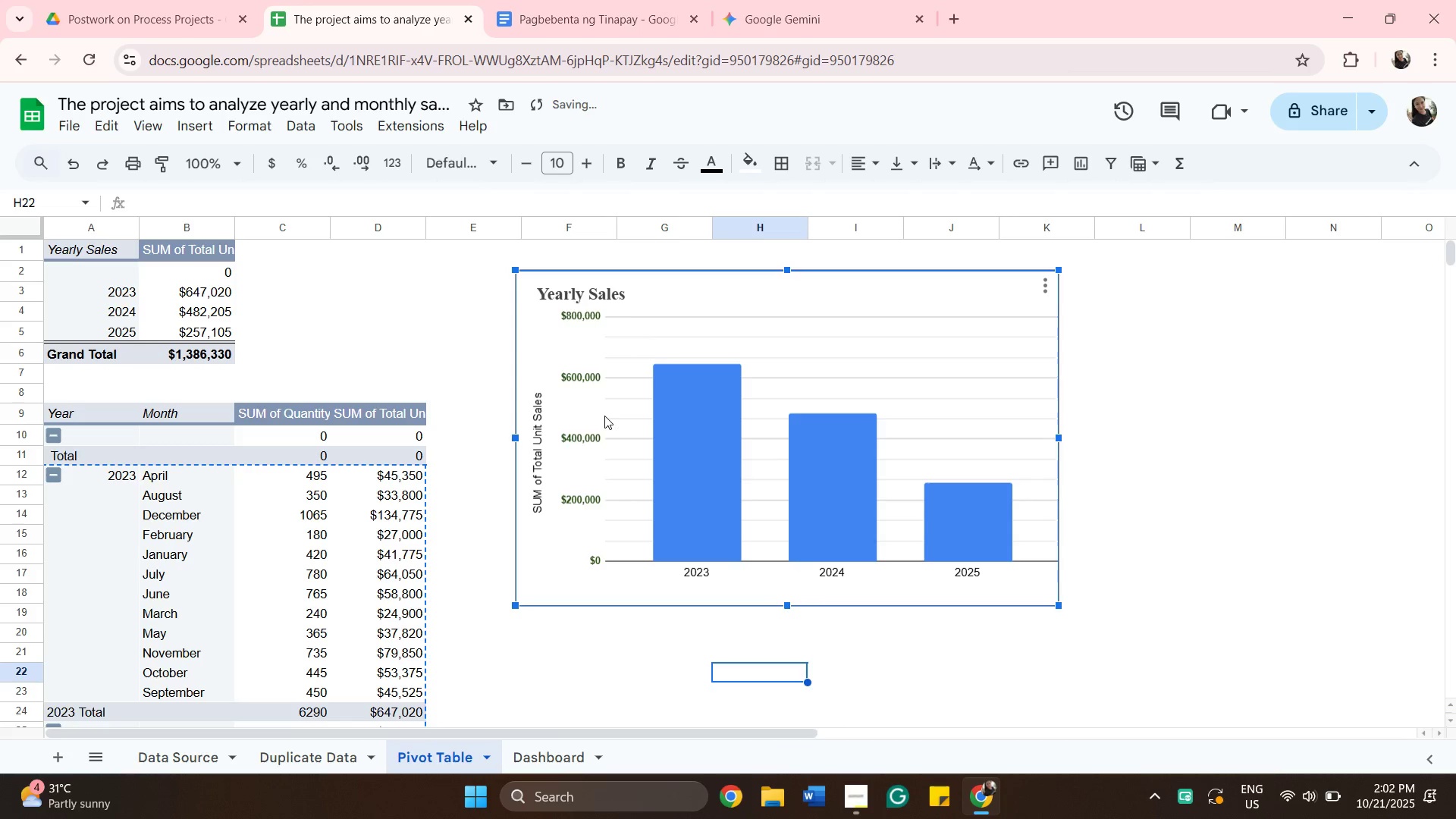 
left_click([604, 416])
 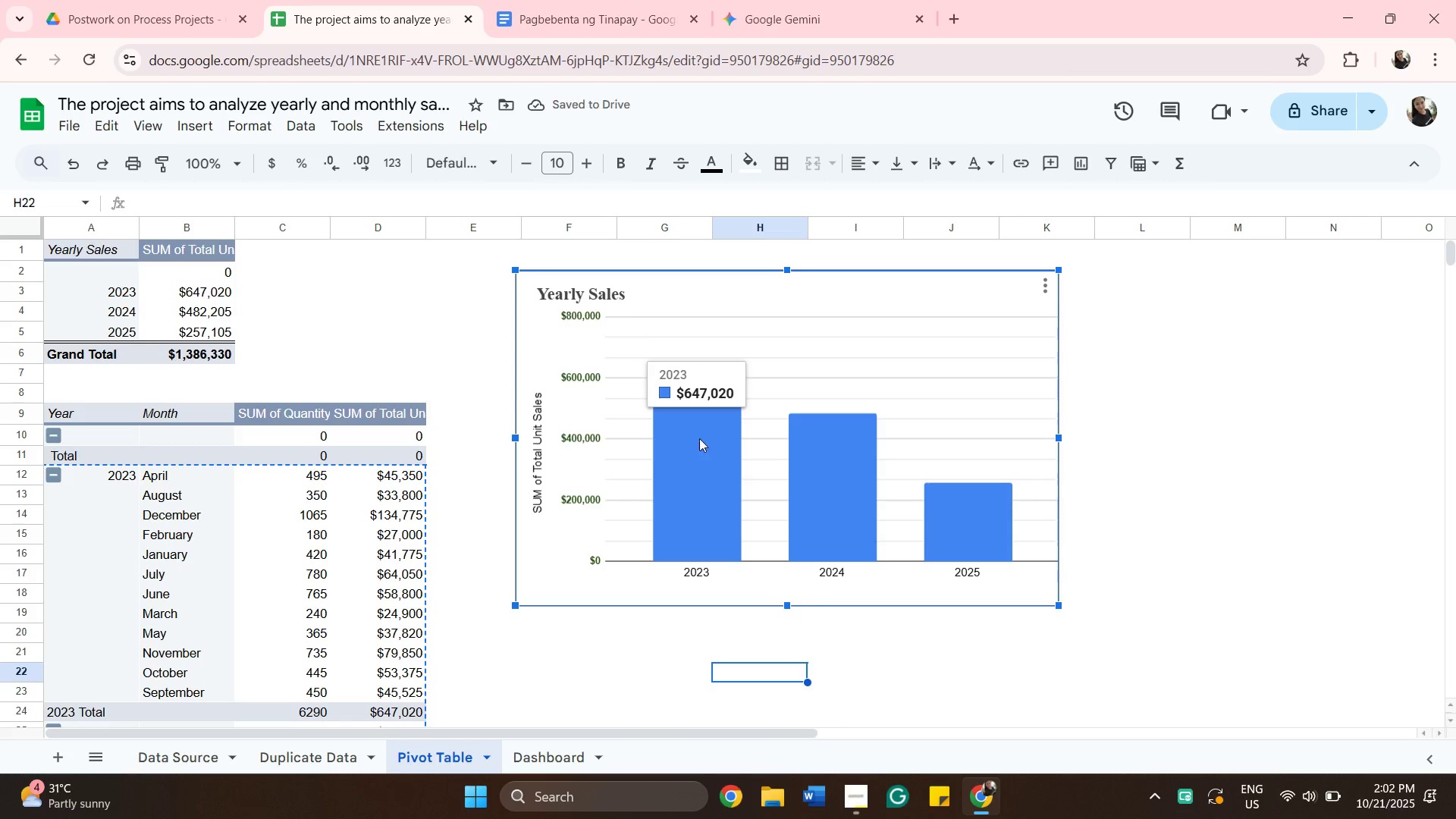 
left_click([706, 444])
 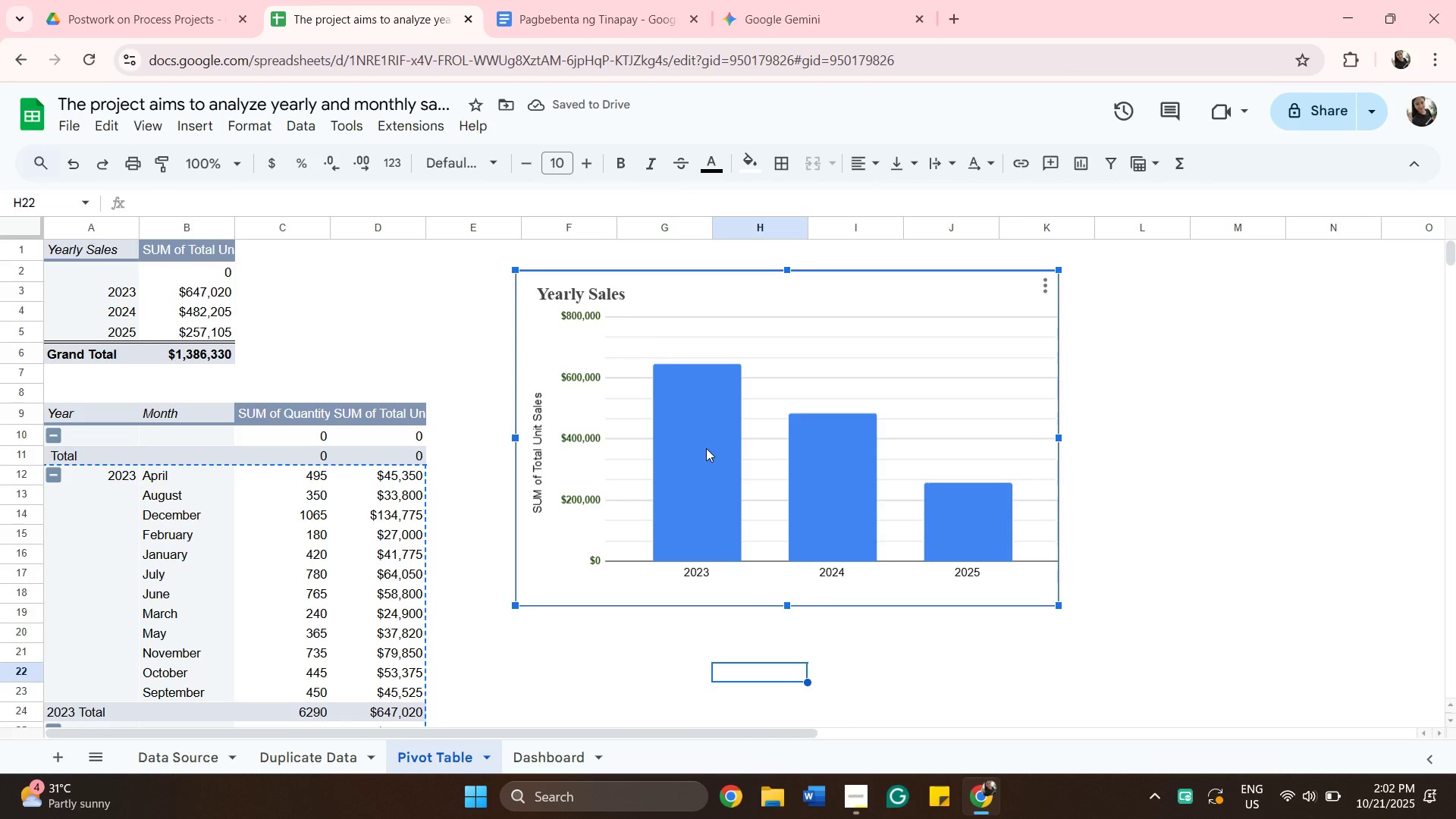 
double_click([706, 448])
 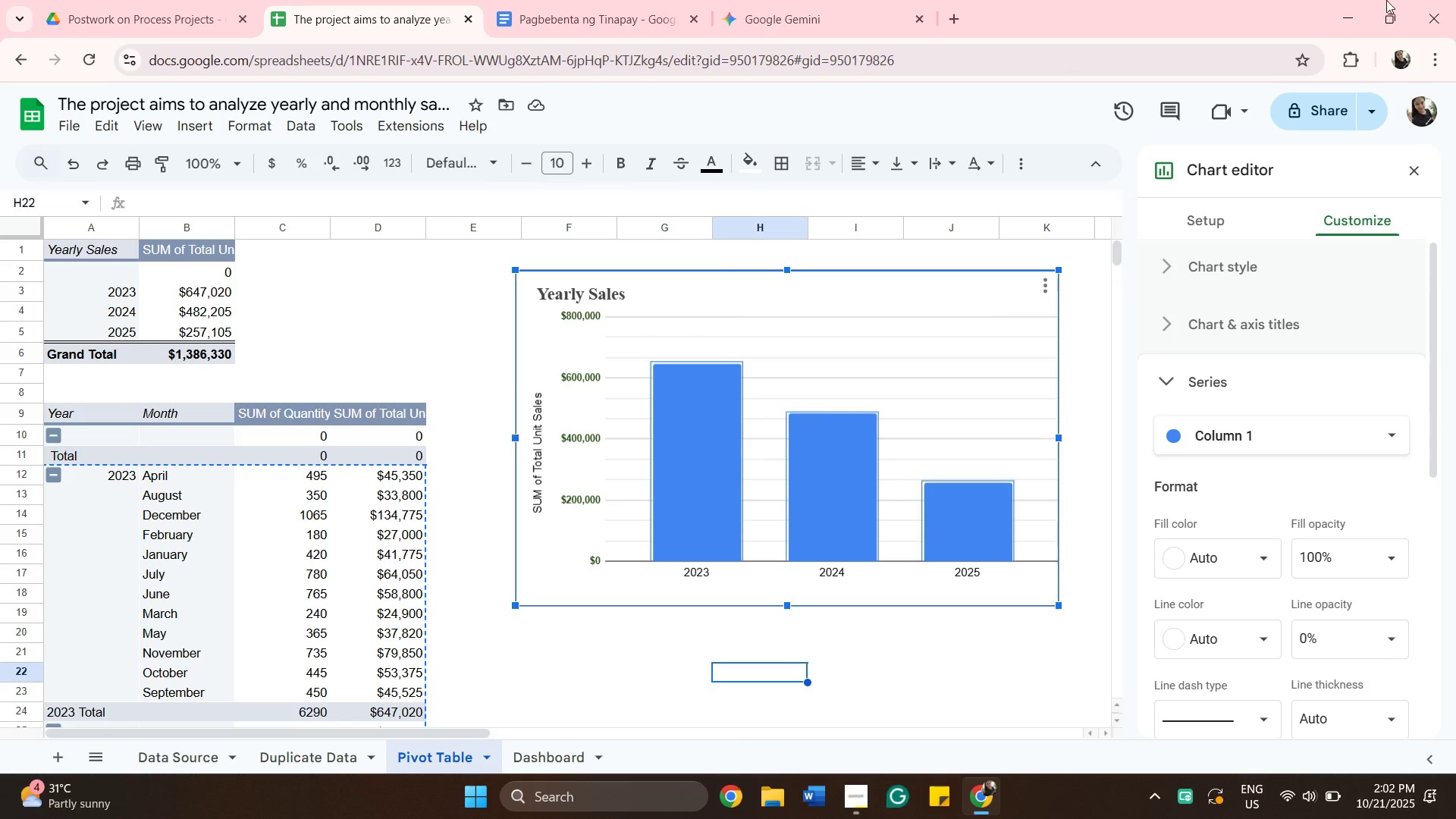 
wait(12.85)
 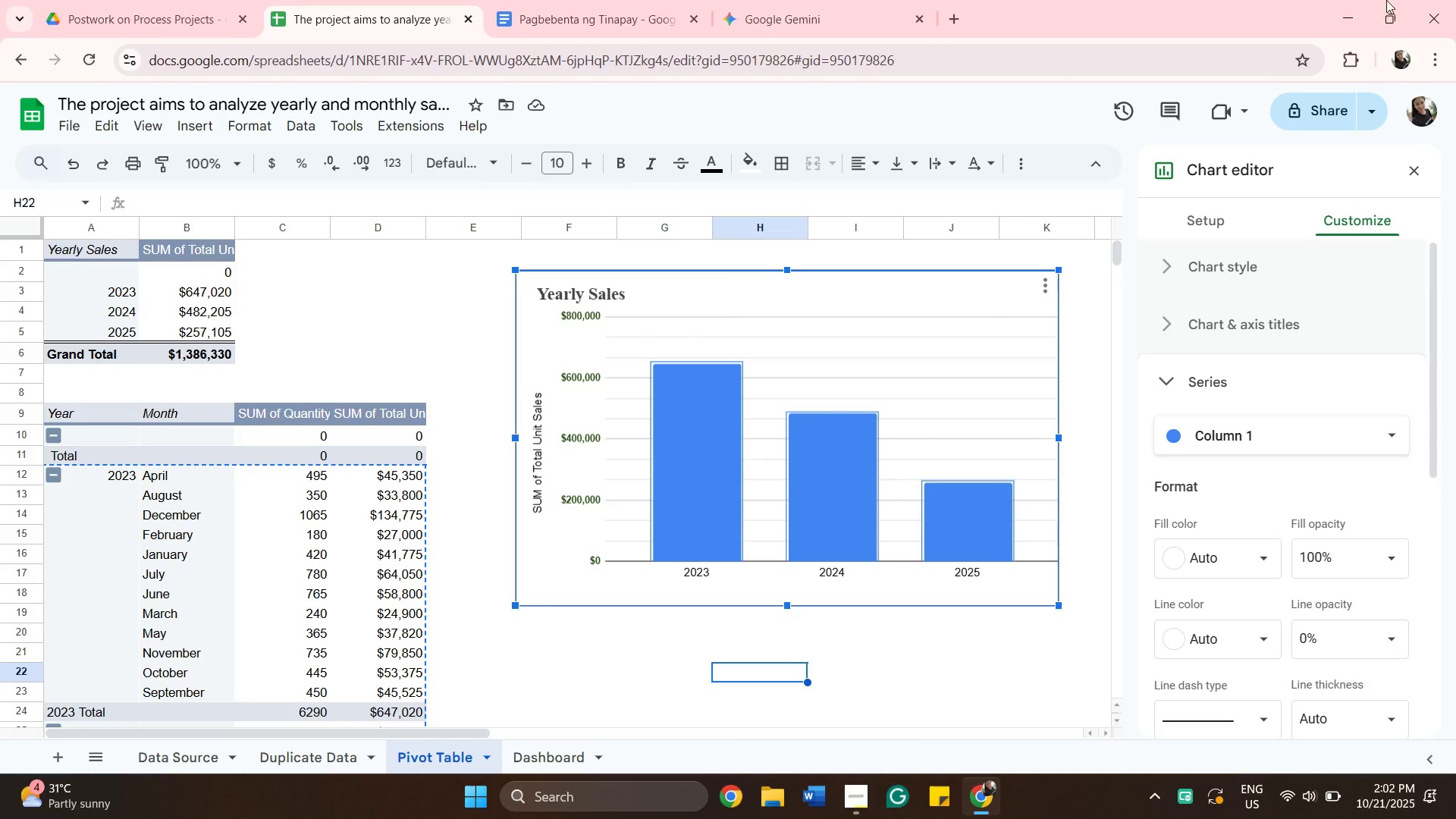 
scroll: coordinate [1446, 306], scroll_direction: down, amount: 1.0
 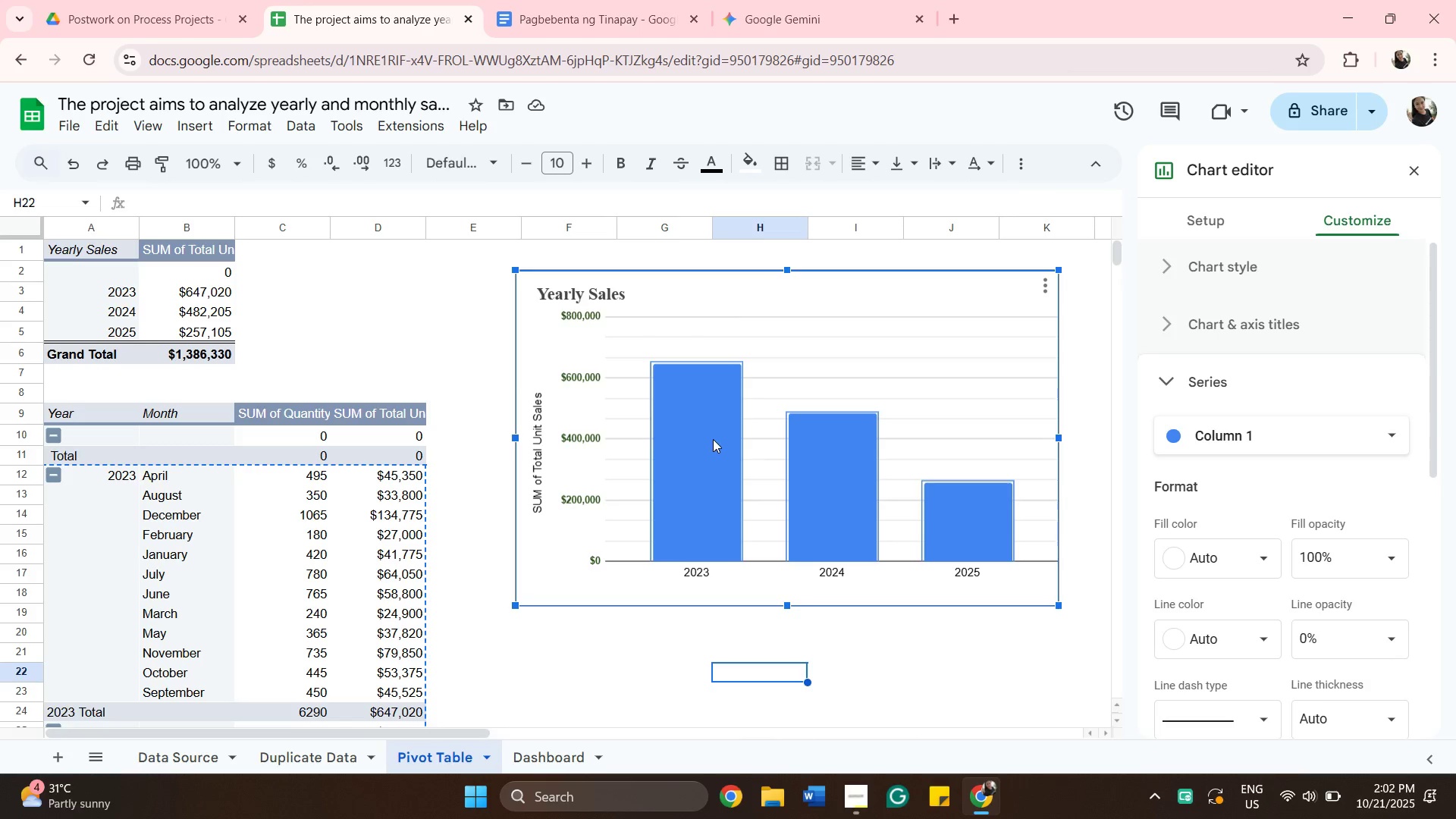 
wait(6.57)
 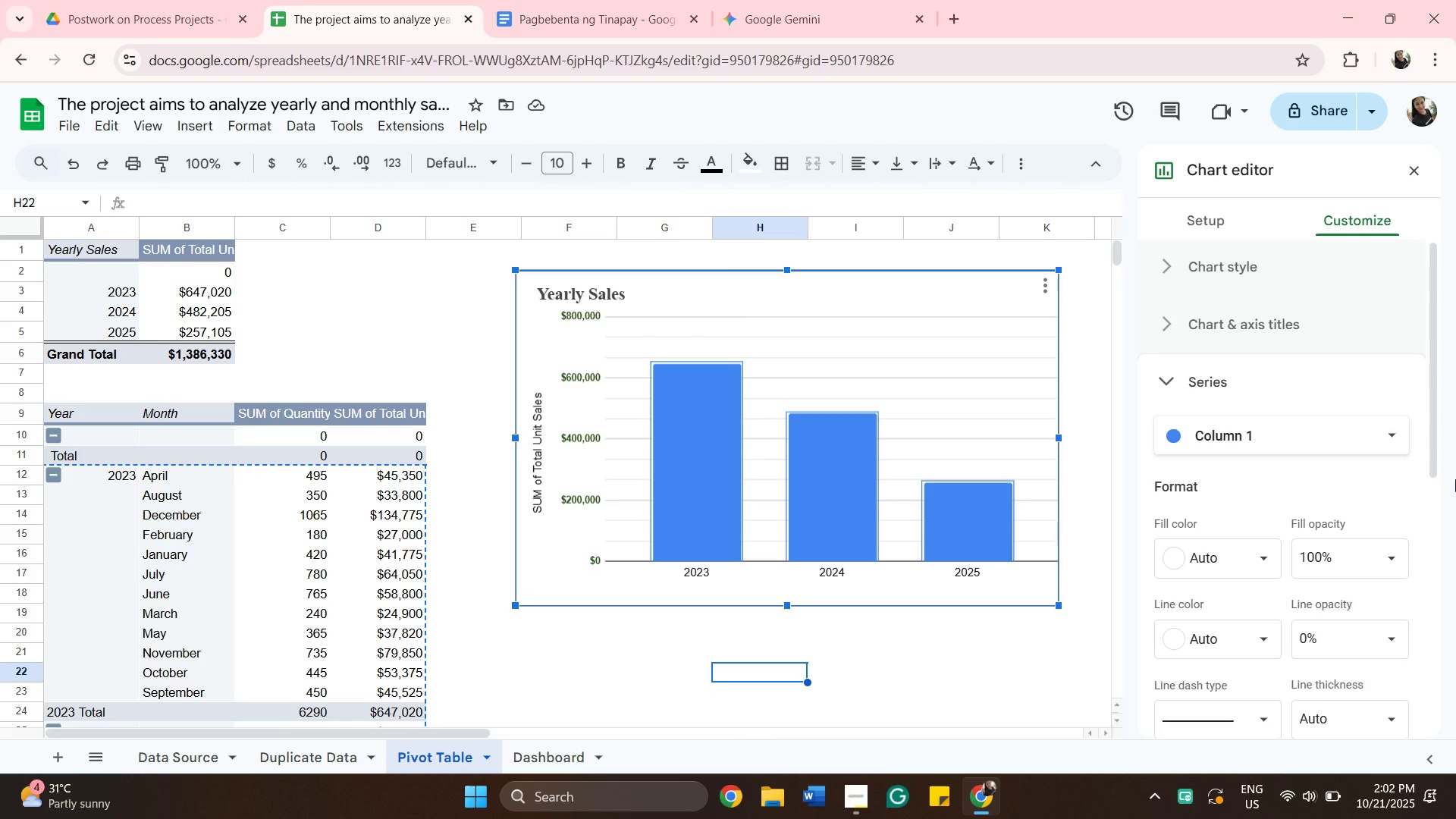 
left_click([686, 441])
 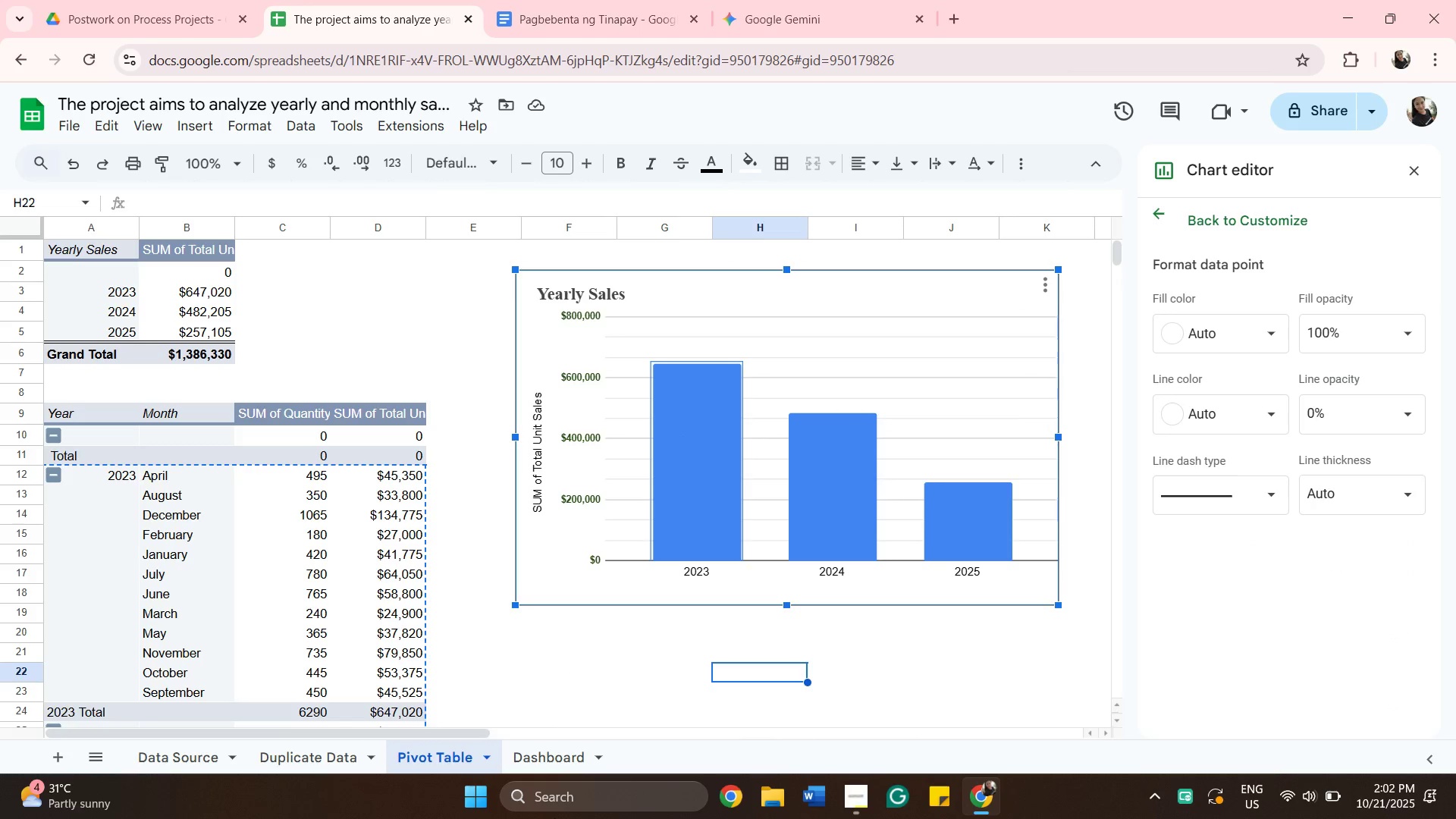 
wait(8.36)
 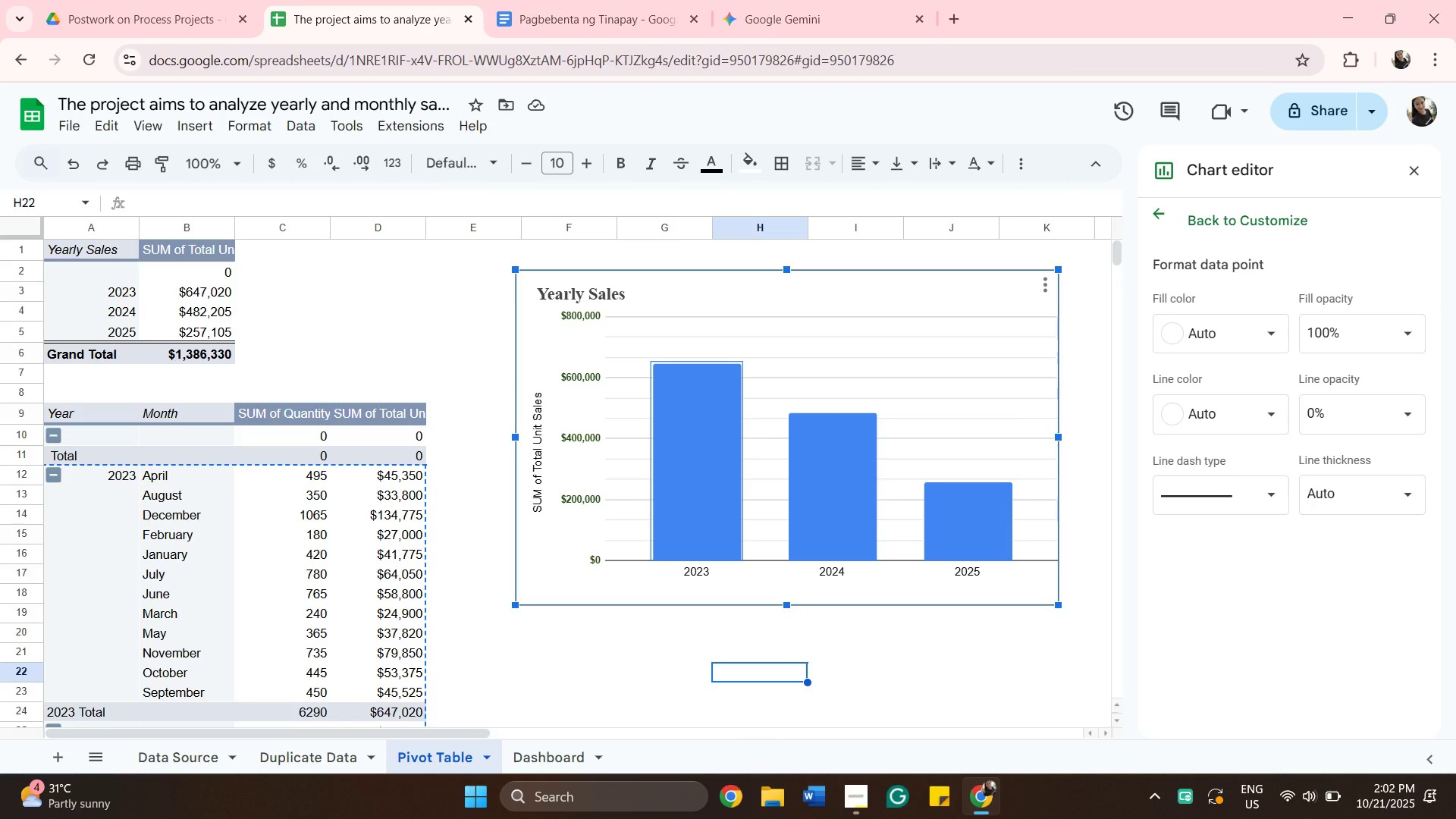 
left_click([724, 475])
 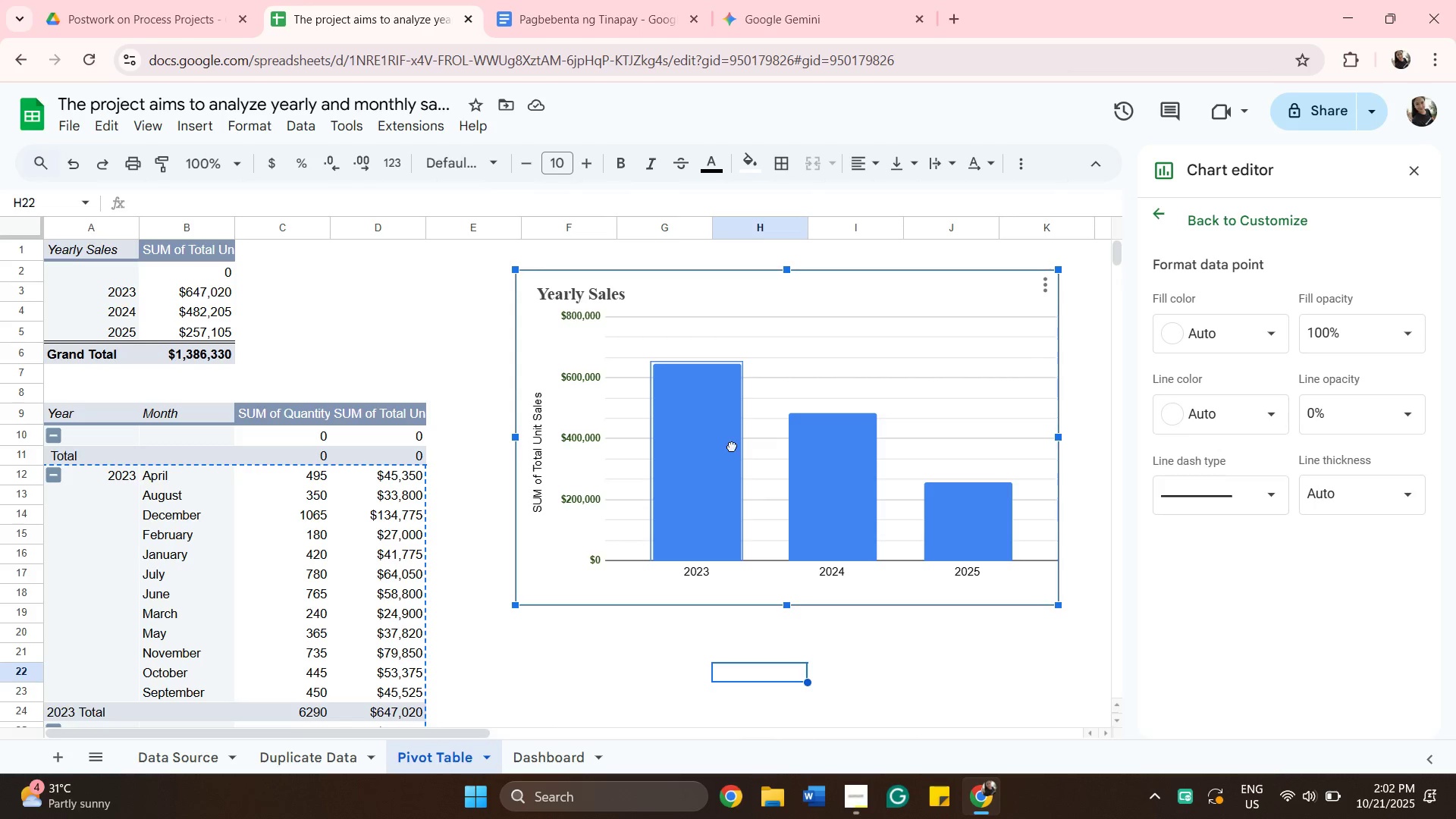 
double_click([732, 446])
 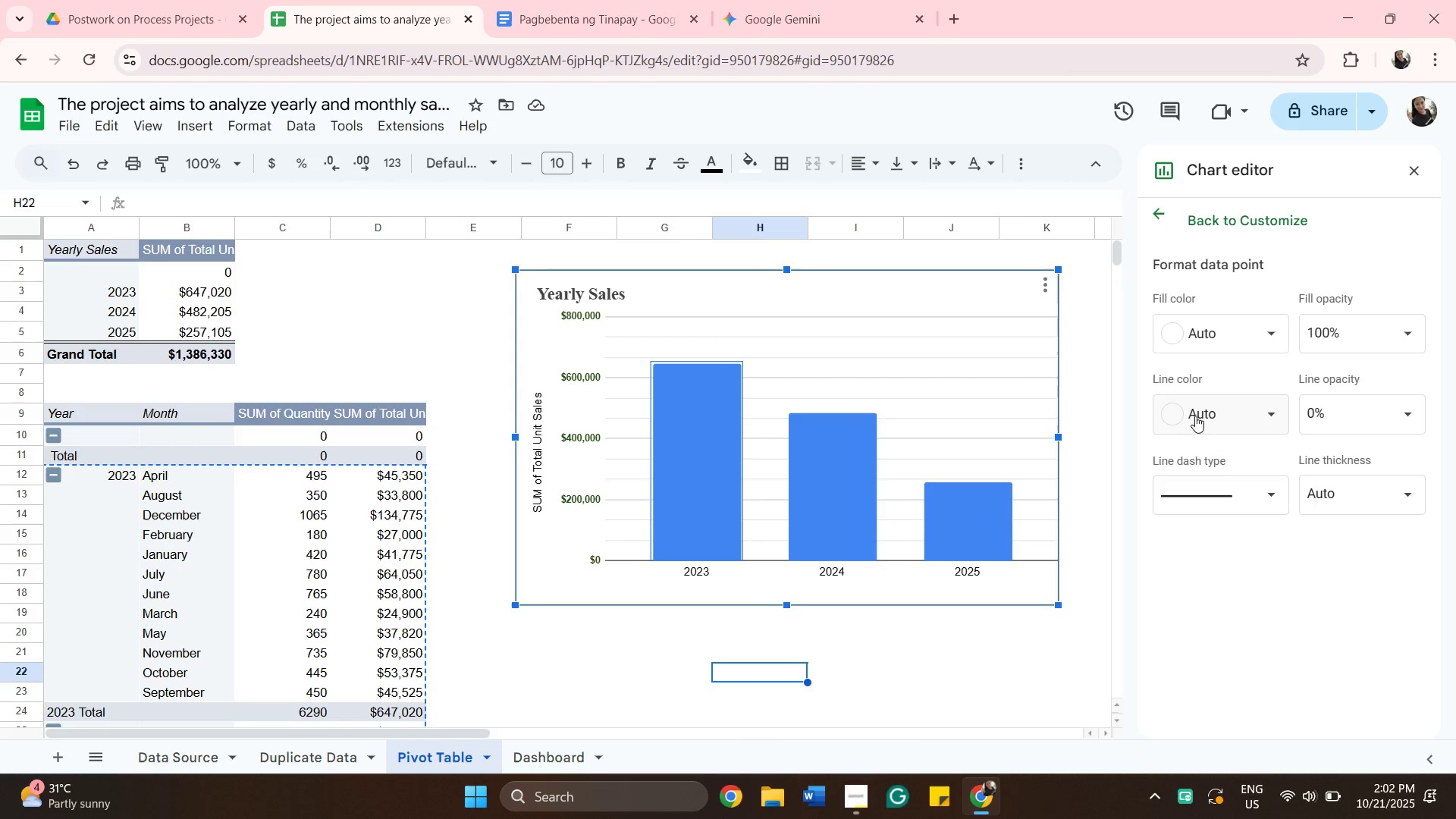 
wait(5.4)
 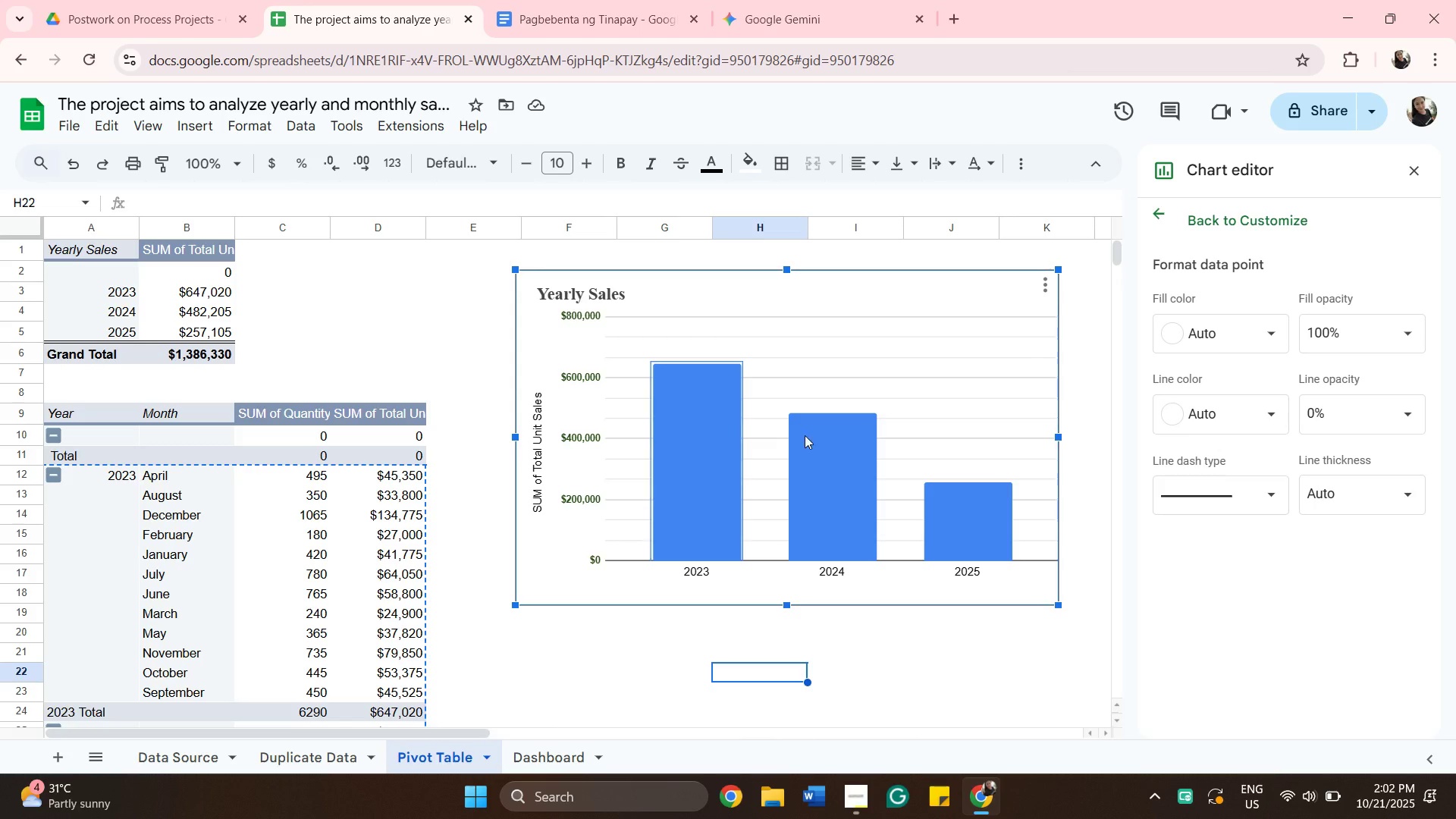 
mouse_move([1190, 478])
 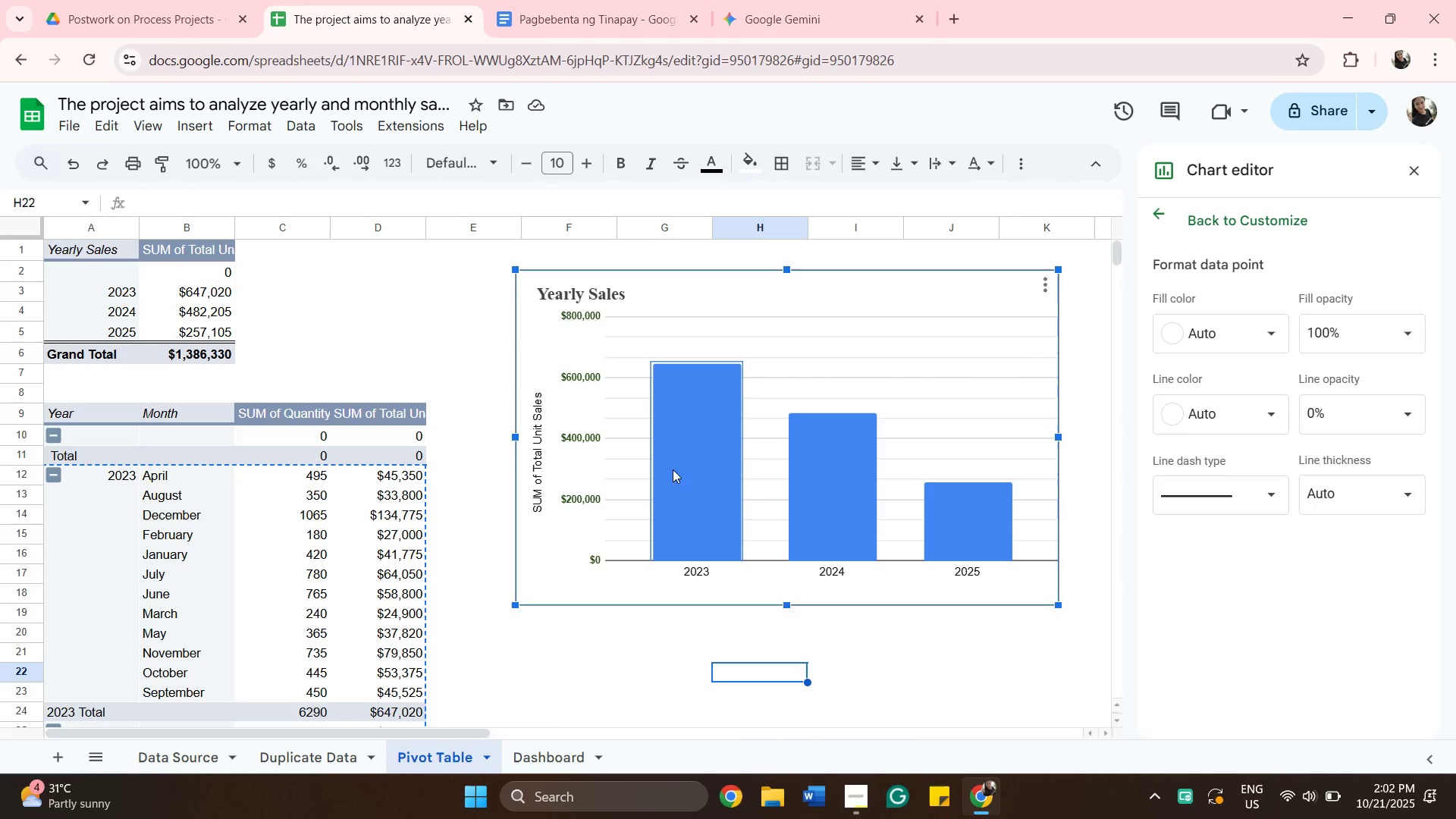 
wait(19.15)
 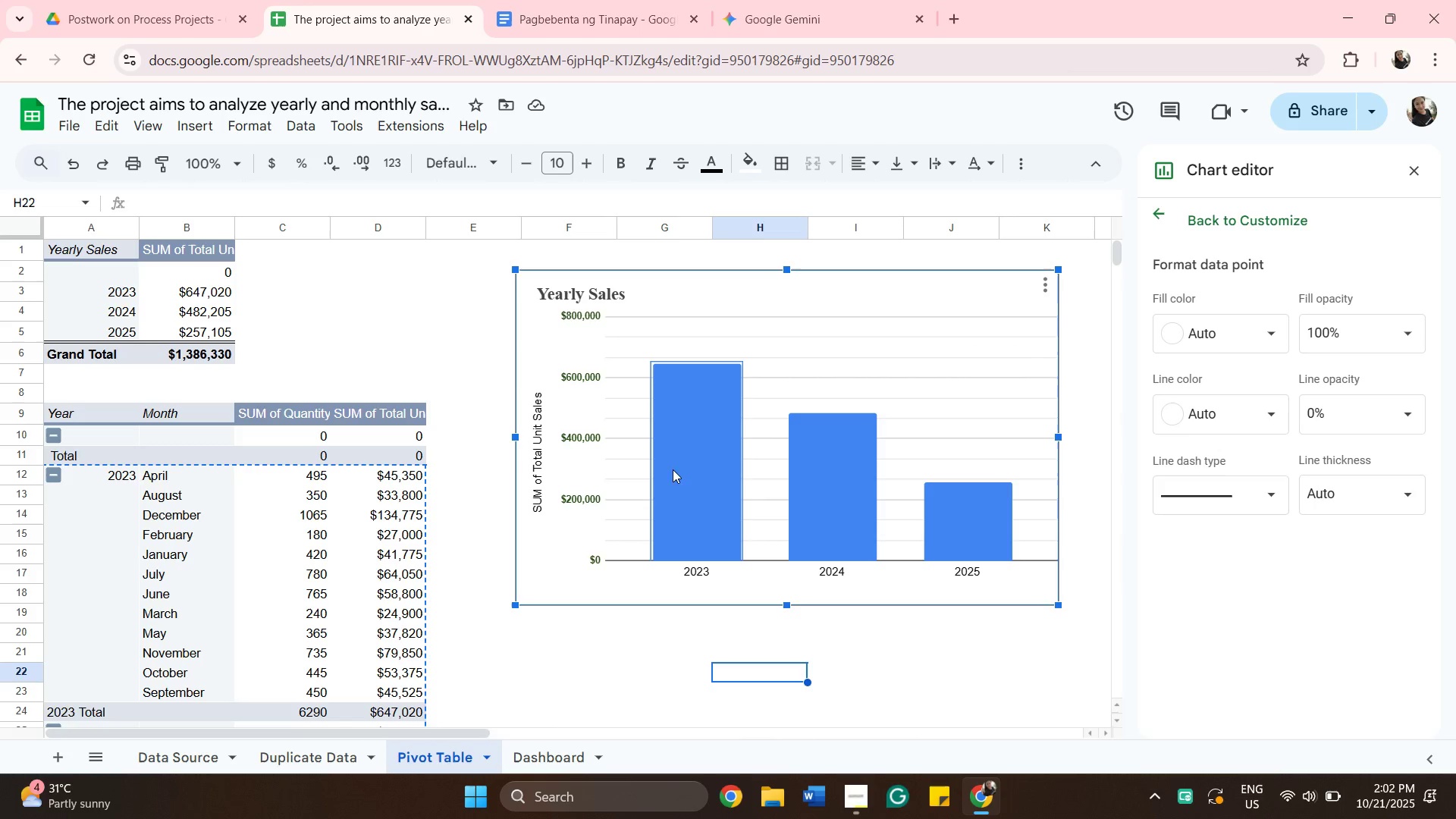 
left_click([1257, 488])
 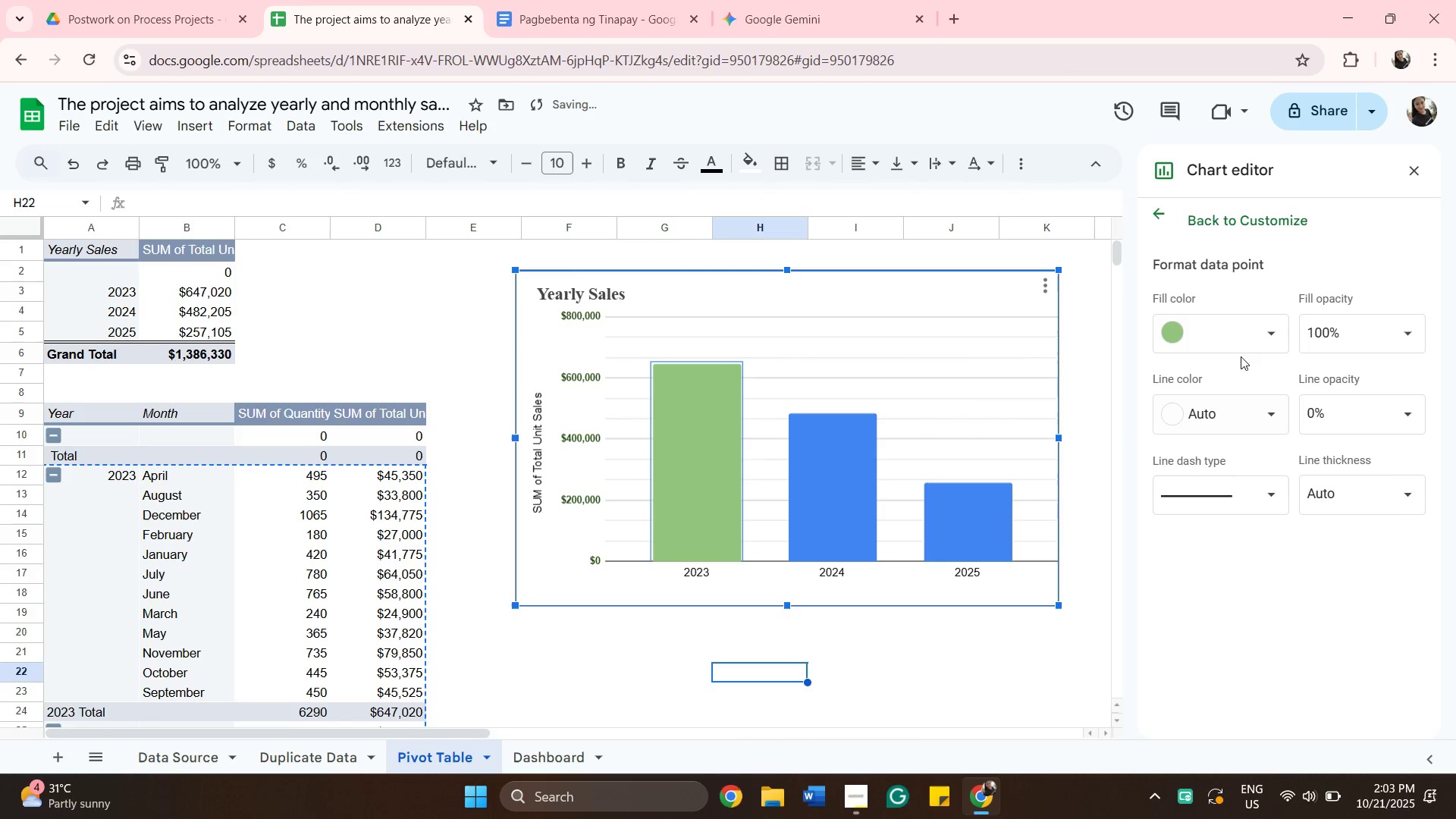 
left_click([1271, 328])
 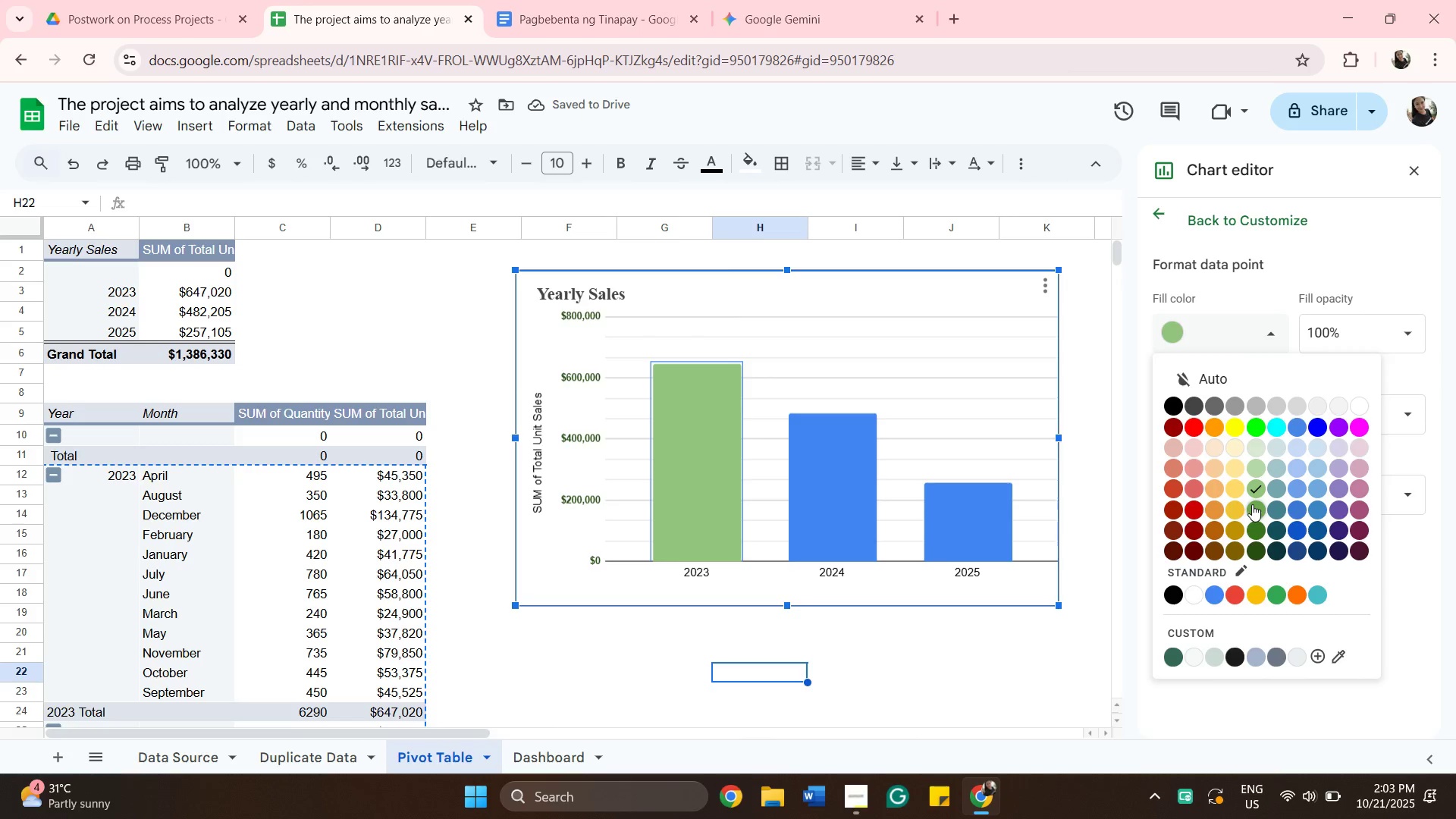 
left_click([1254, 504])
 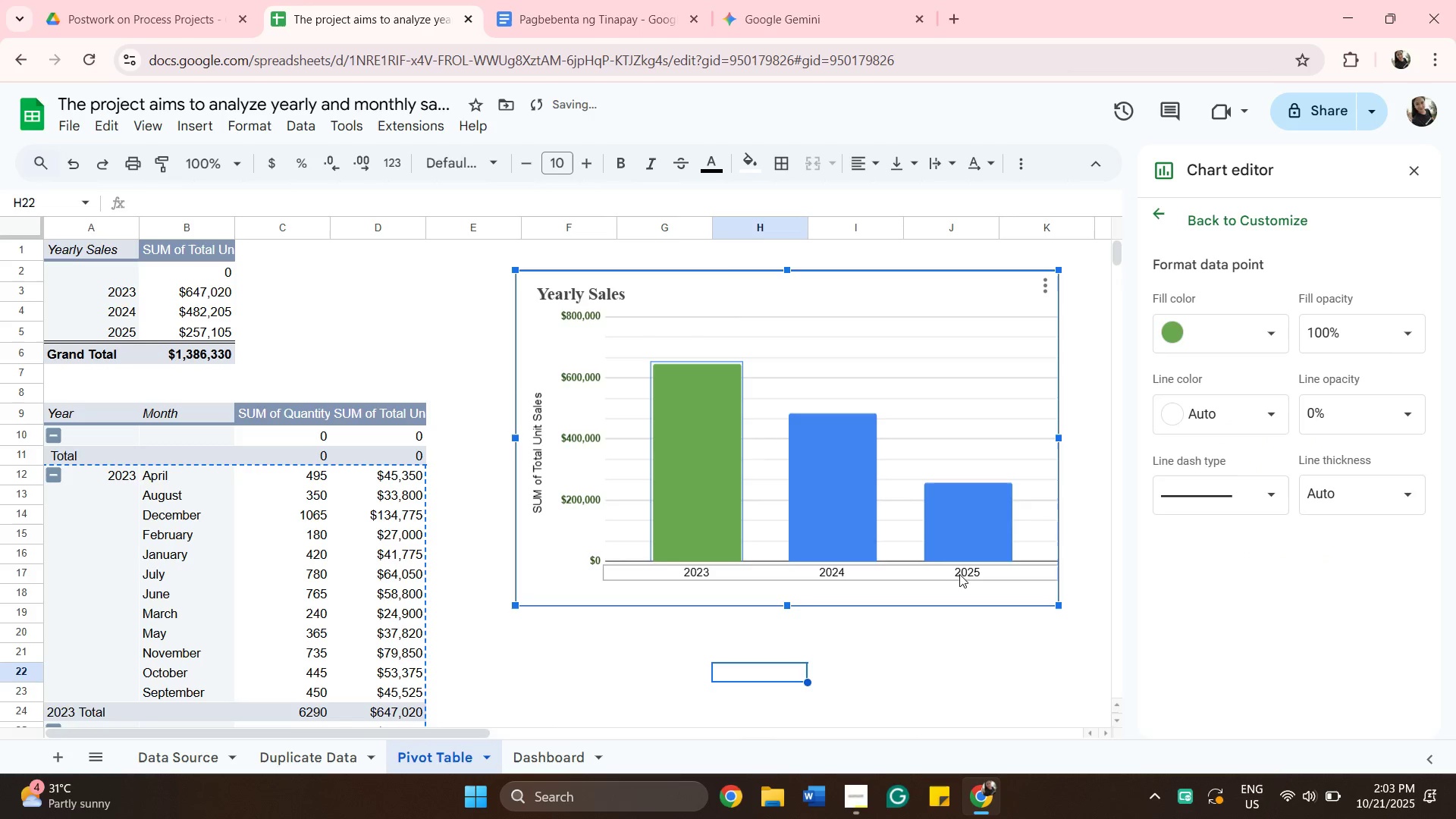 
left_click([951, 516])
 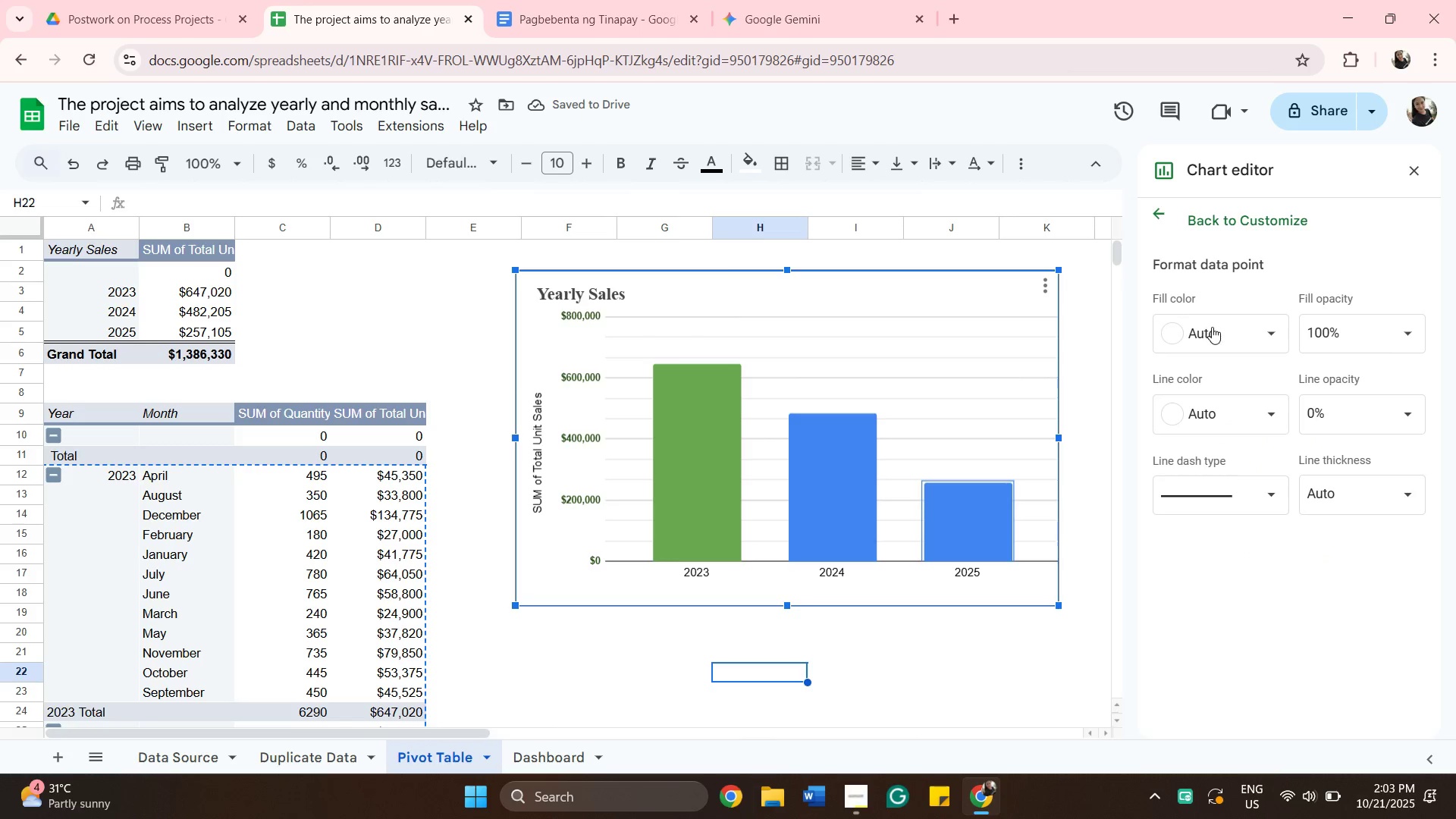 
left_click([1212, 327])
 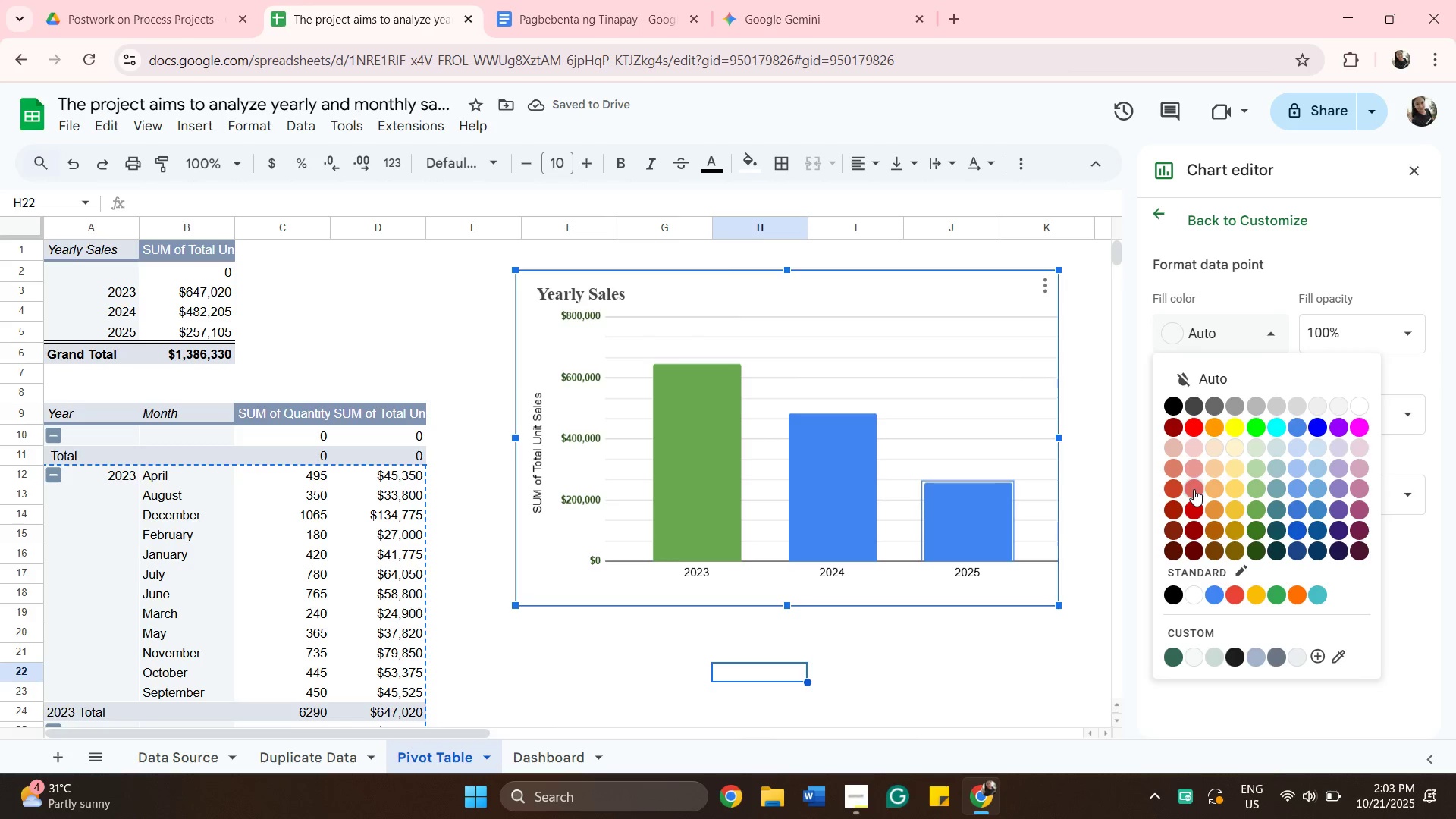 
left_click([1193, 490])
 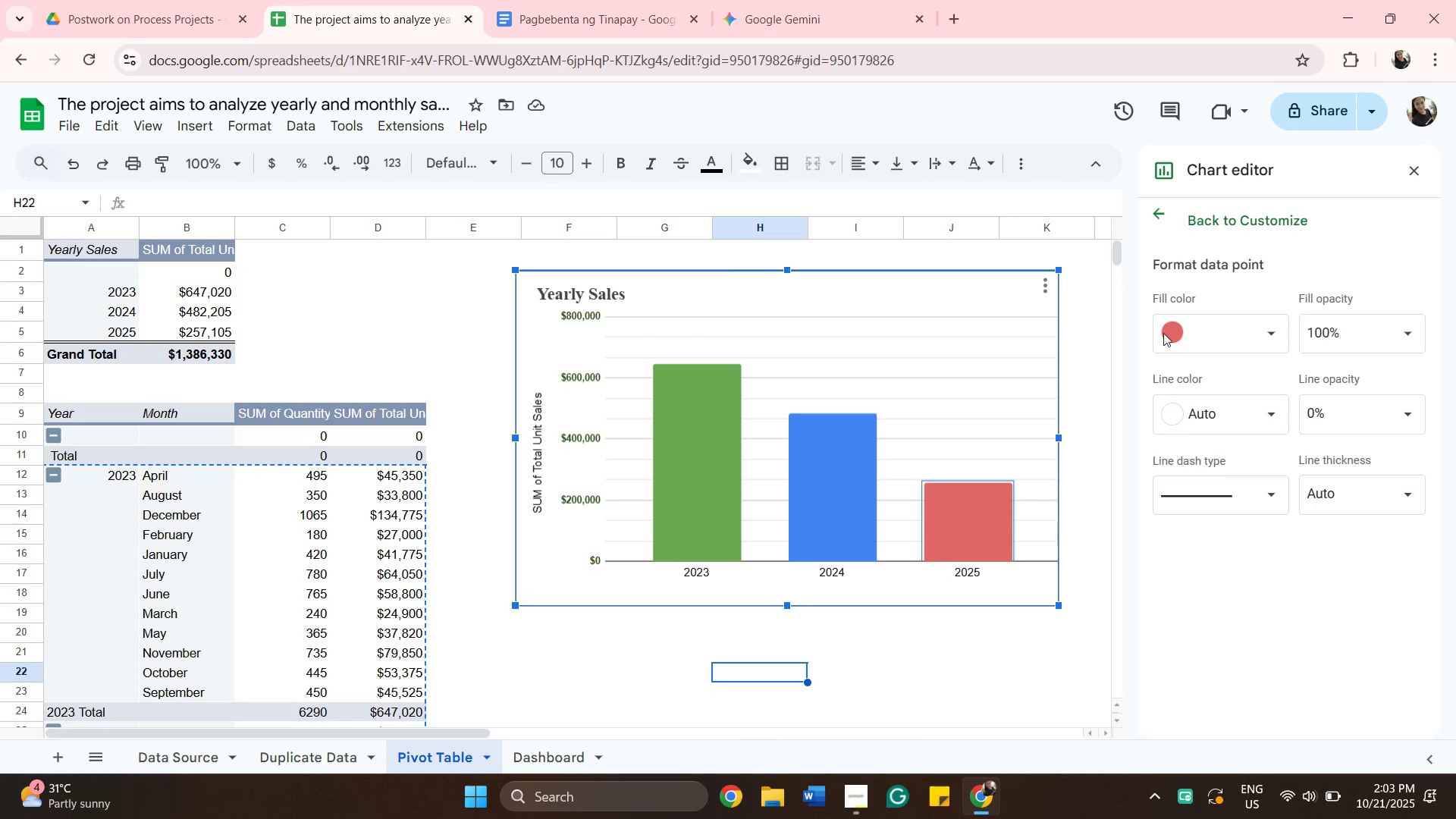 
wait(15.46)
 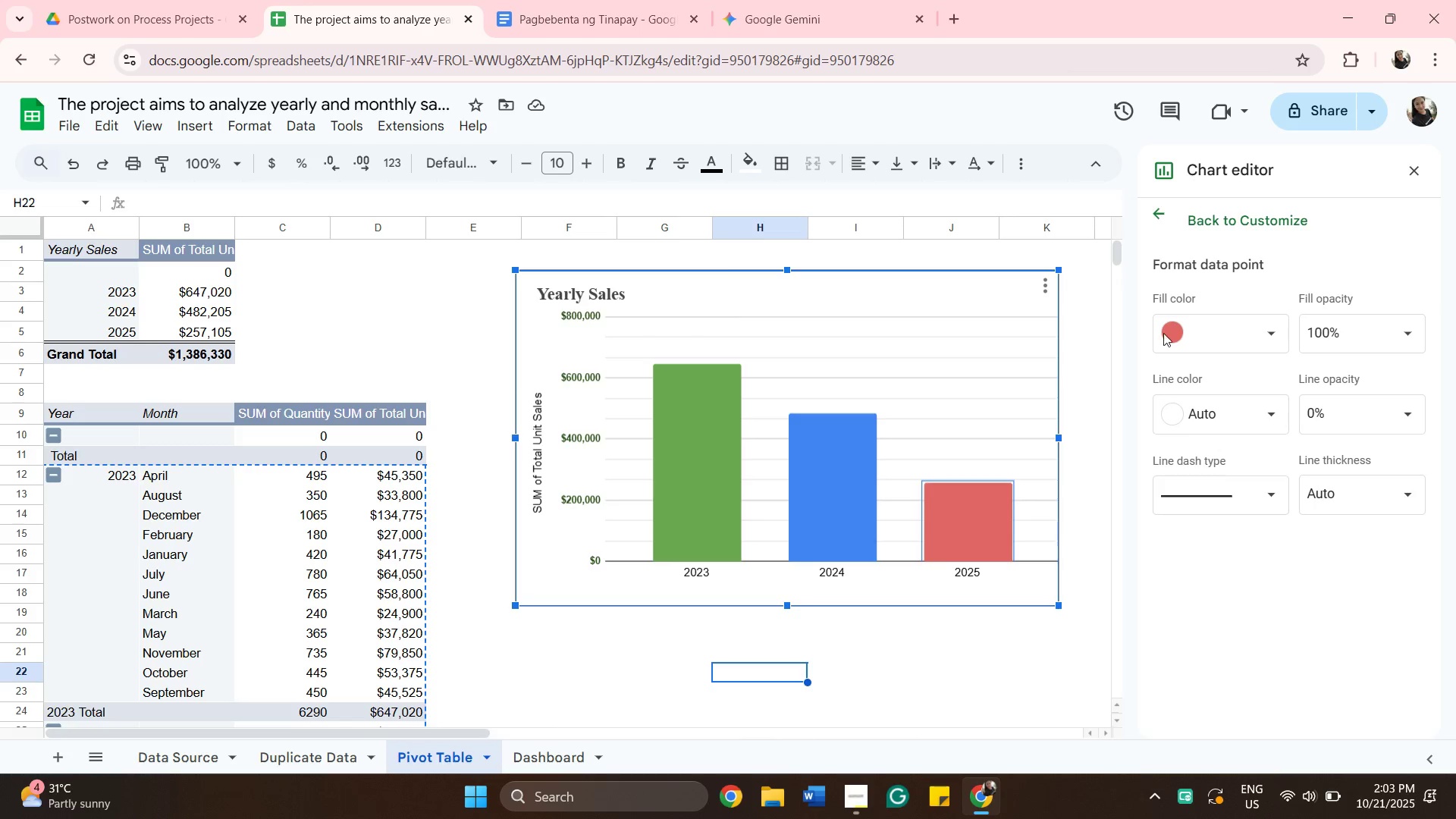 
left_click([541, 495])
 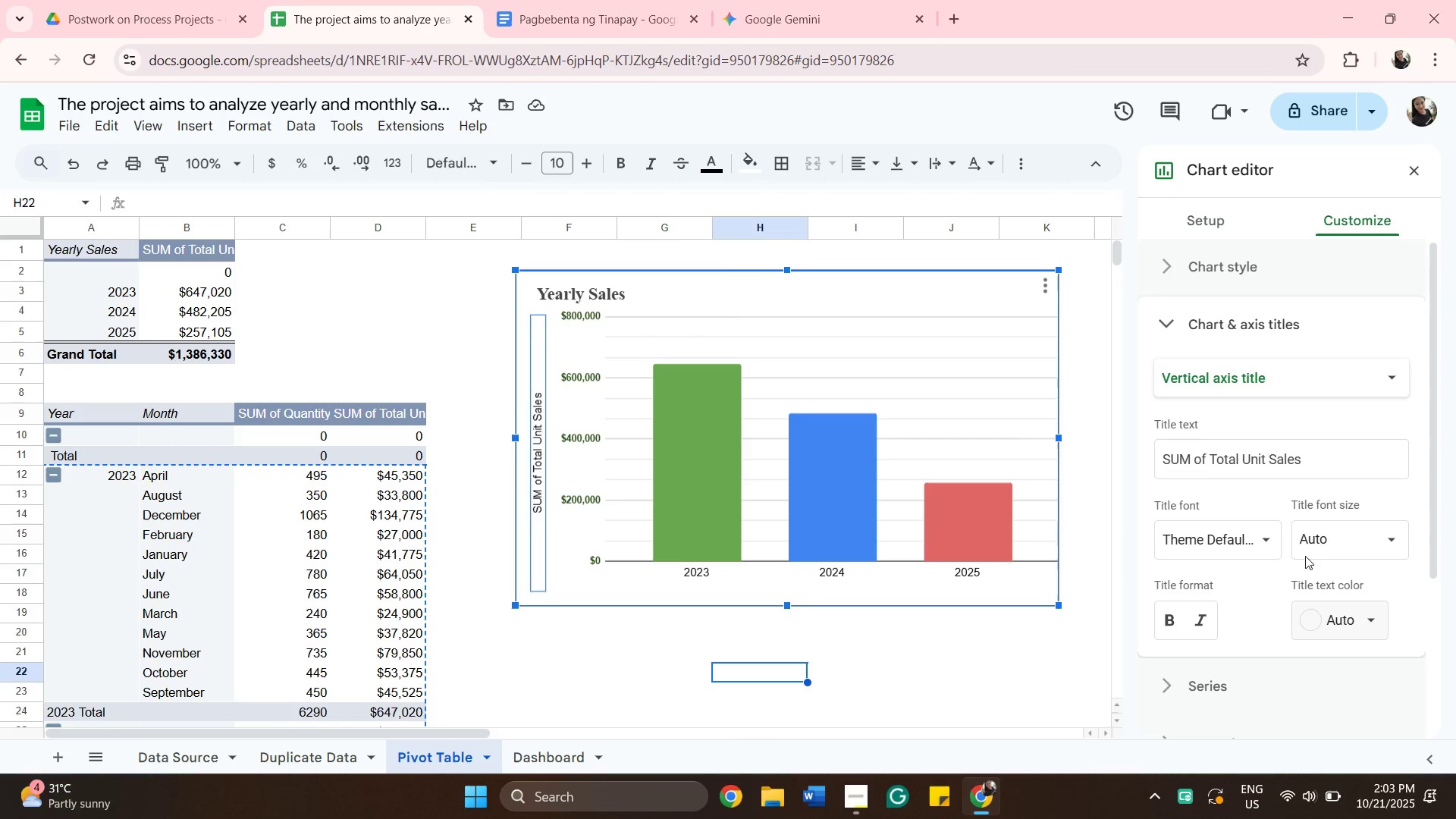 
left_click_drag(start_coordinate=[1319, 456], to_coordinate=[1031, 486])
 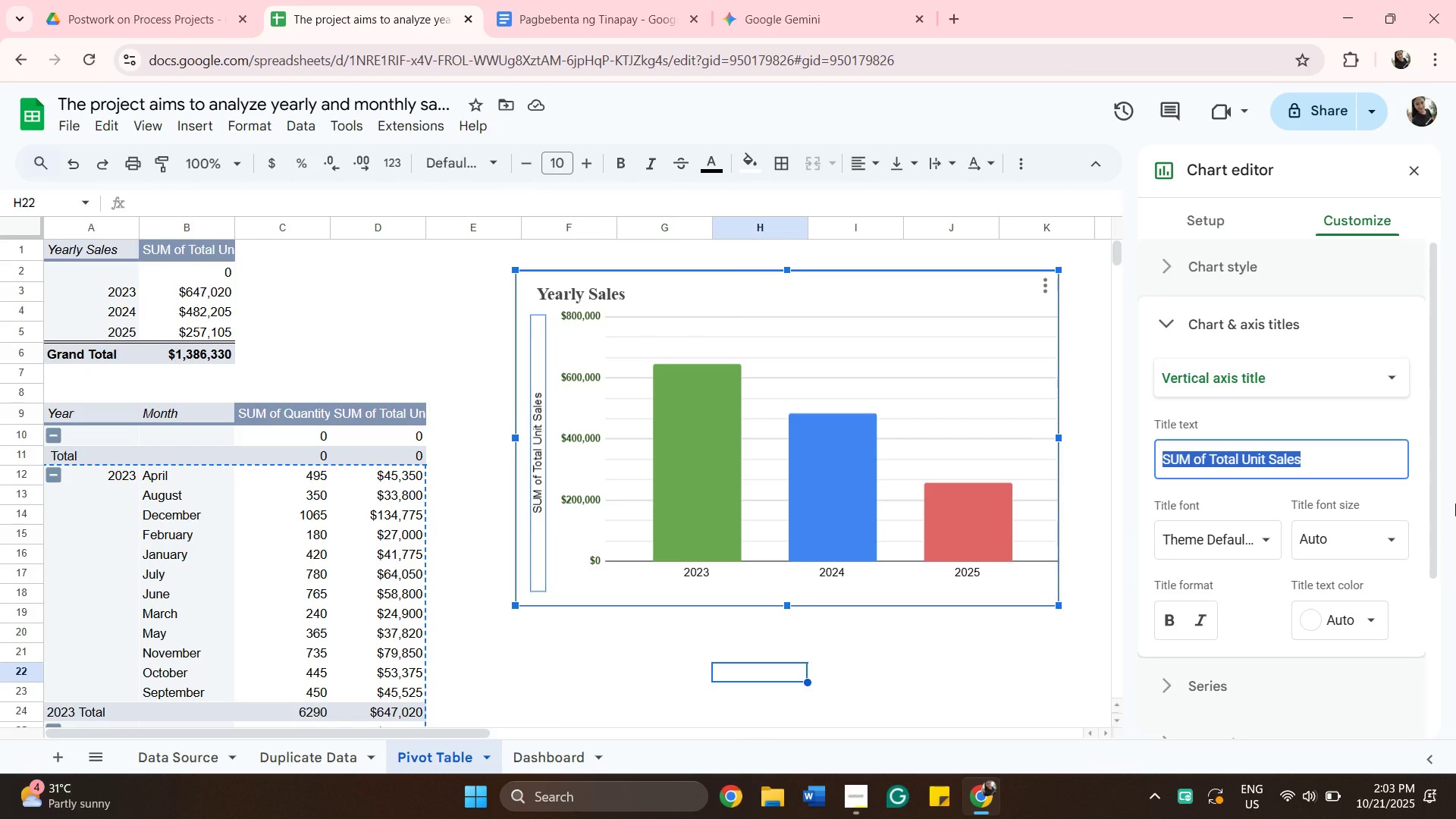 
key(Backspace)
 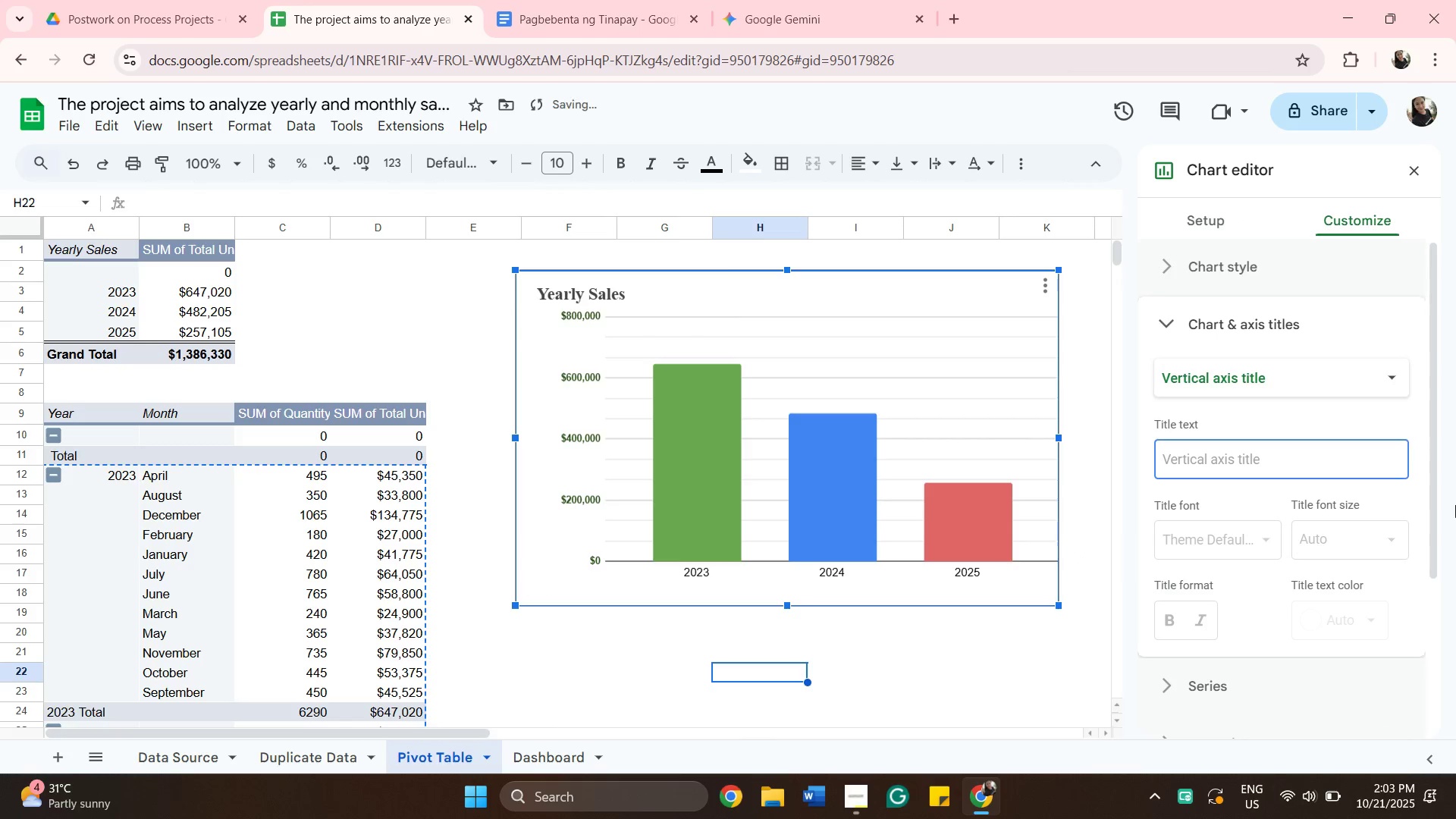 
left_click([922, 419])
 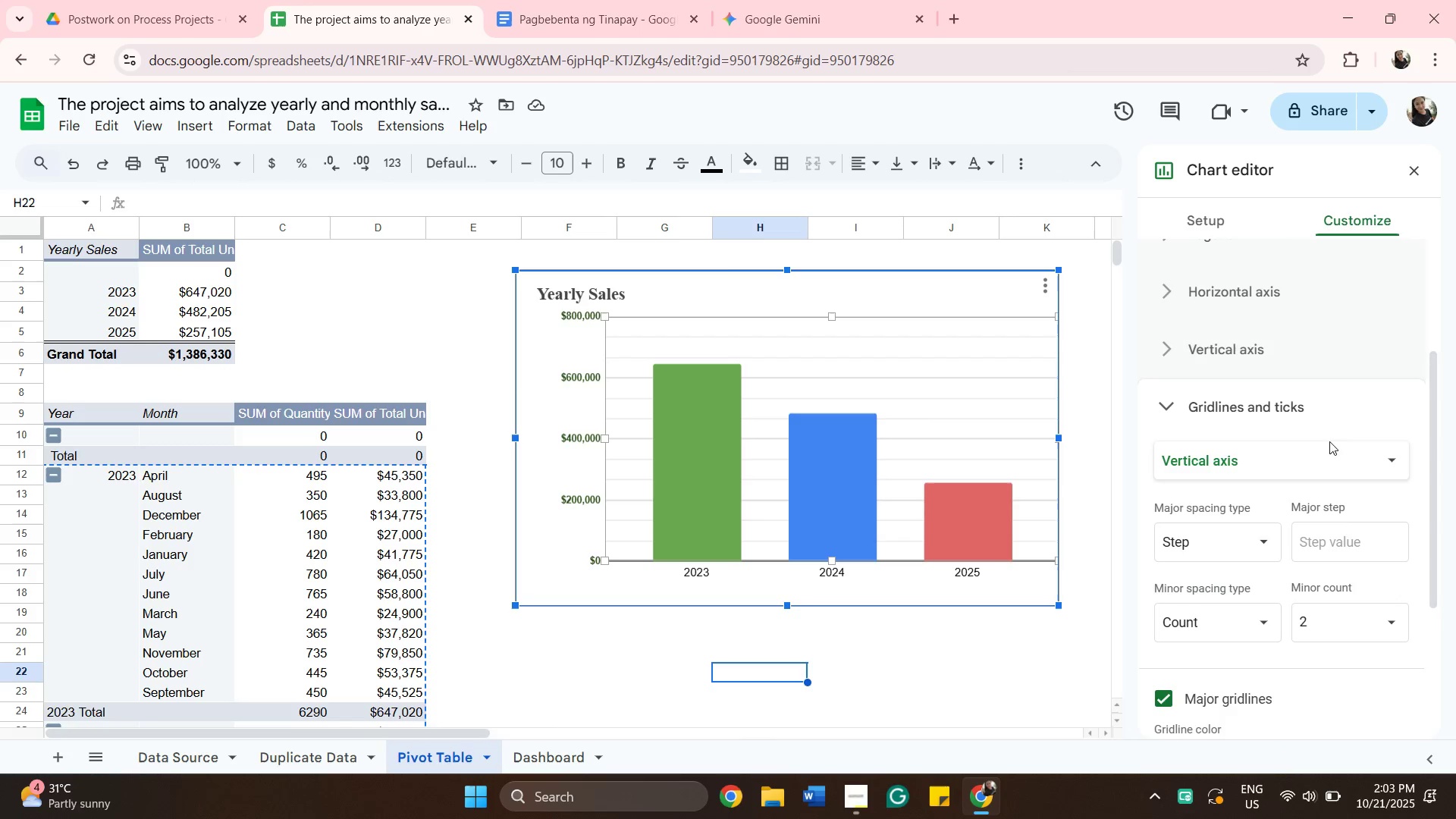 
left_click([1269, 537])
 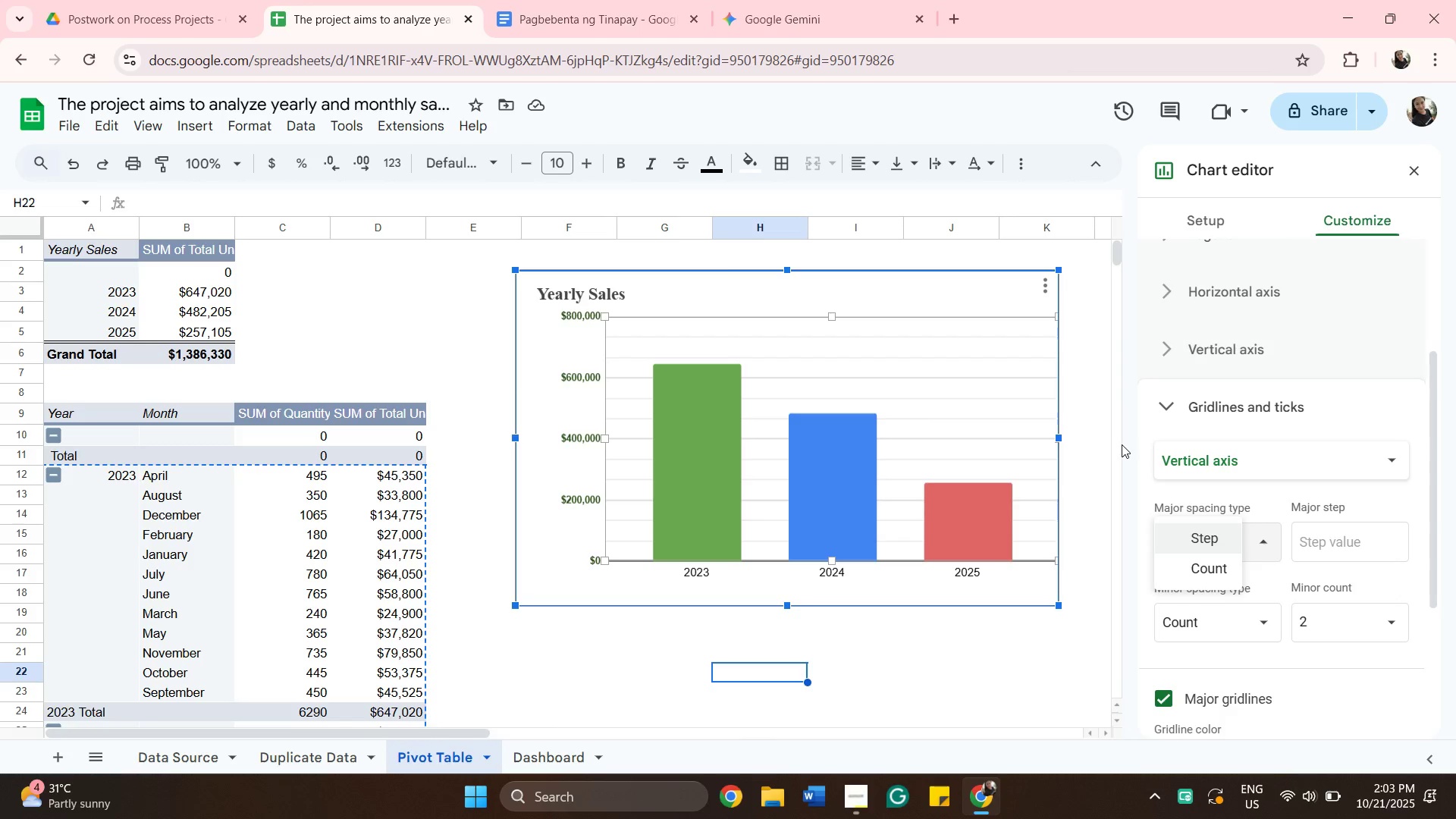 
left_click([1122, 443])
 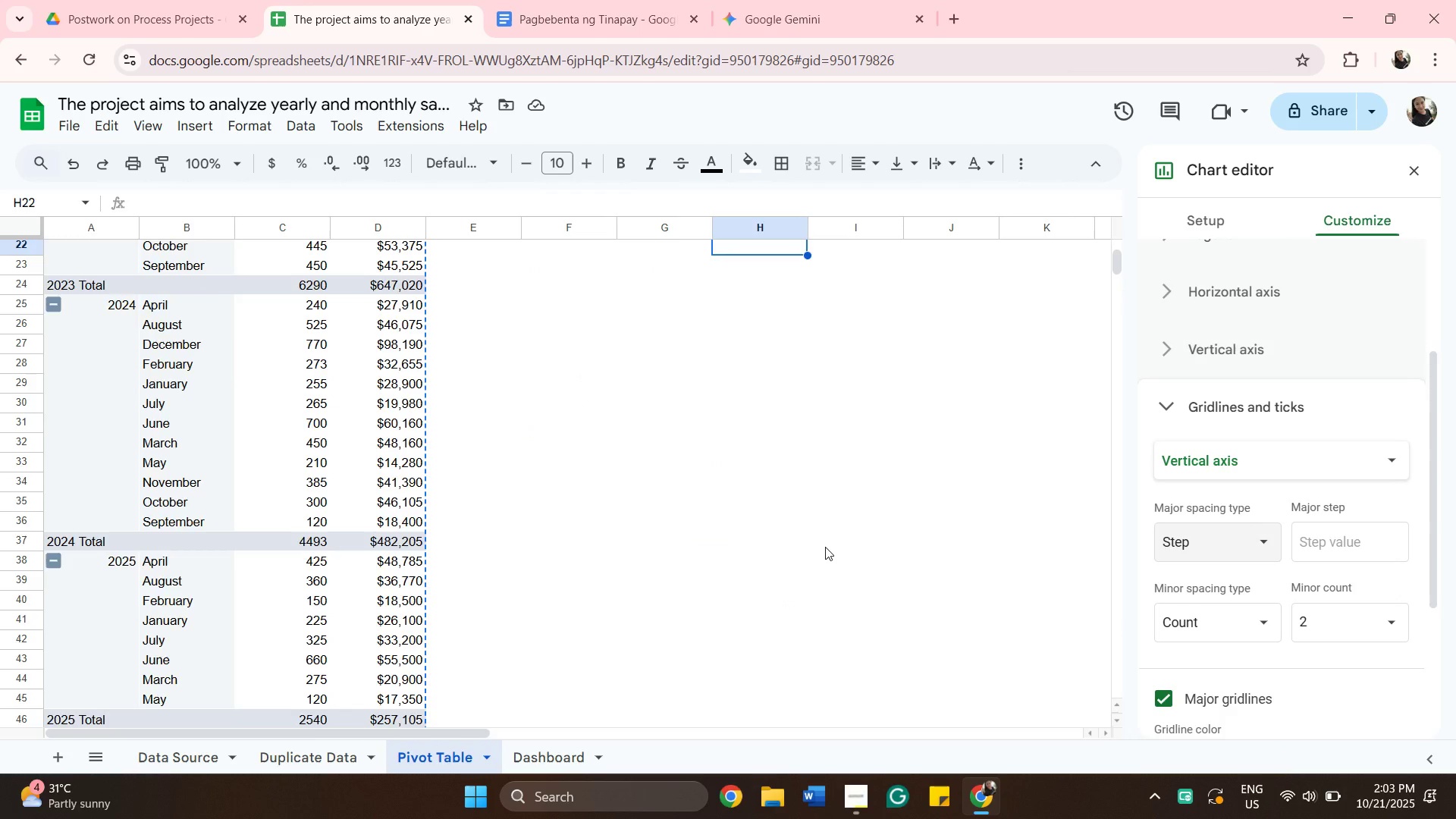 
scroll: coordinate [825, 547], scroll_direction: up, amount: 5.0
 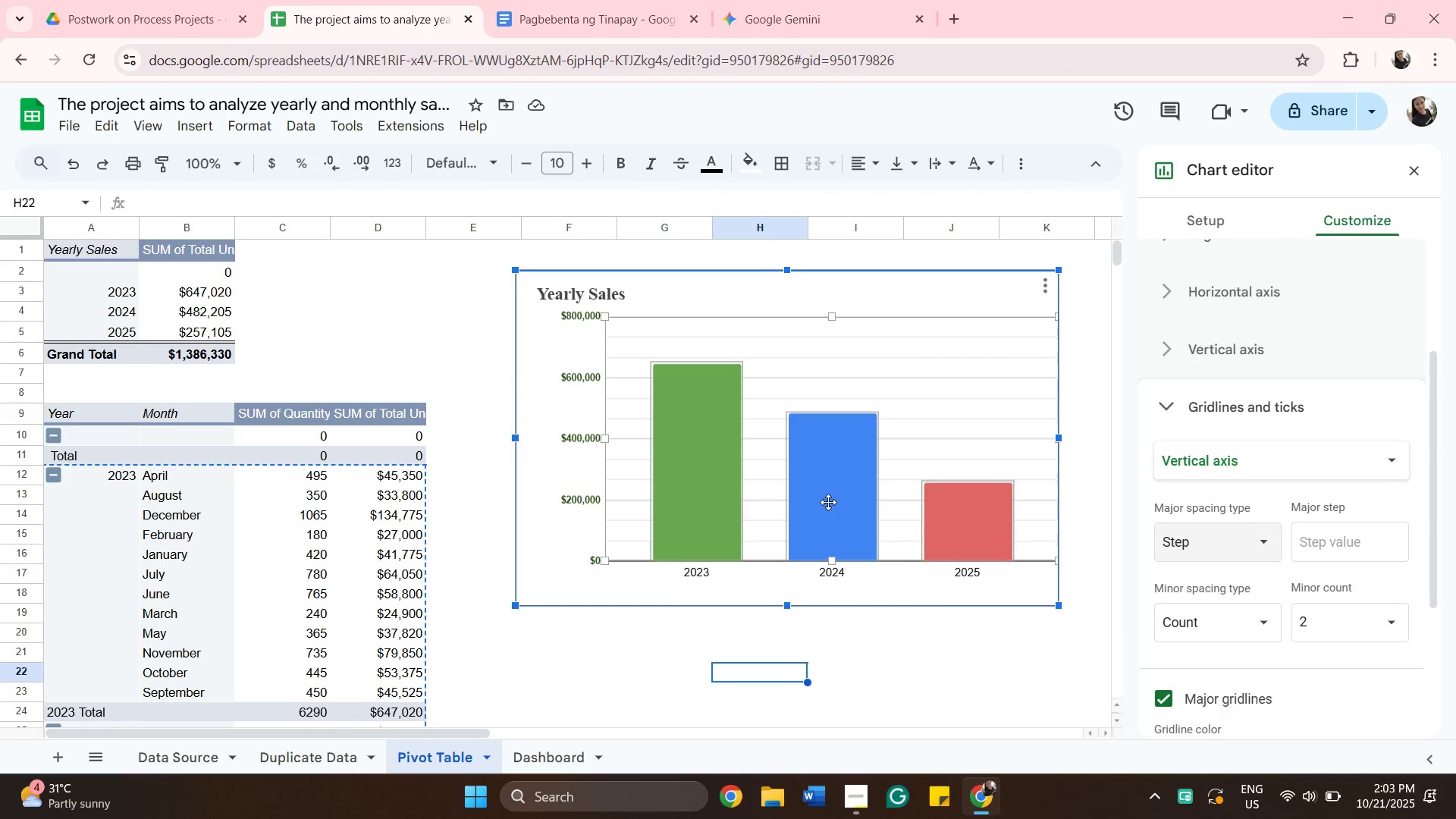 
left_click([830, 497])
 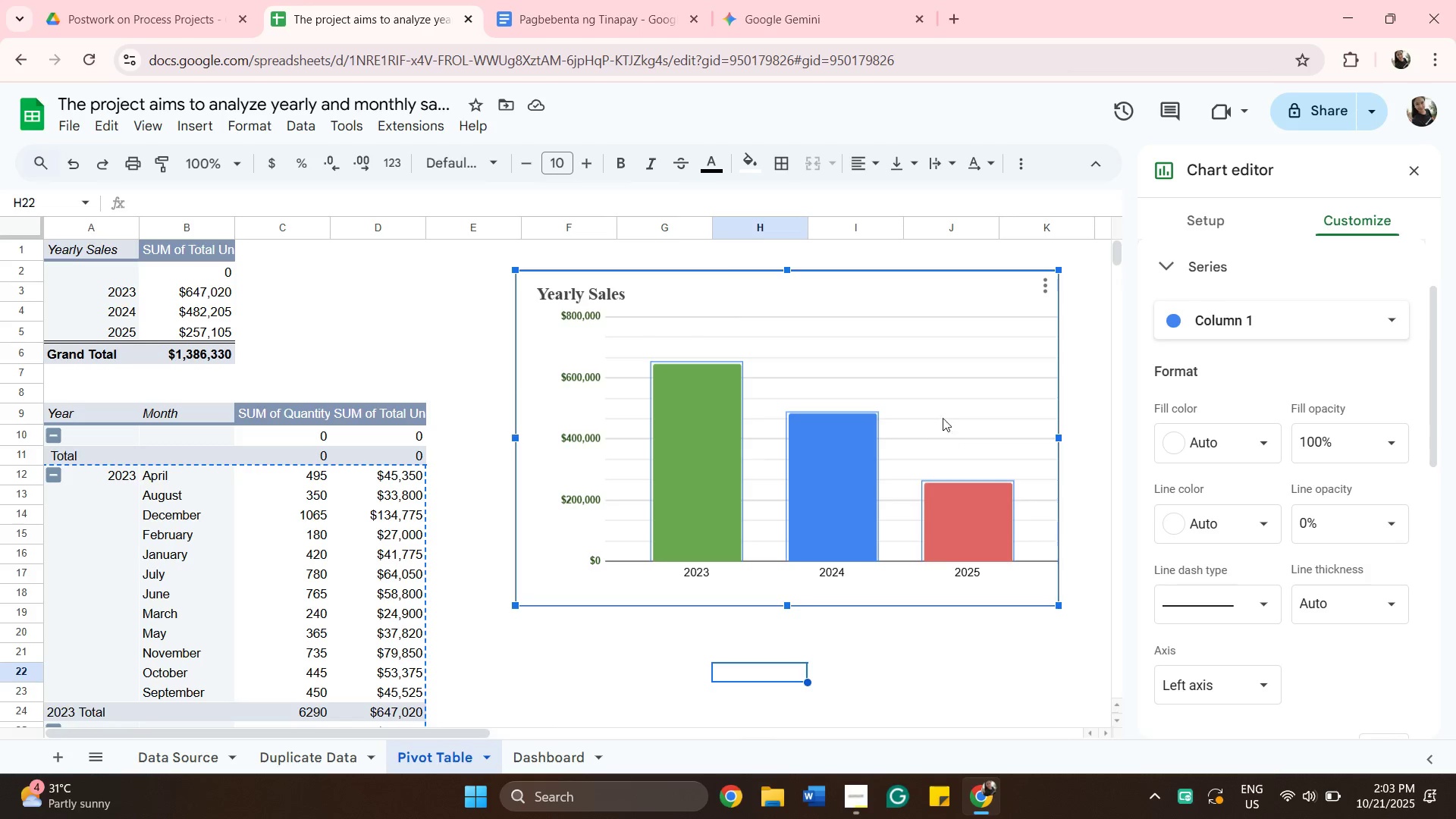 
left_click([939, 408])
 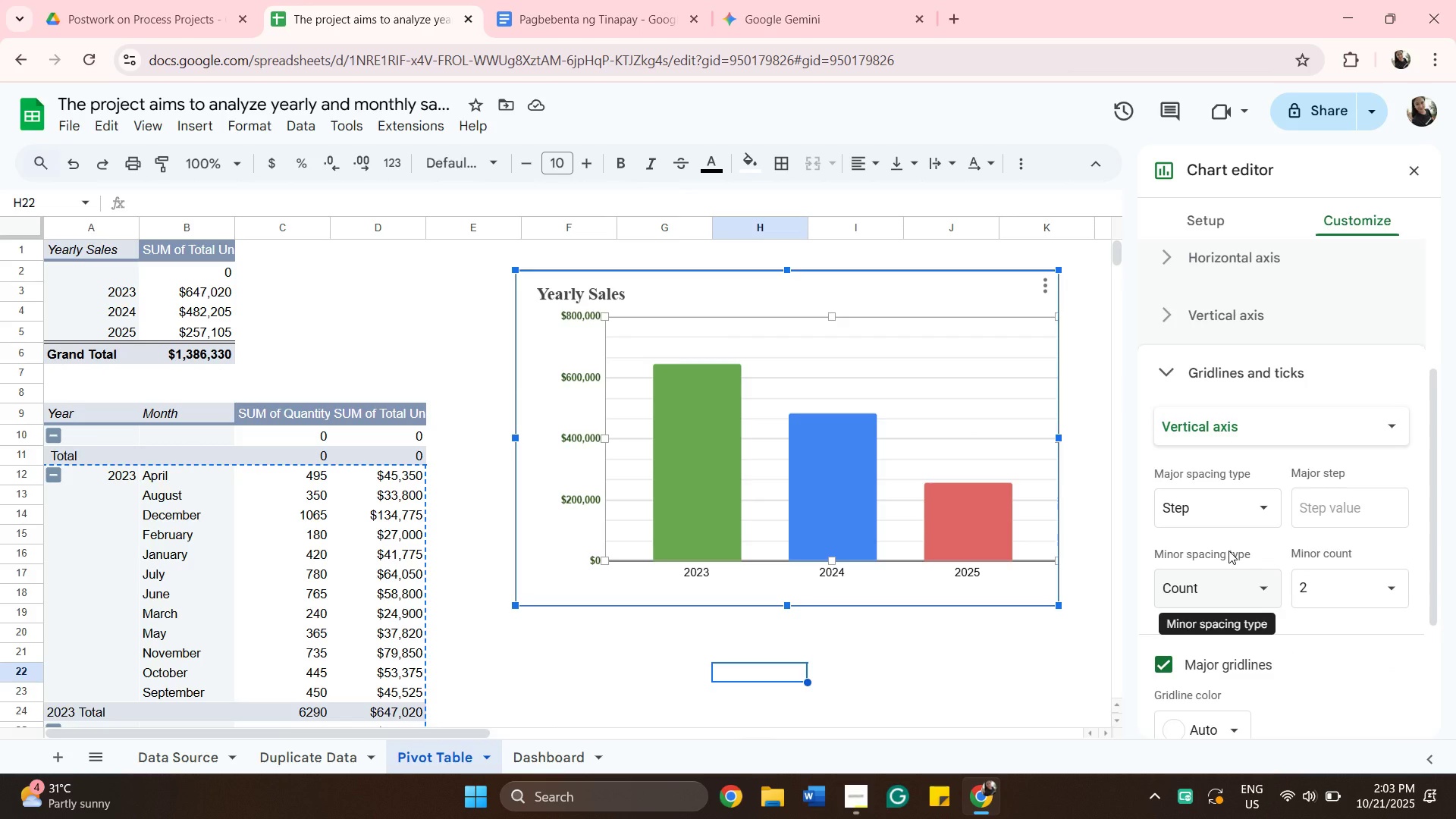 
wait(5.5)
 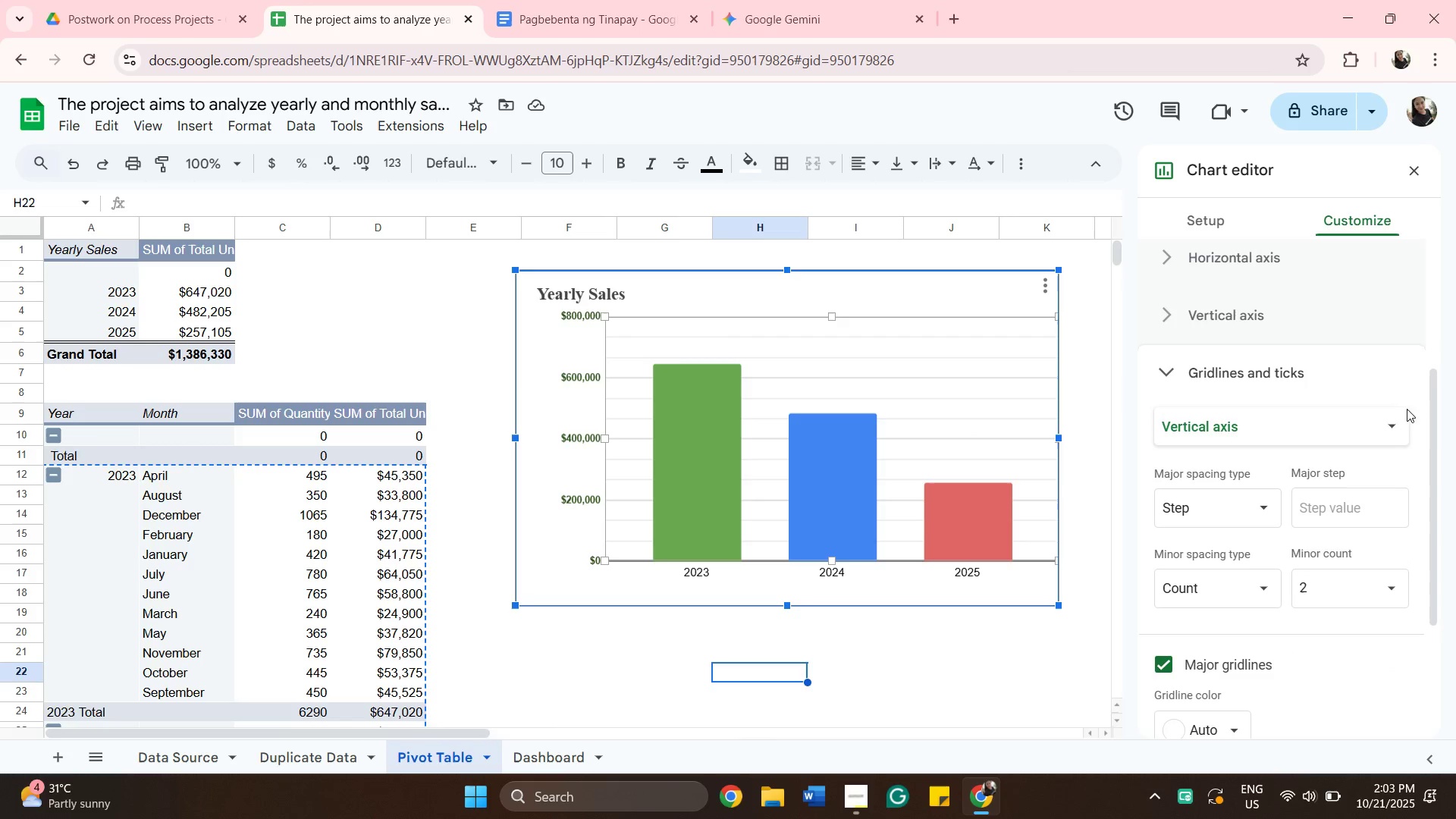 
scroll: coordinate [1331, 657], scroll_direction: down, amount: 18.0
 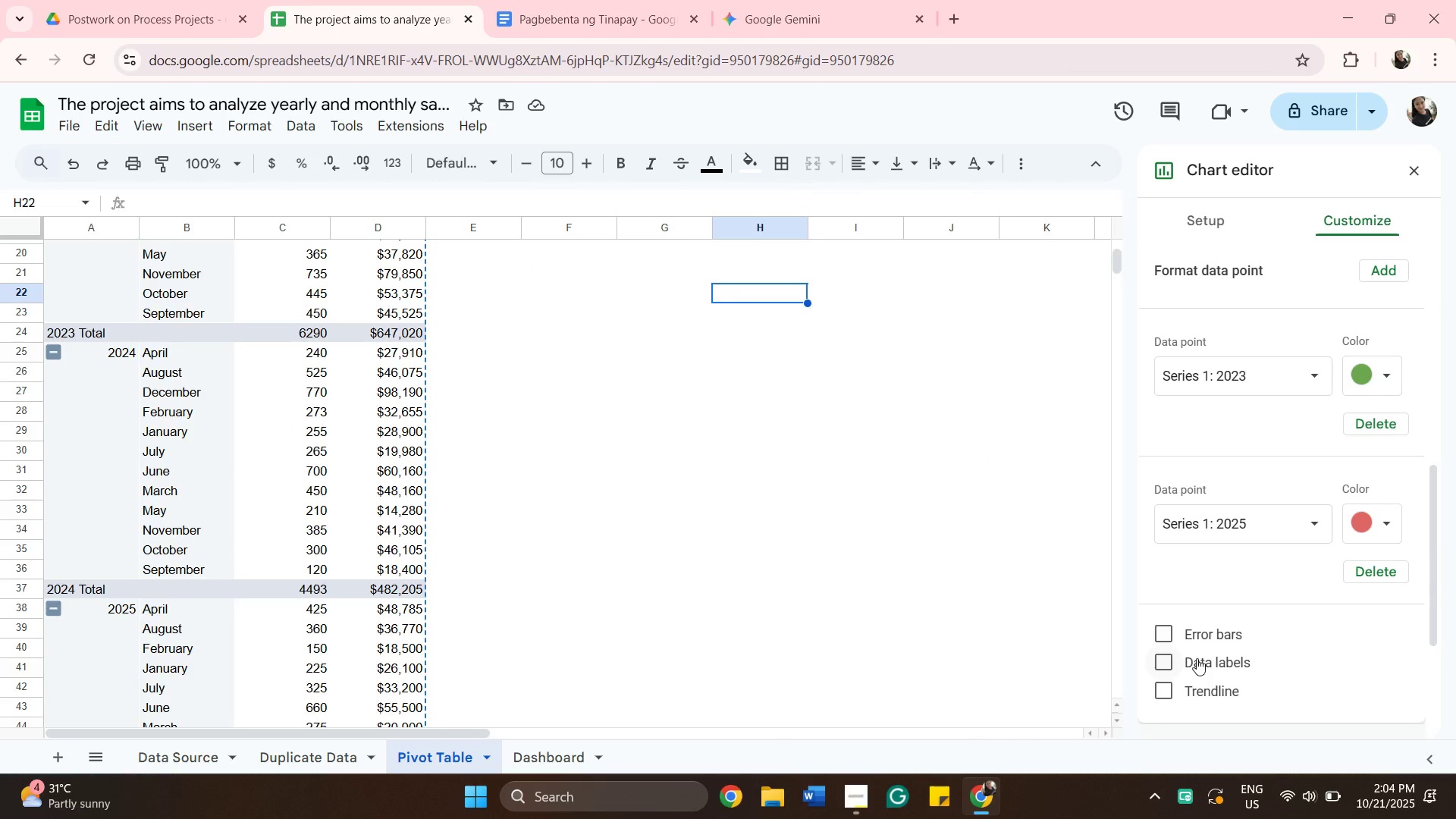 
left_click([1197, 657])
 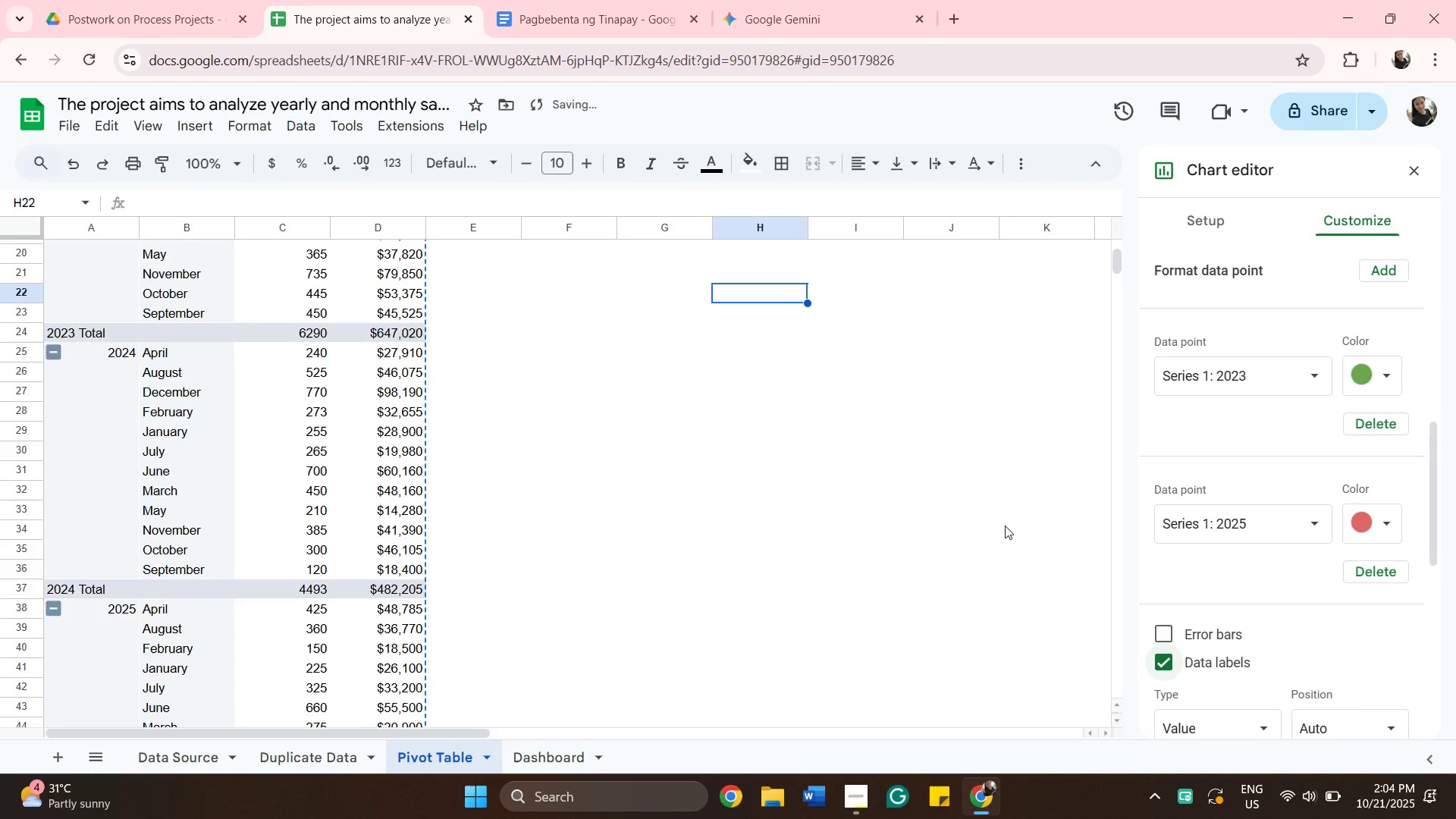 
scroll: coordinate [1004, 526], scroll_direction: up, amount: 4.0
 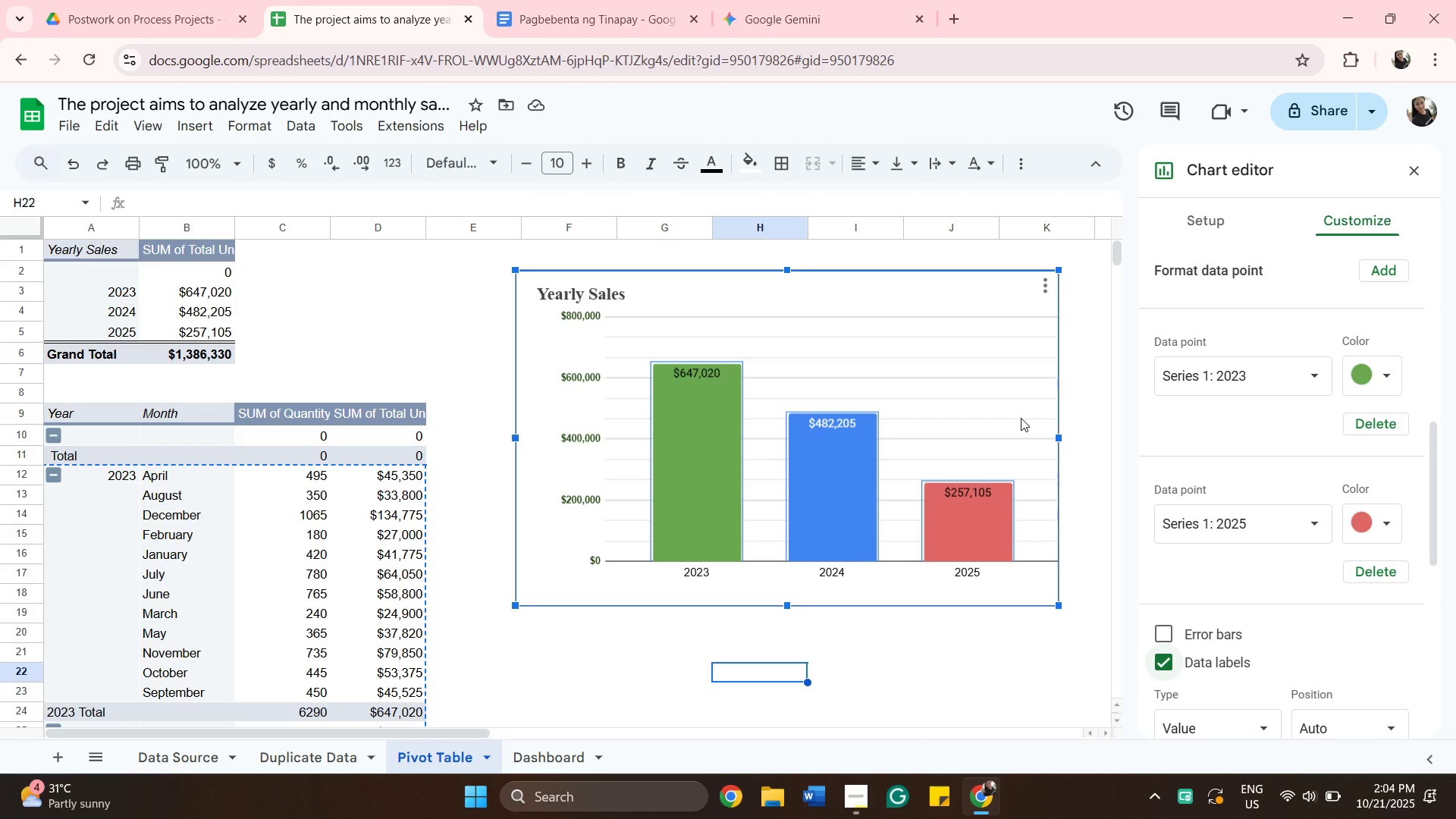 
wait(7.38)
 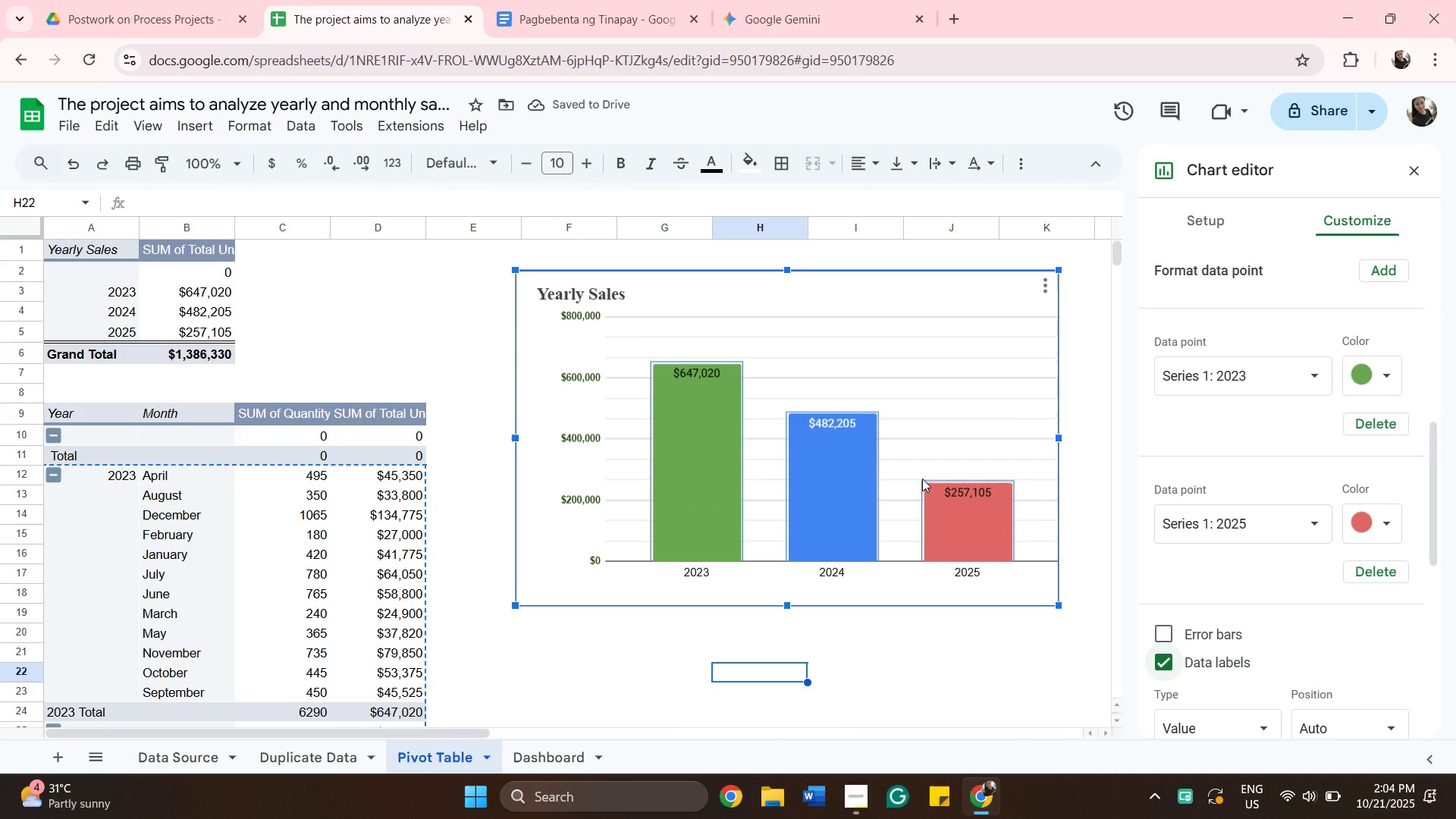 
left_click([1012, 372])
 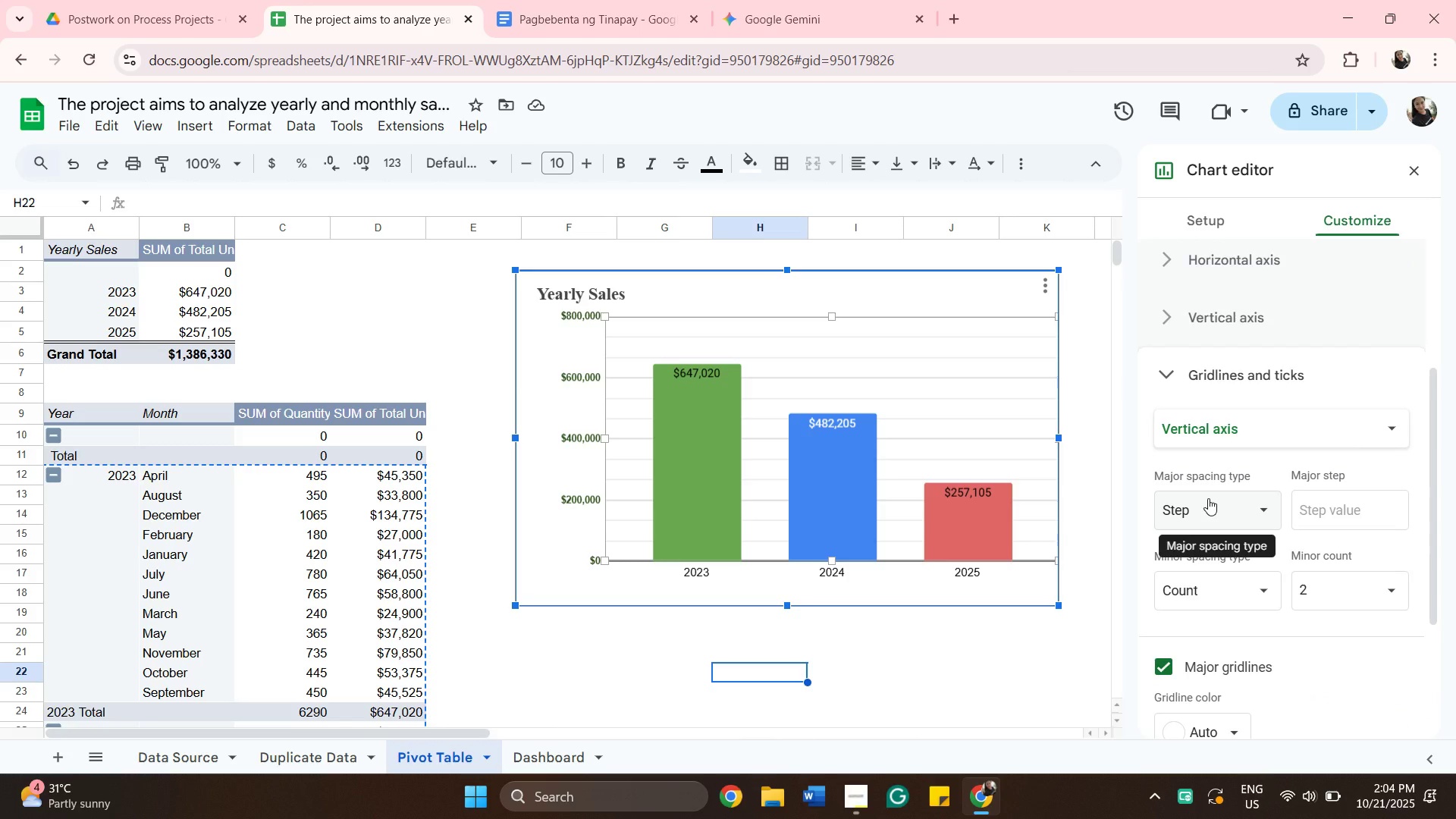 
wait(5.58)
 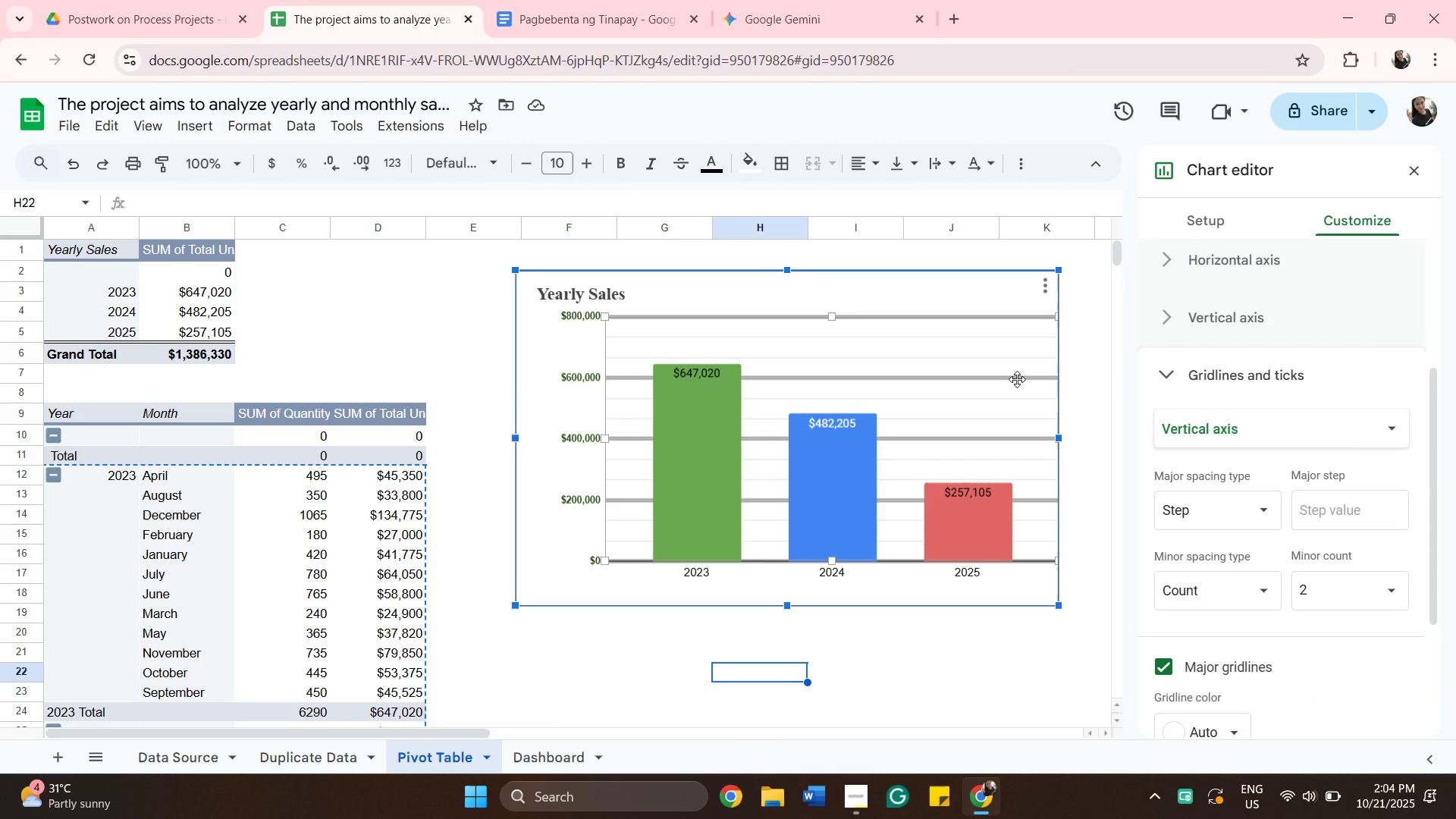 
left_click([1211, 498])
 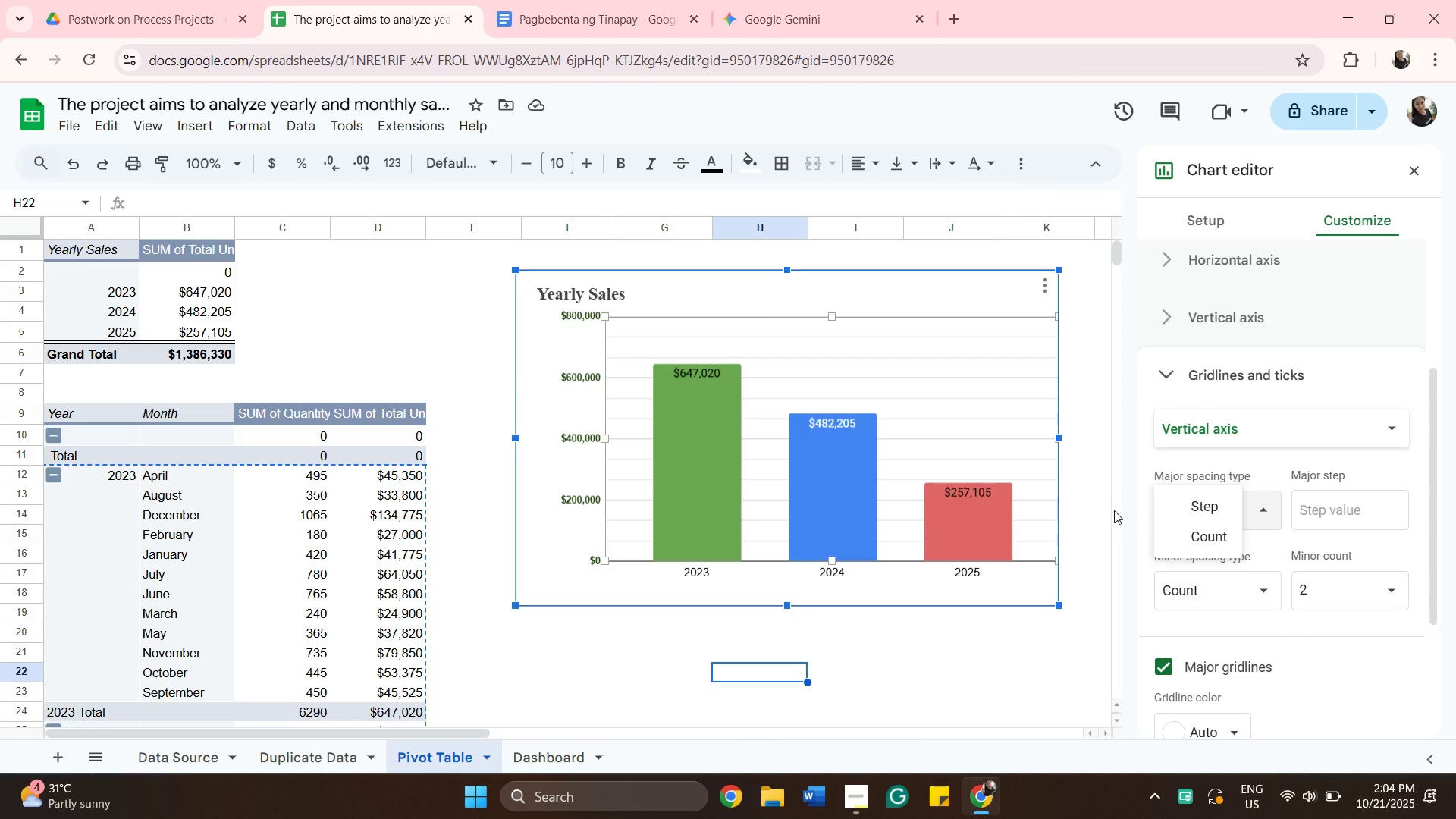 
left_click([1114, 503])
 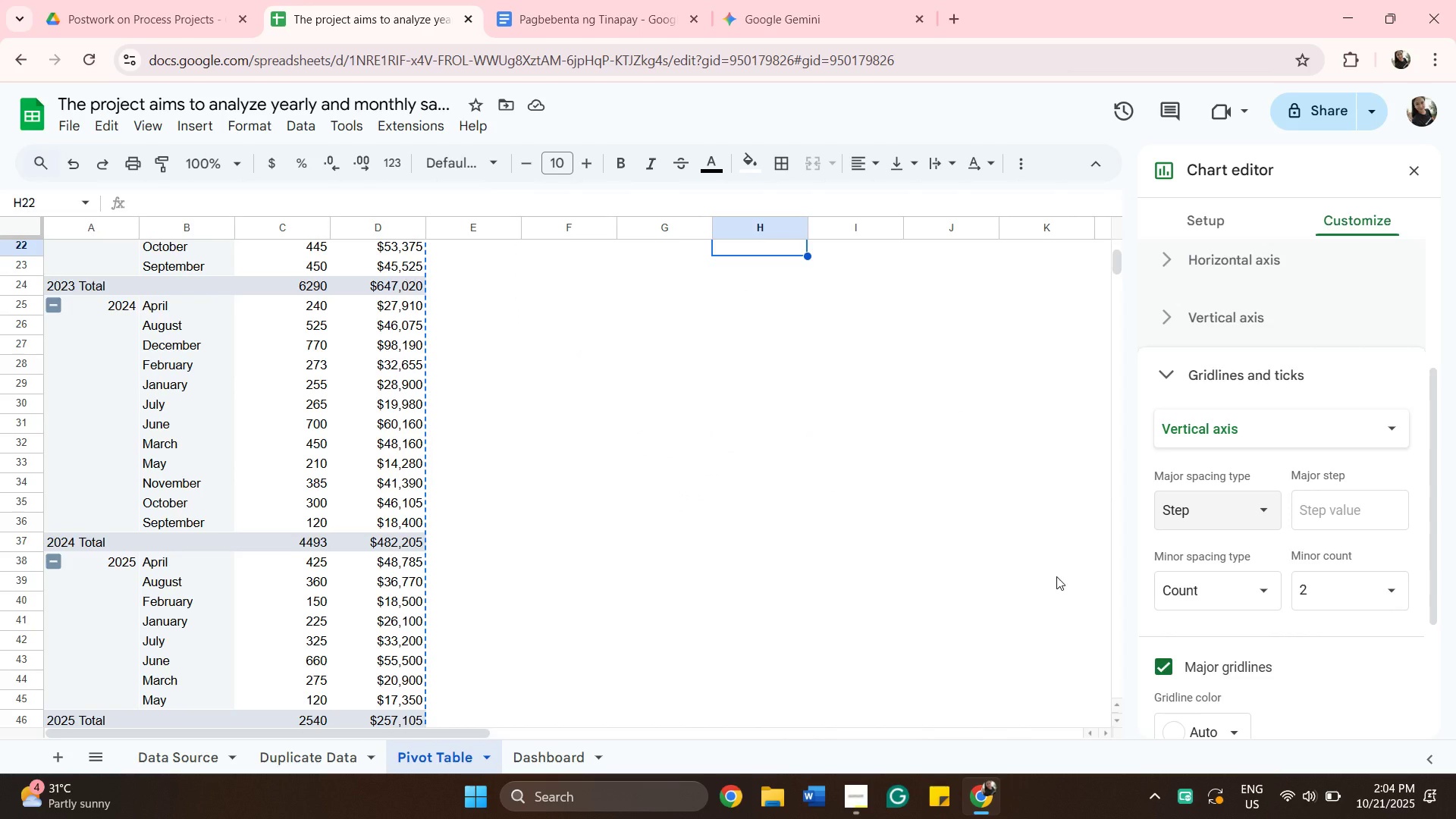 
scroll: coordinate [1059, 576], scroll_direction: up, amount: 5.0
 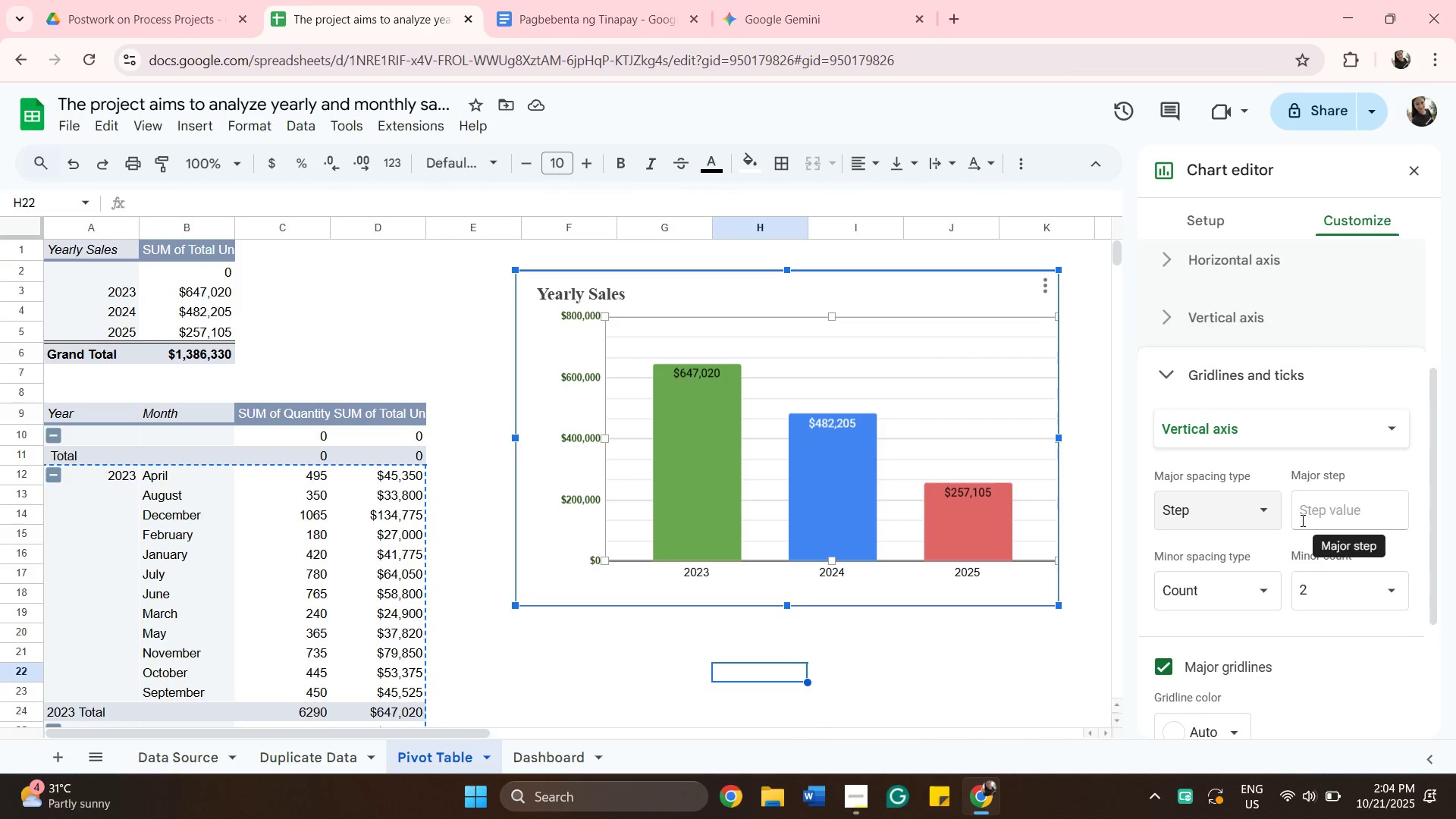 
wait(7.38)
 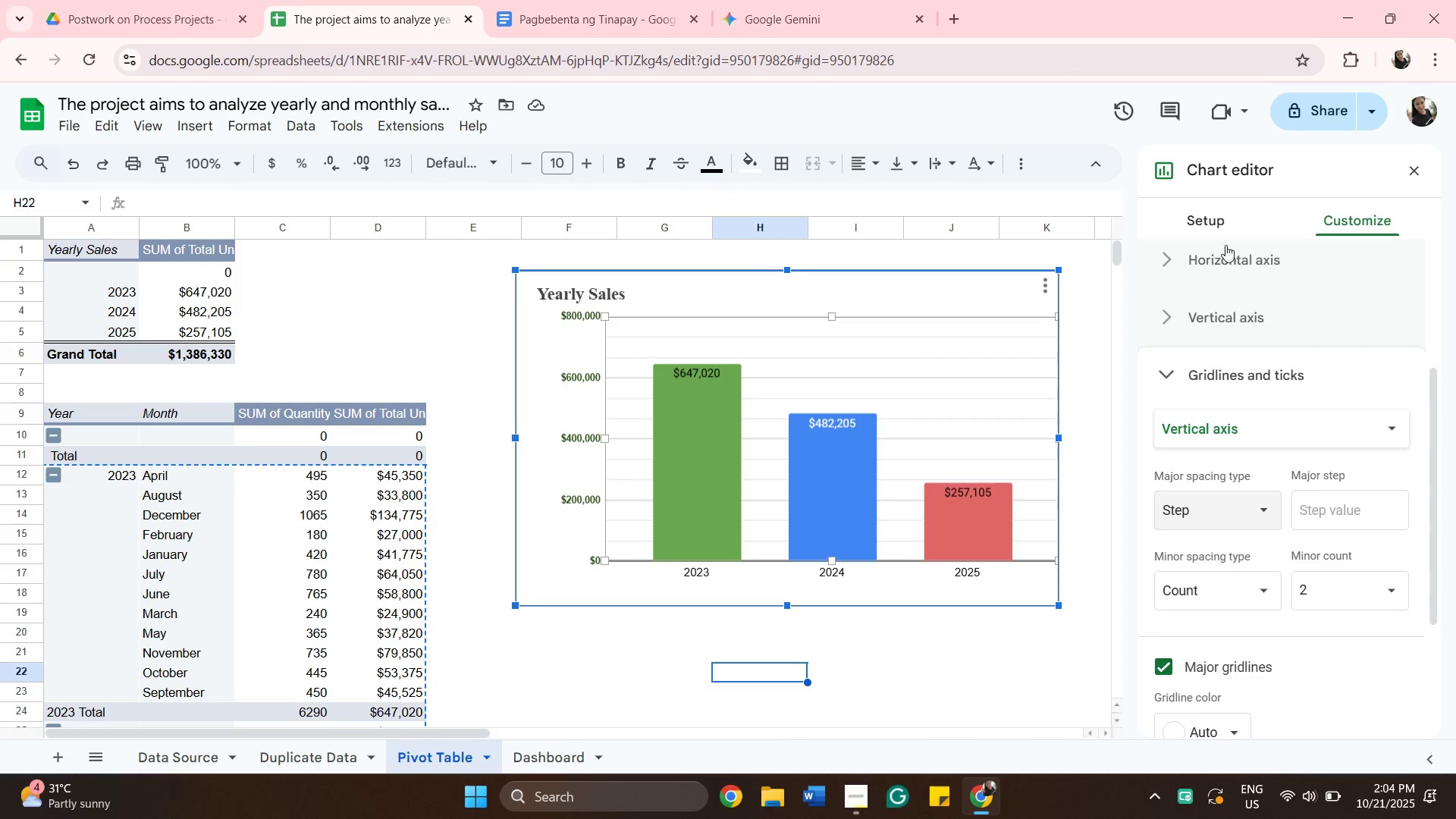 
left_click([988, 446])
 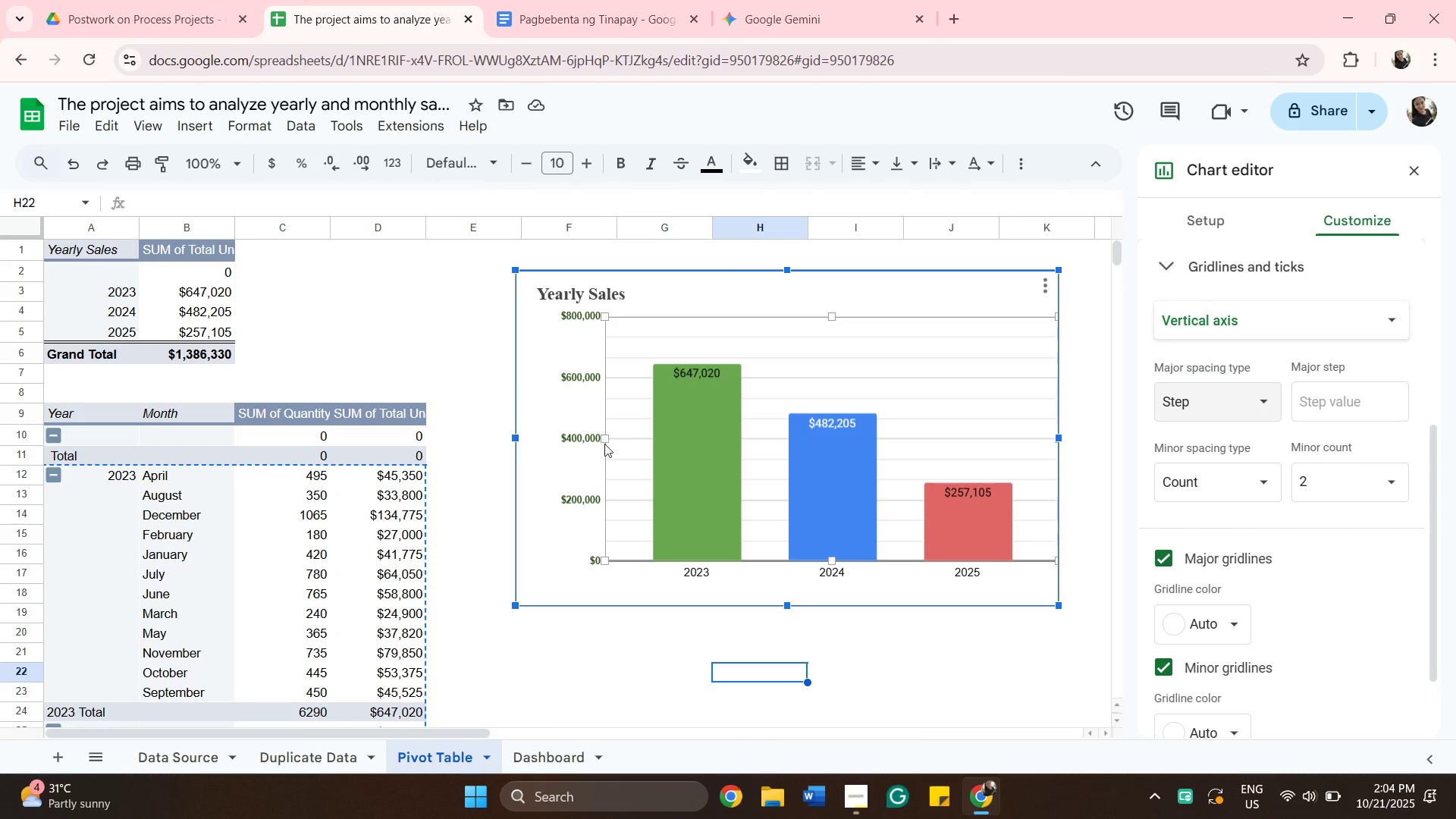 
left_click_drag(start_coordinate=[604, 438], to_coordinate=[576, 434])
 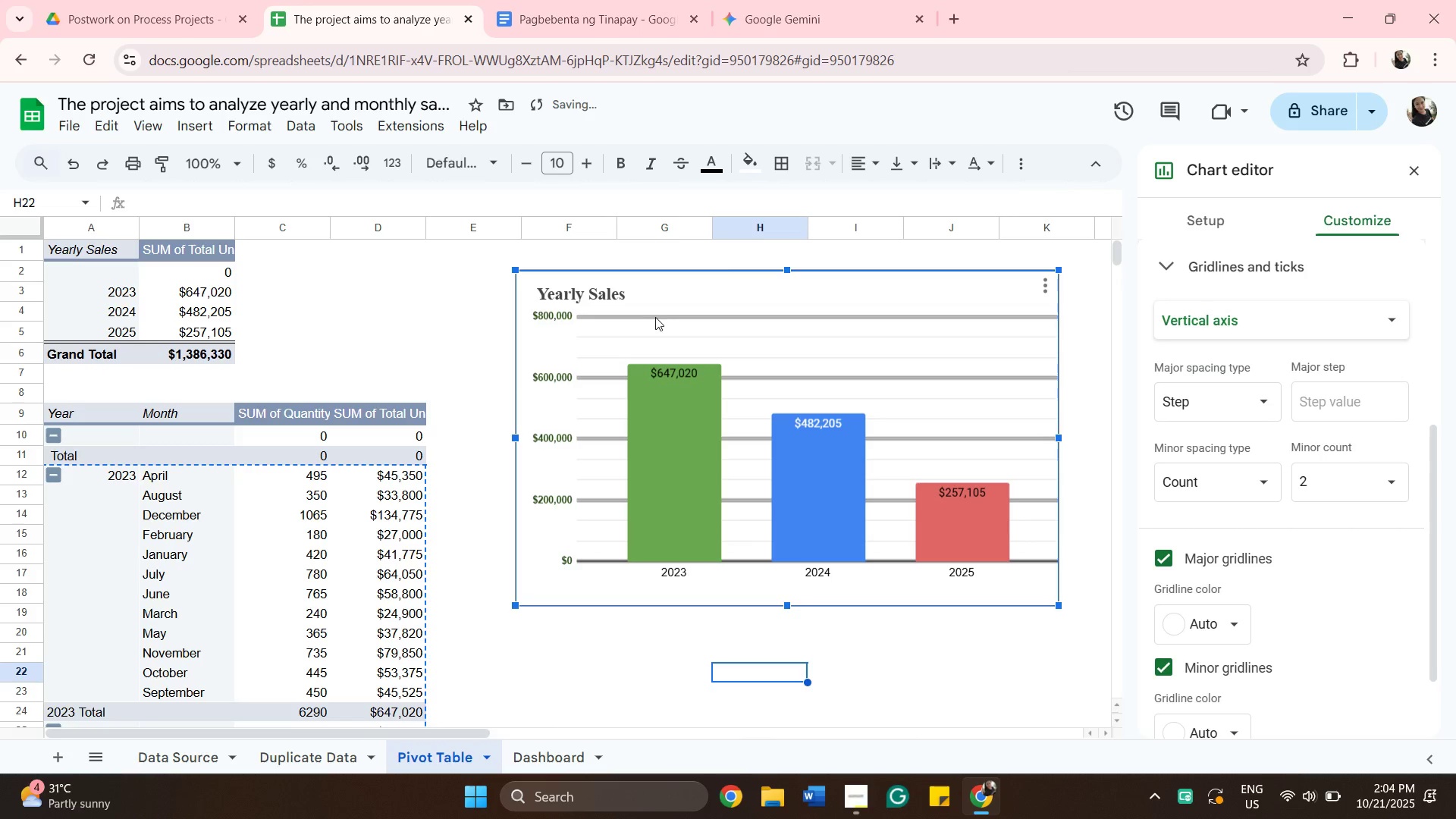 
left_click([670, 327])
 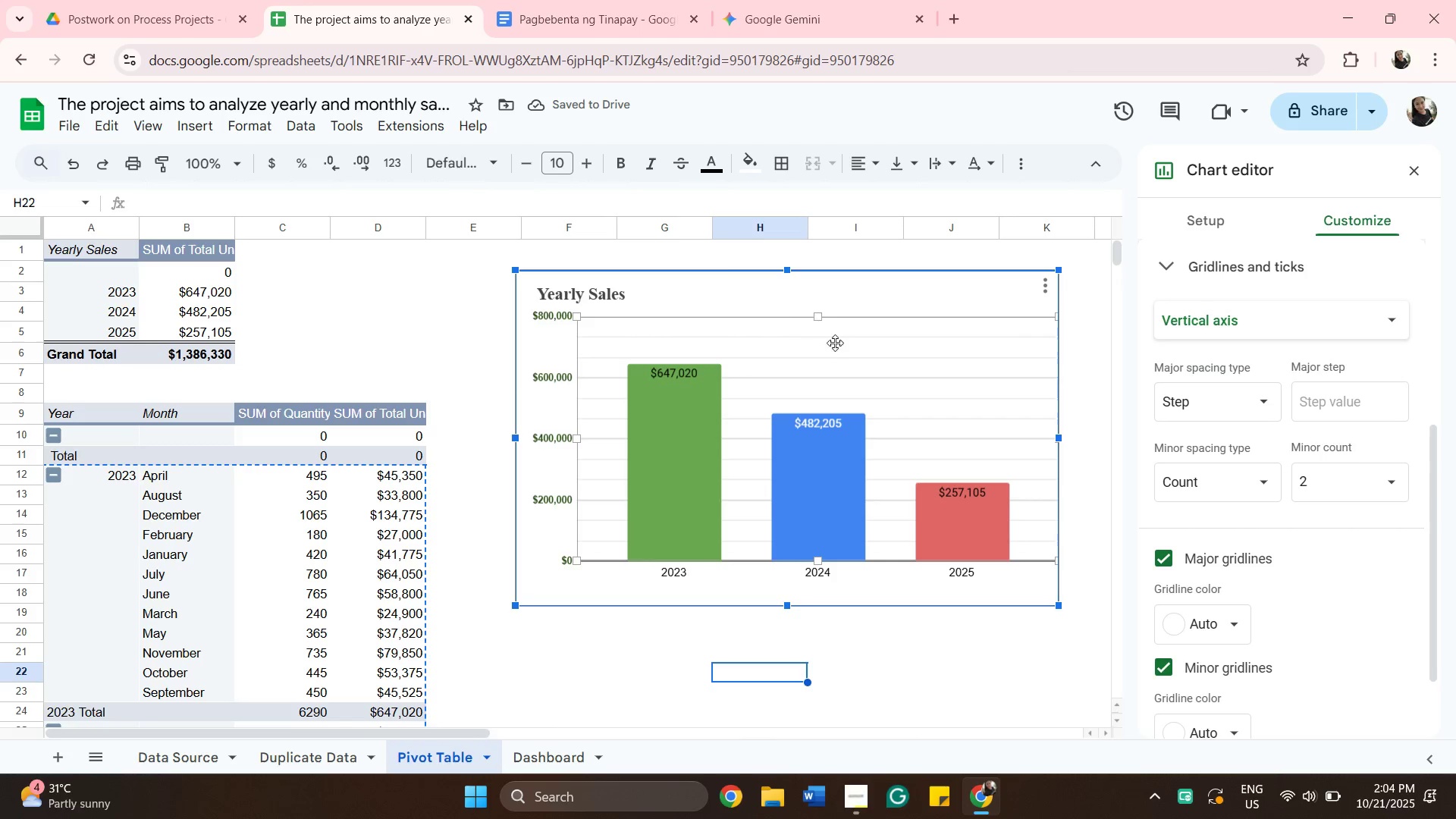 
left_click([836, 344])
 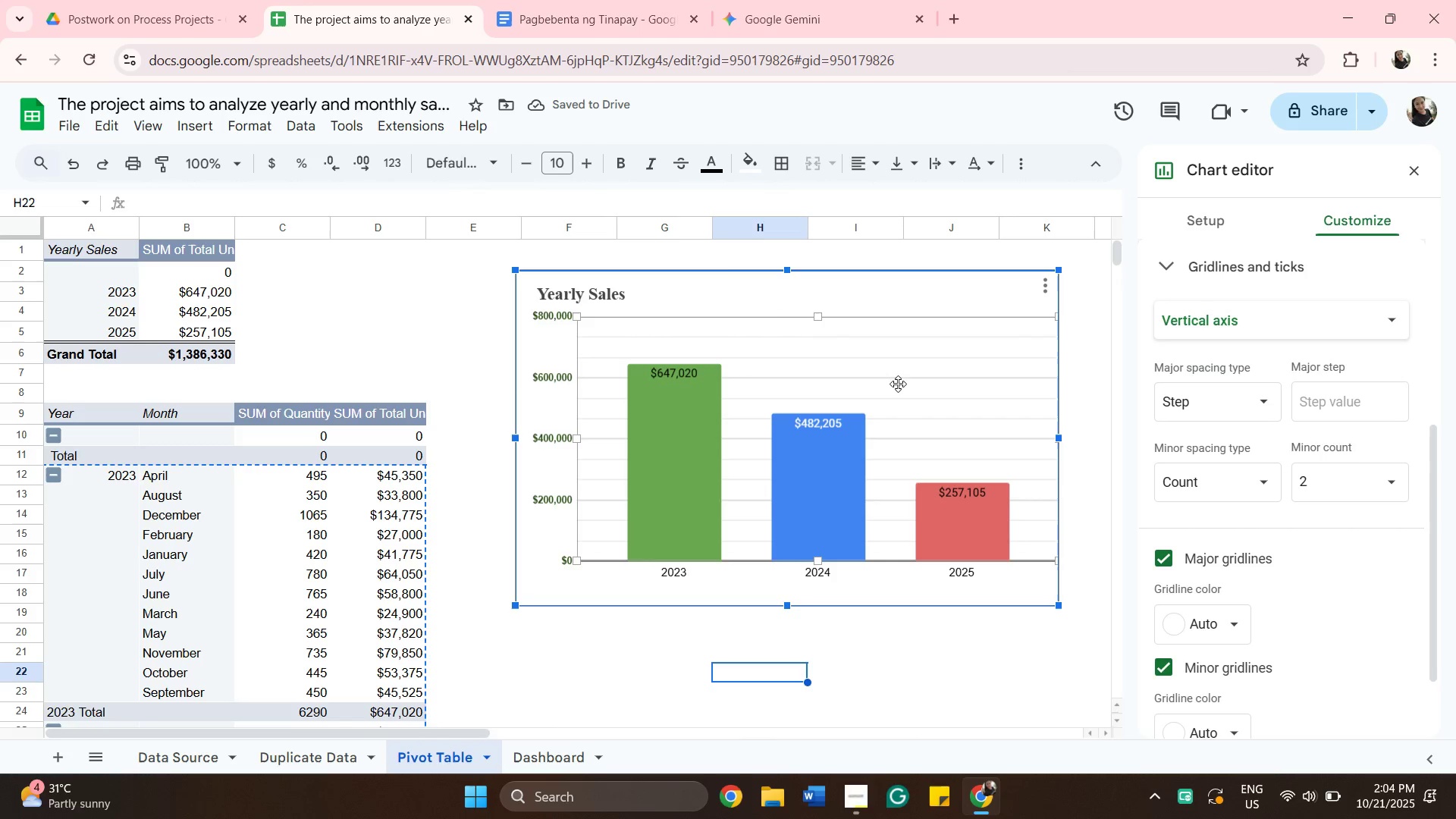 
double_click([898, 384])
 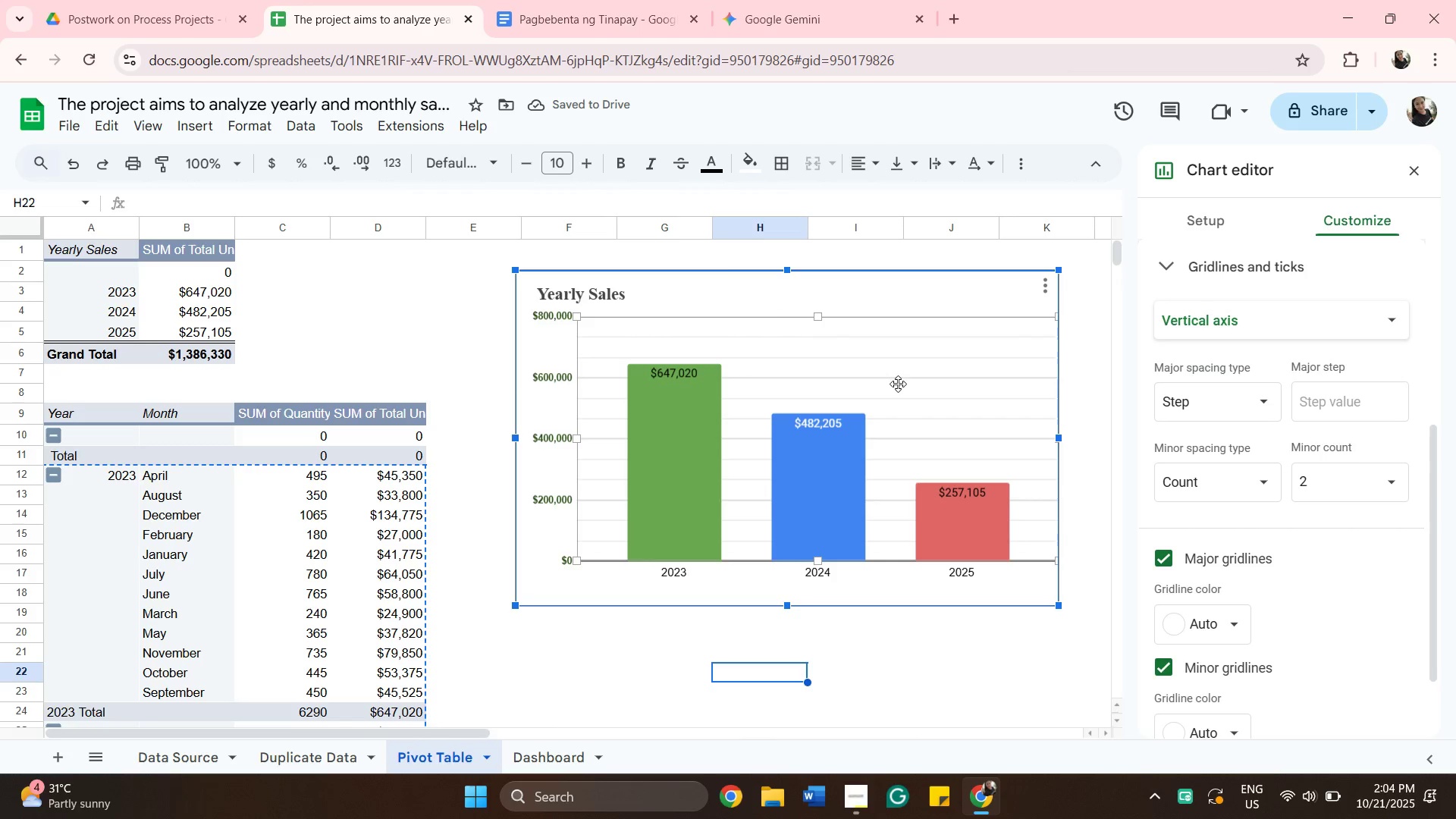 
triple_click([898, 384])
 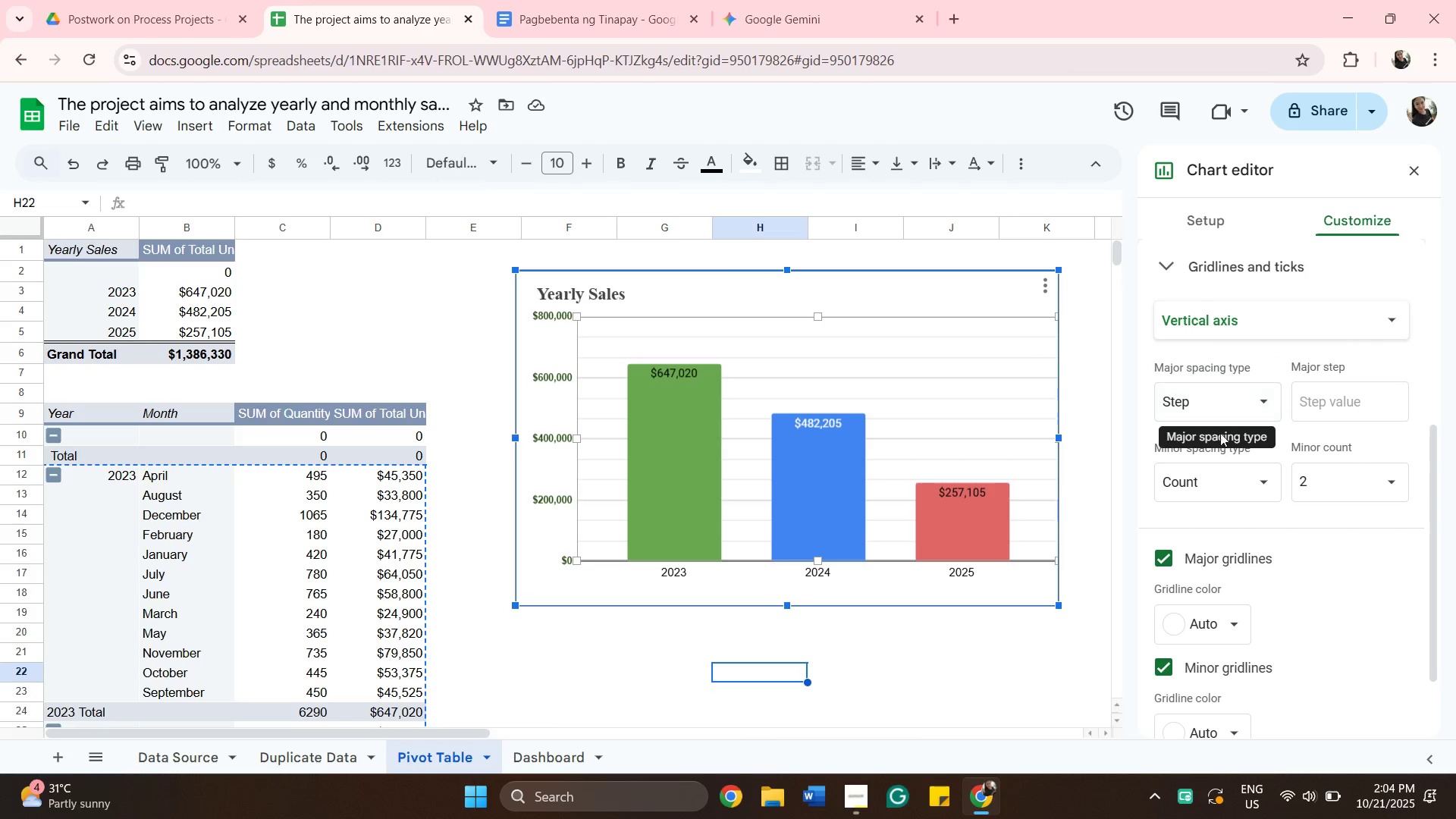 
left_click([1266, 393])
 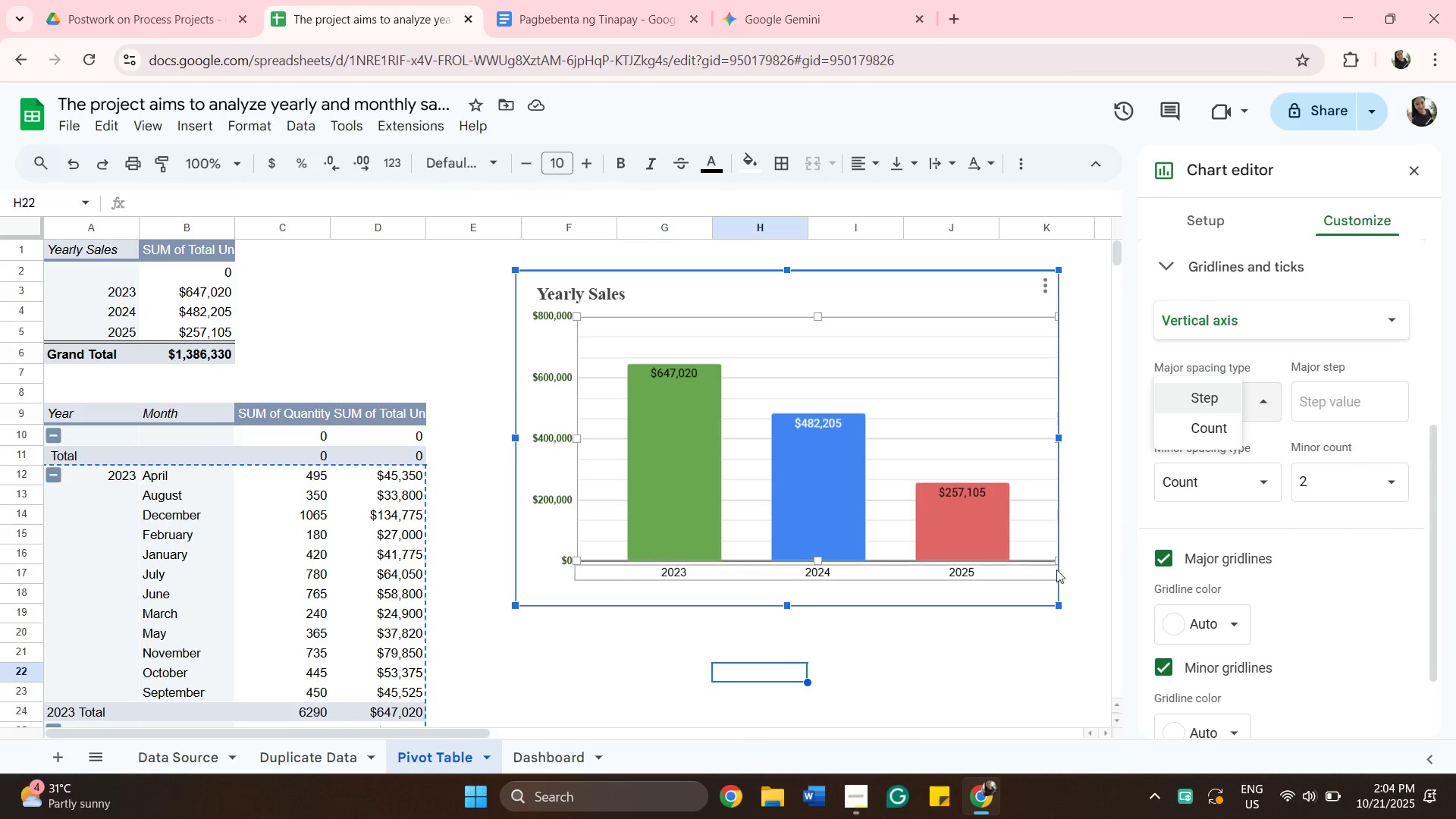 
left_click([1055, 570])
 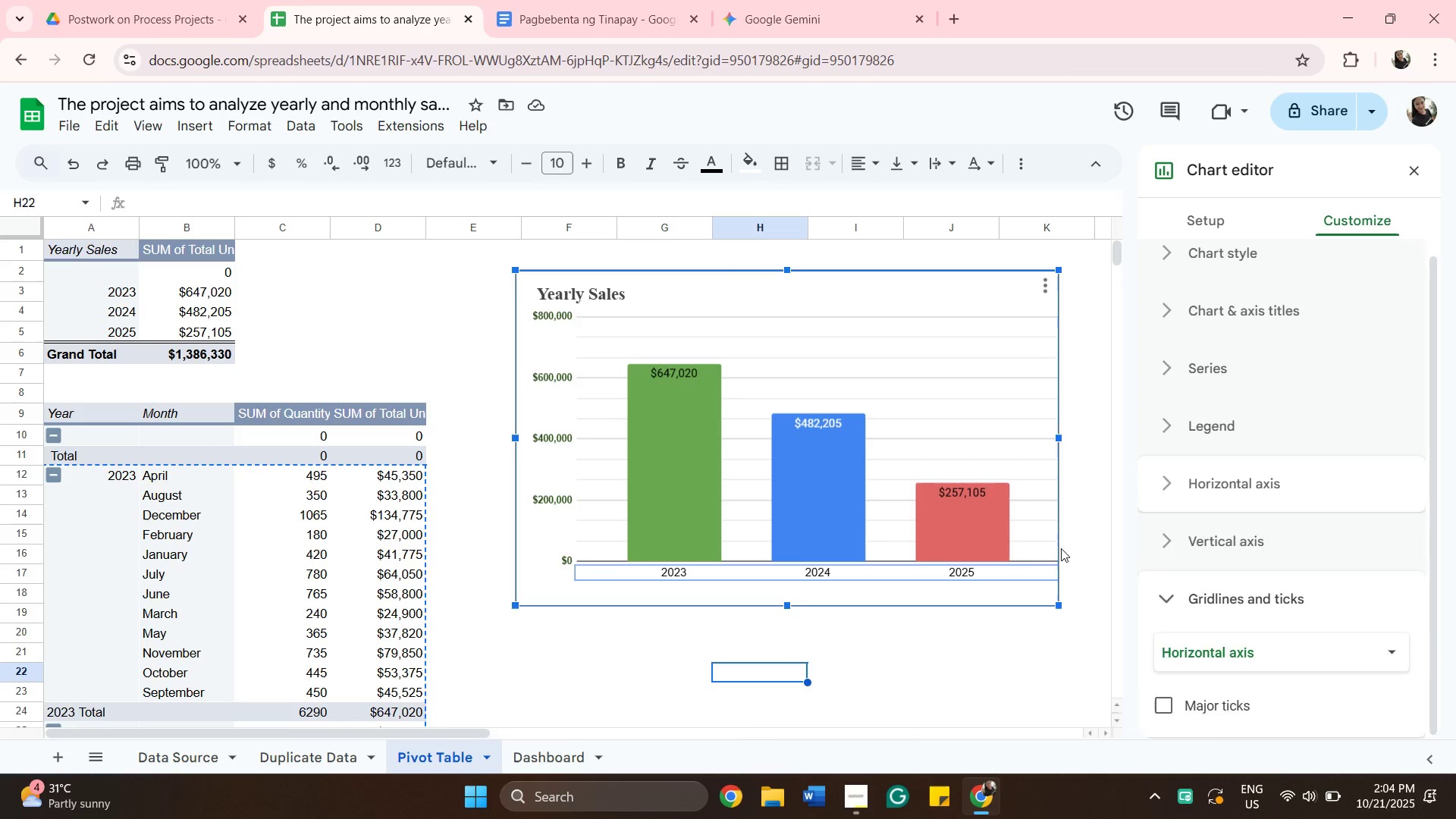 
mouse_move([1056, 535])
 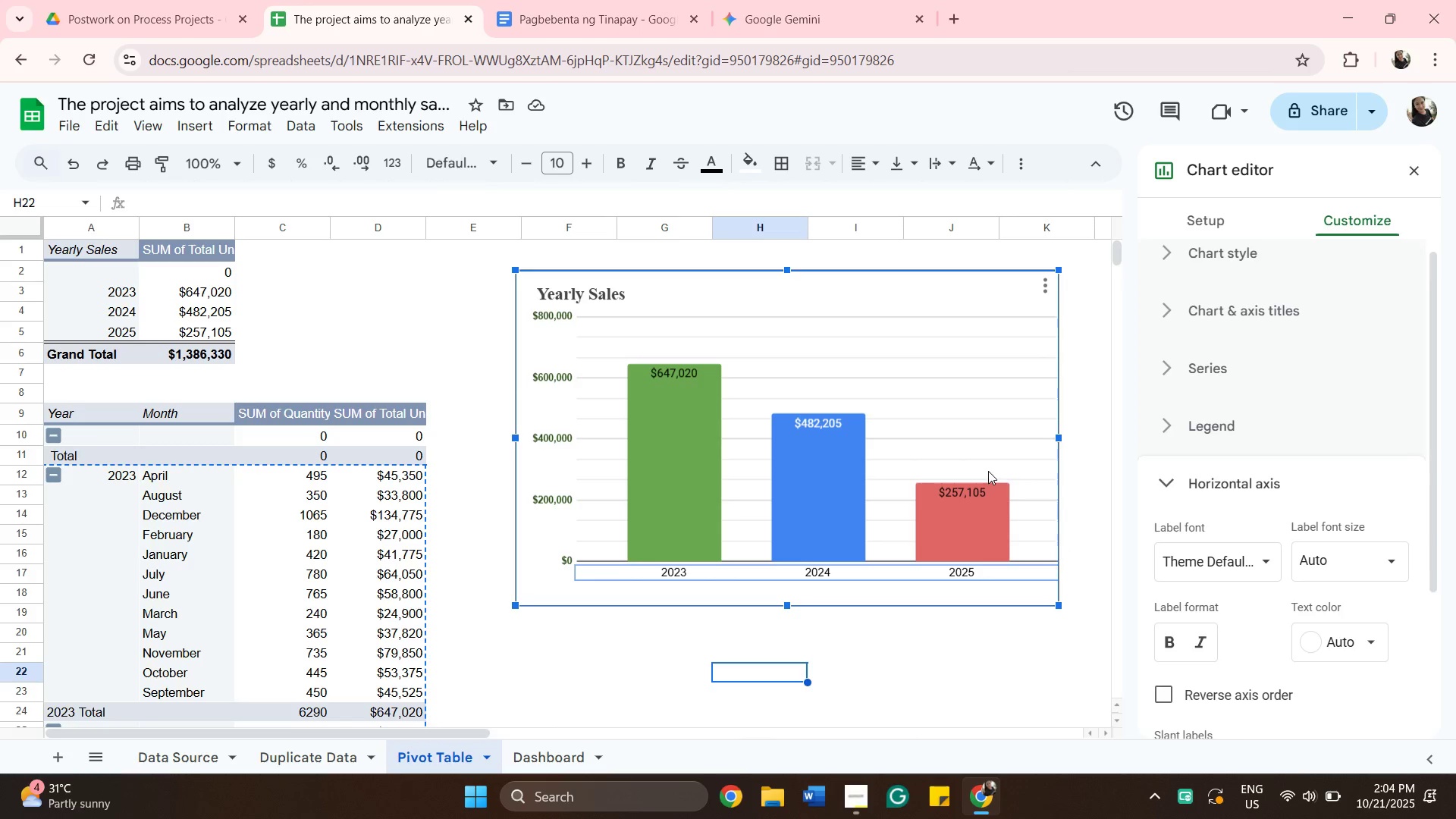 
left_click([988, 471])
 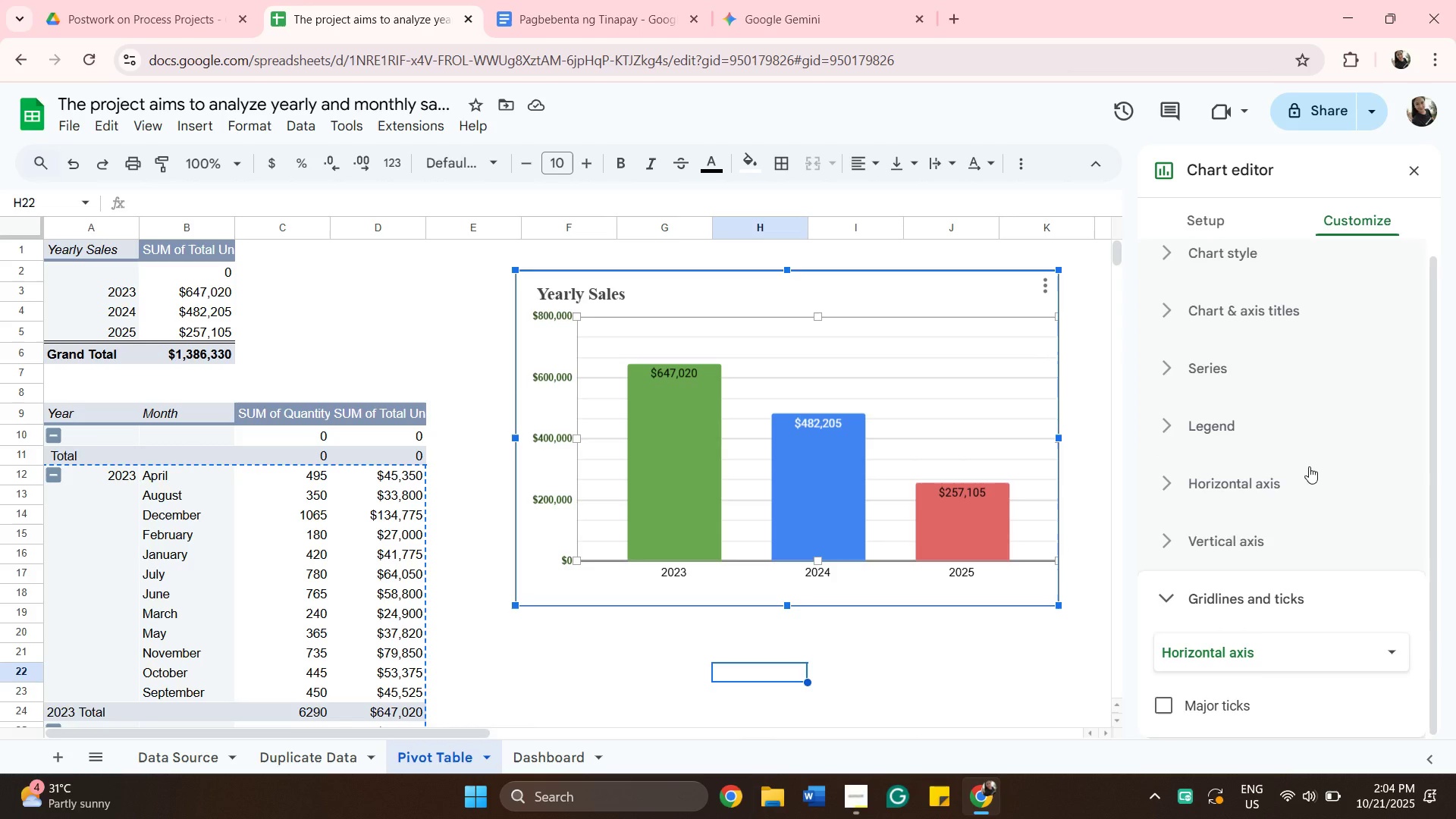 
scroll: coordinate [1309, 479], scroll_direction: down, amount: 3.0
 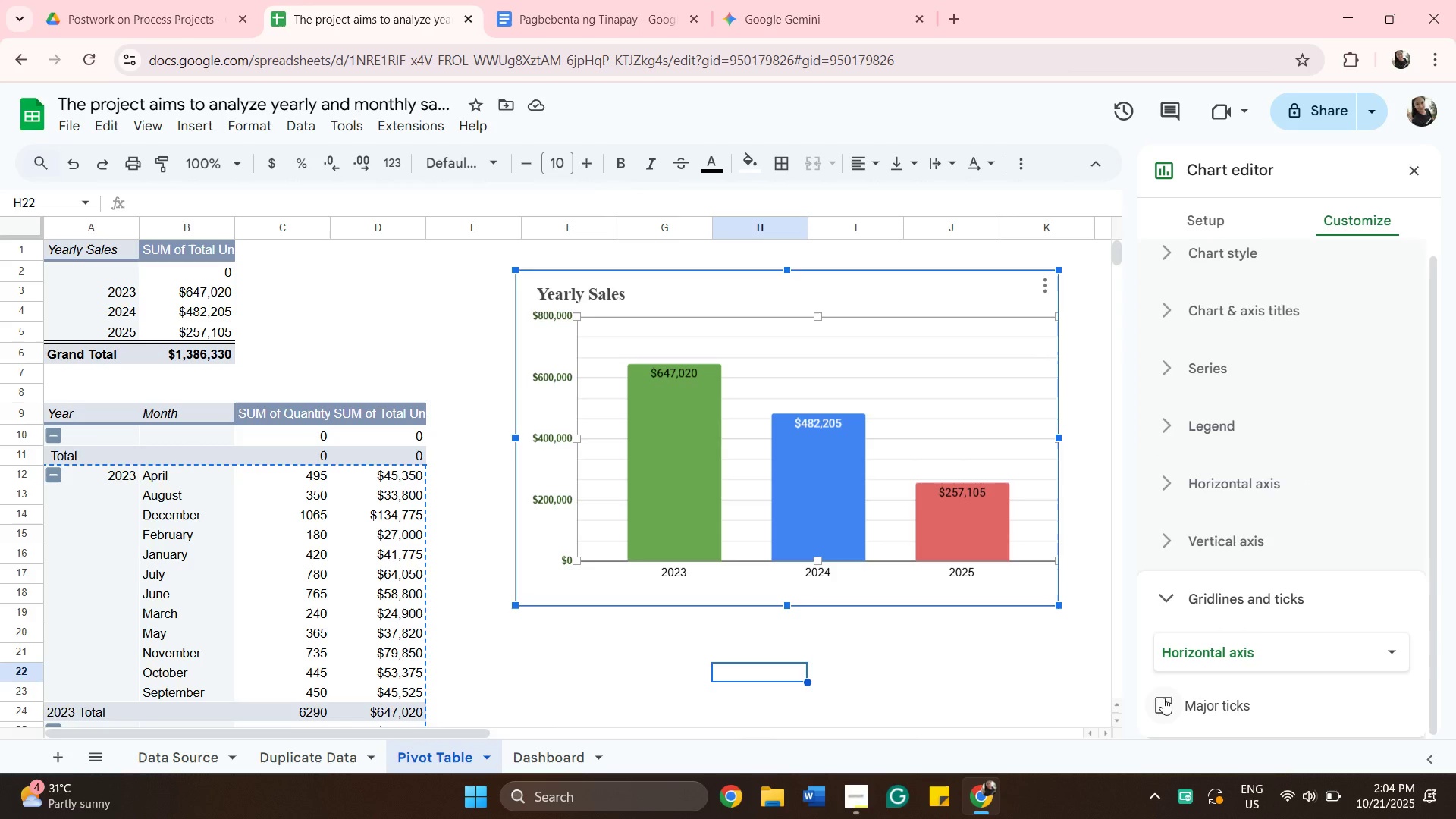 
left_click([1163, 700])
 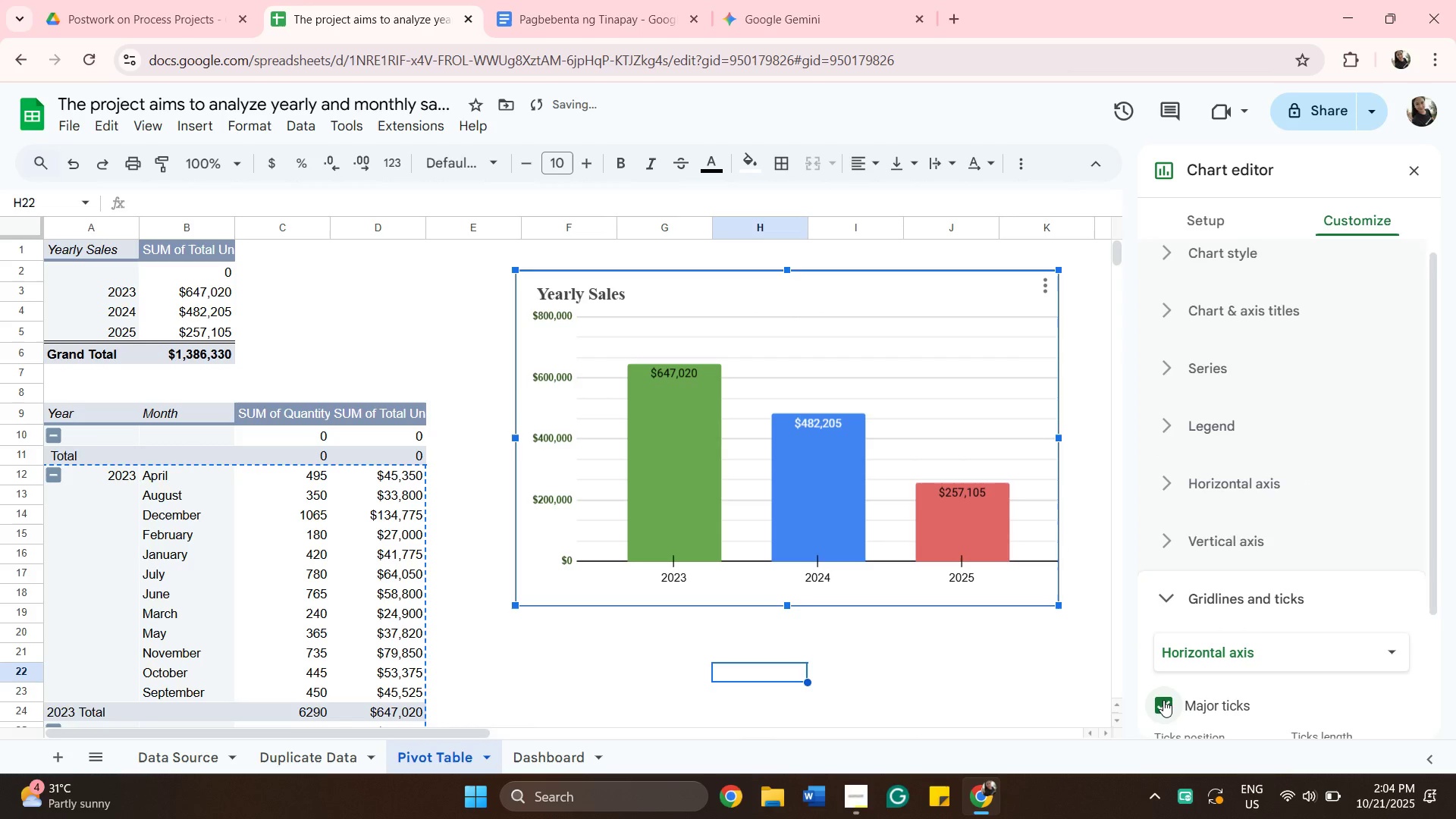 
left_click([1163, 700])
 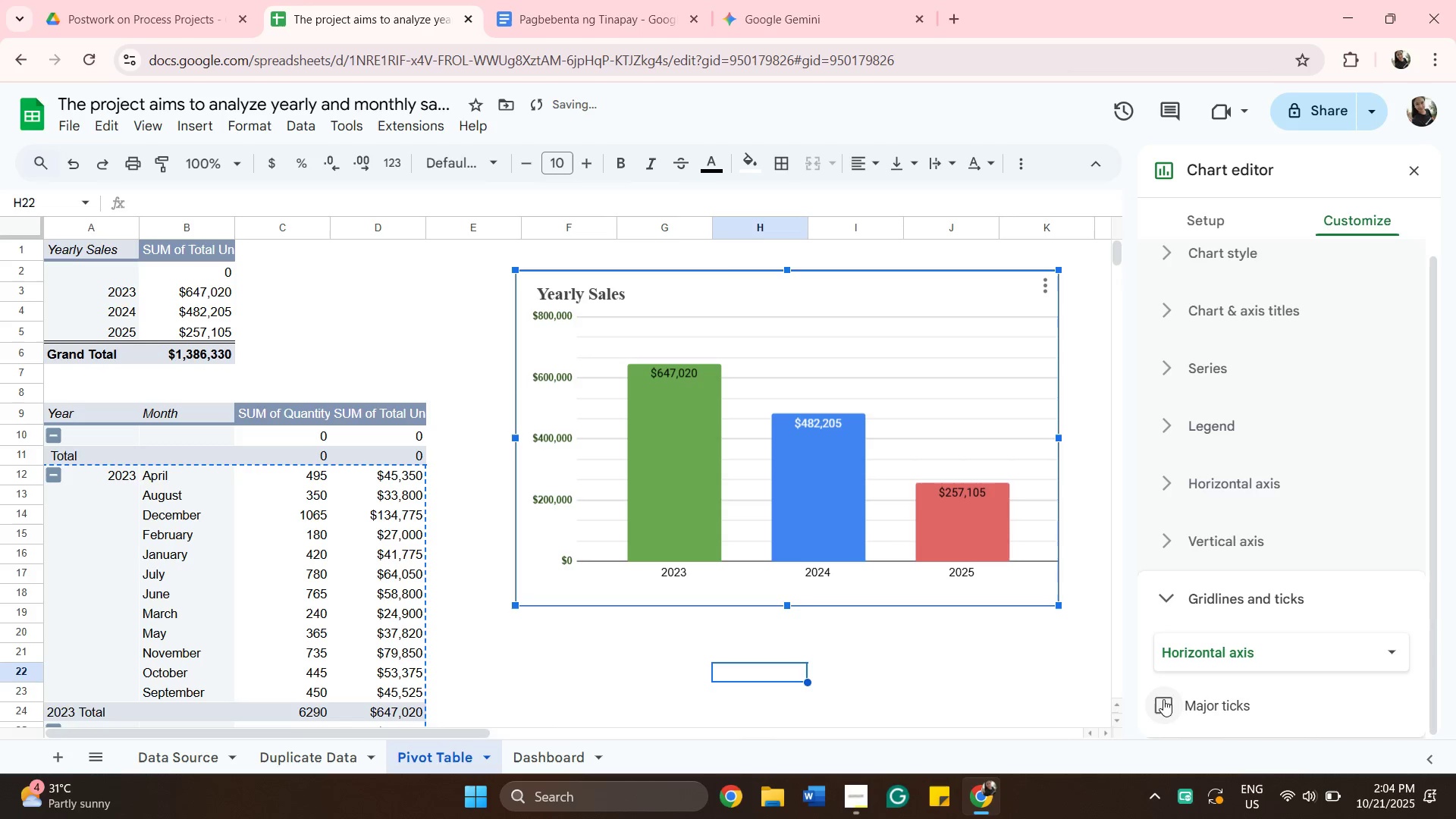 
scroll: coordinate [1163, 688], scroll_direction: down, amount: 4.0
 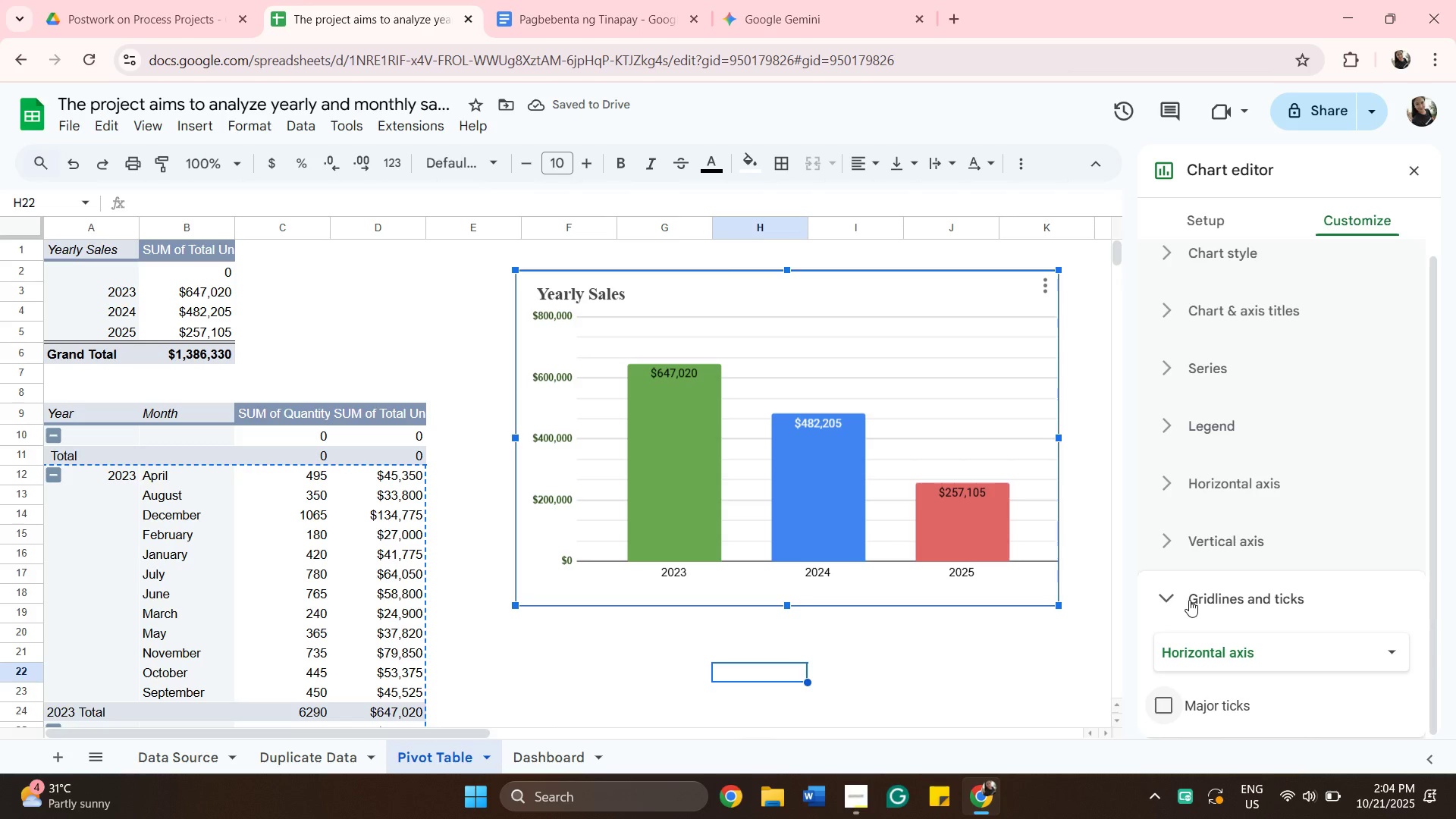 
left_click([1189, 600])
 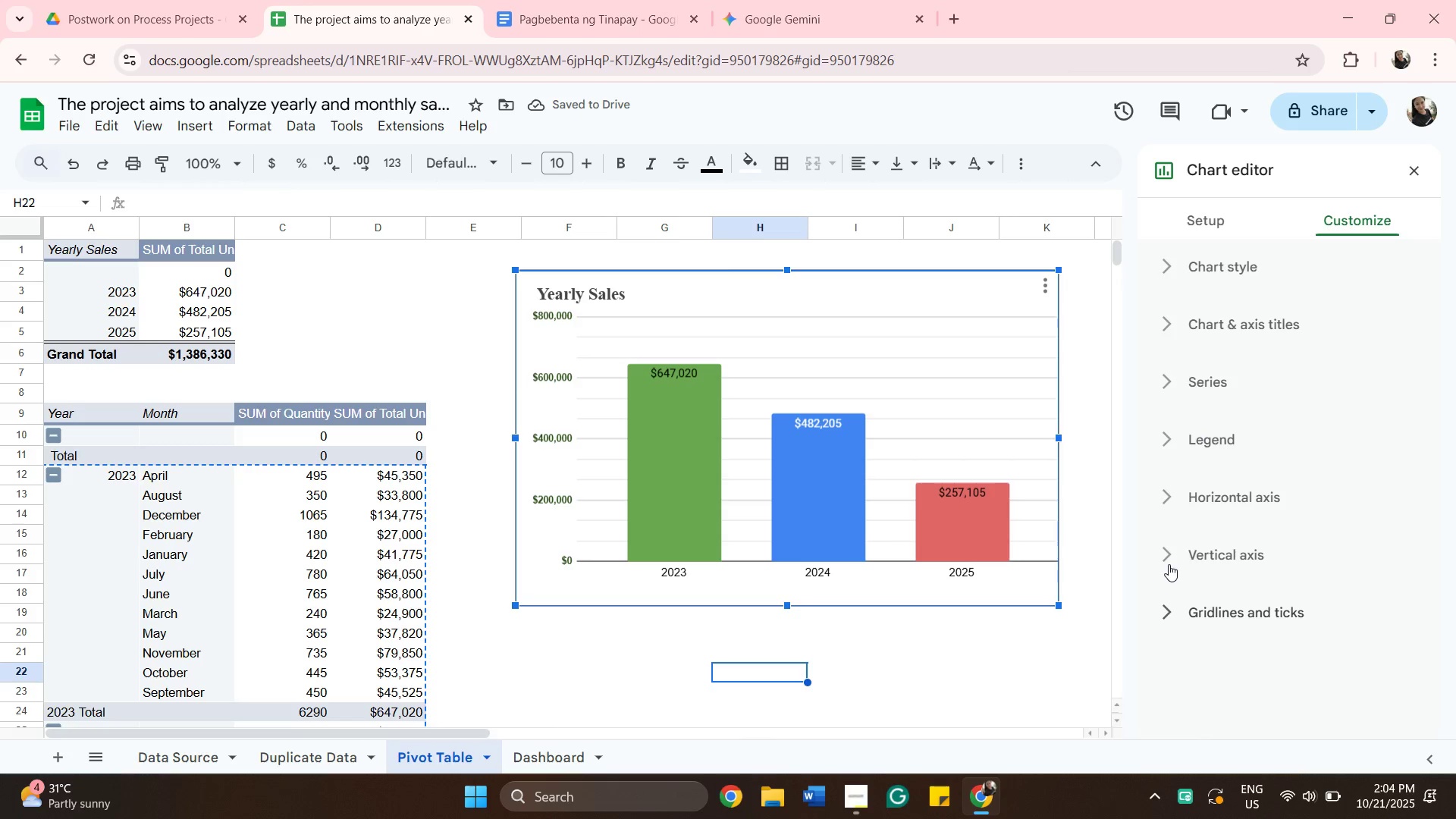 
left_click([1169, 564])
 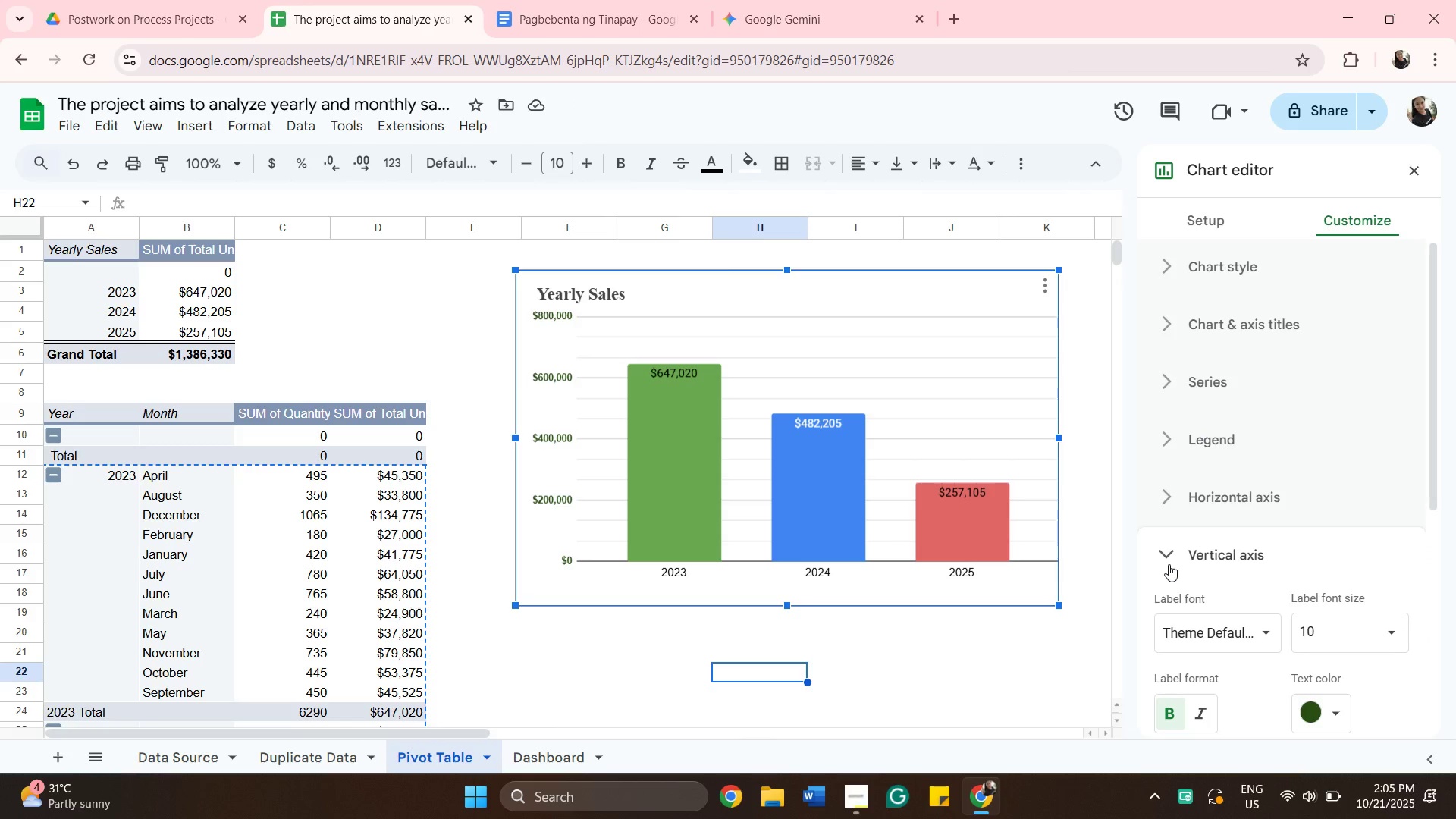 
scroll: coordinate [1169, 566], scroll_direction: down, amount: 7.0
 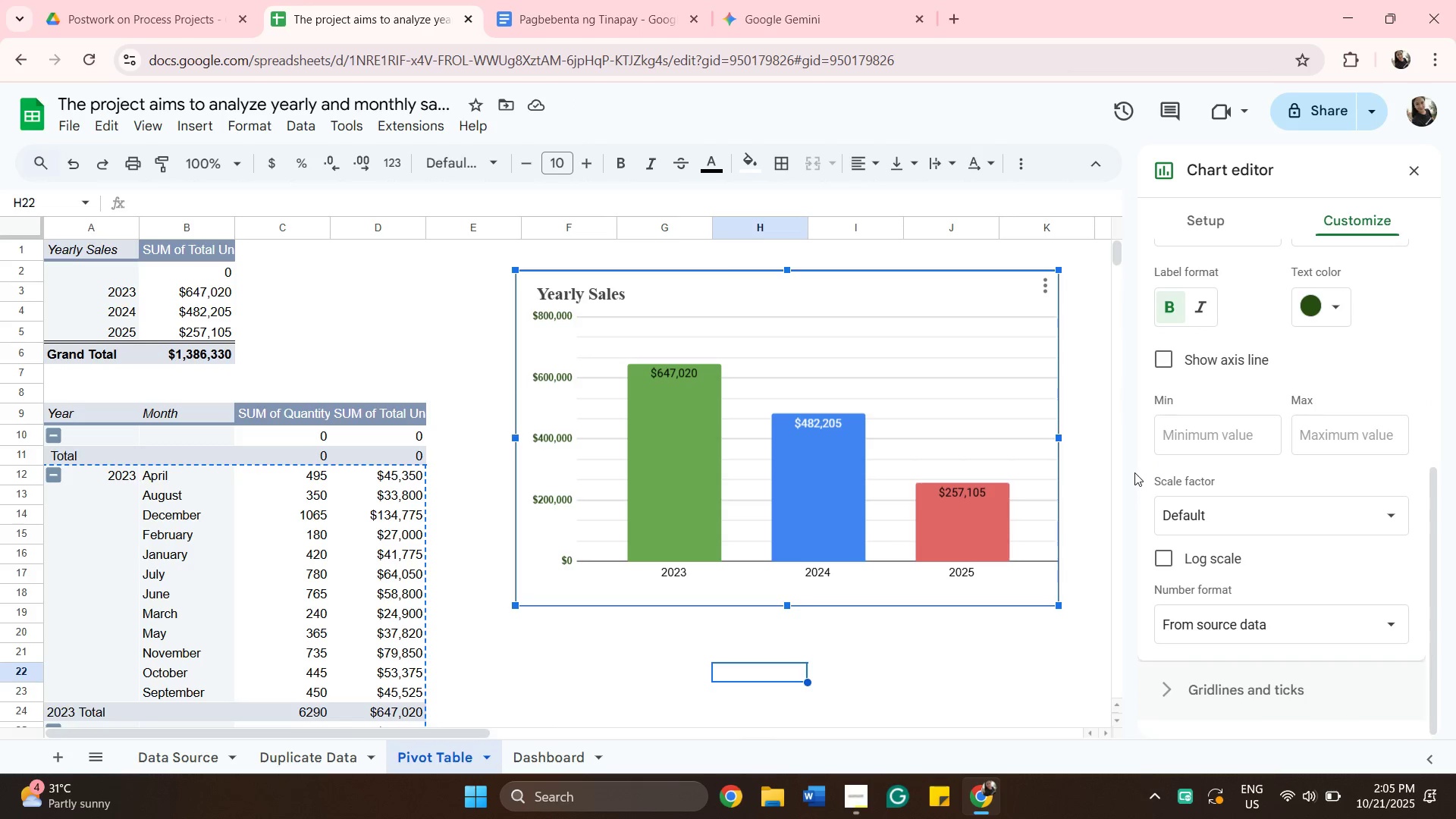 
scroll: coordinate [1140, 470], scroll_direction: up, amount: 6.0
 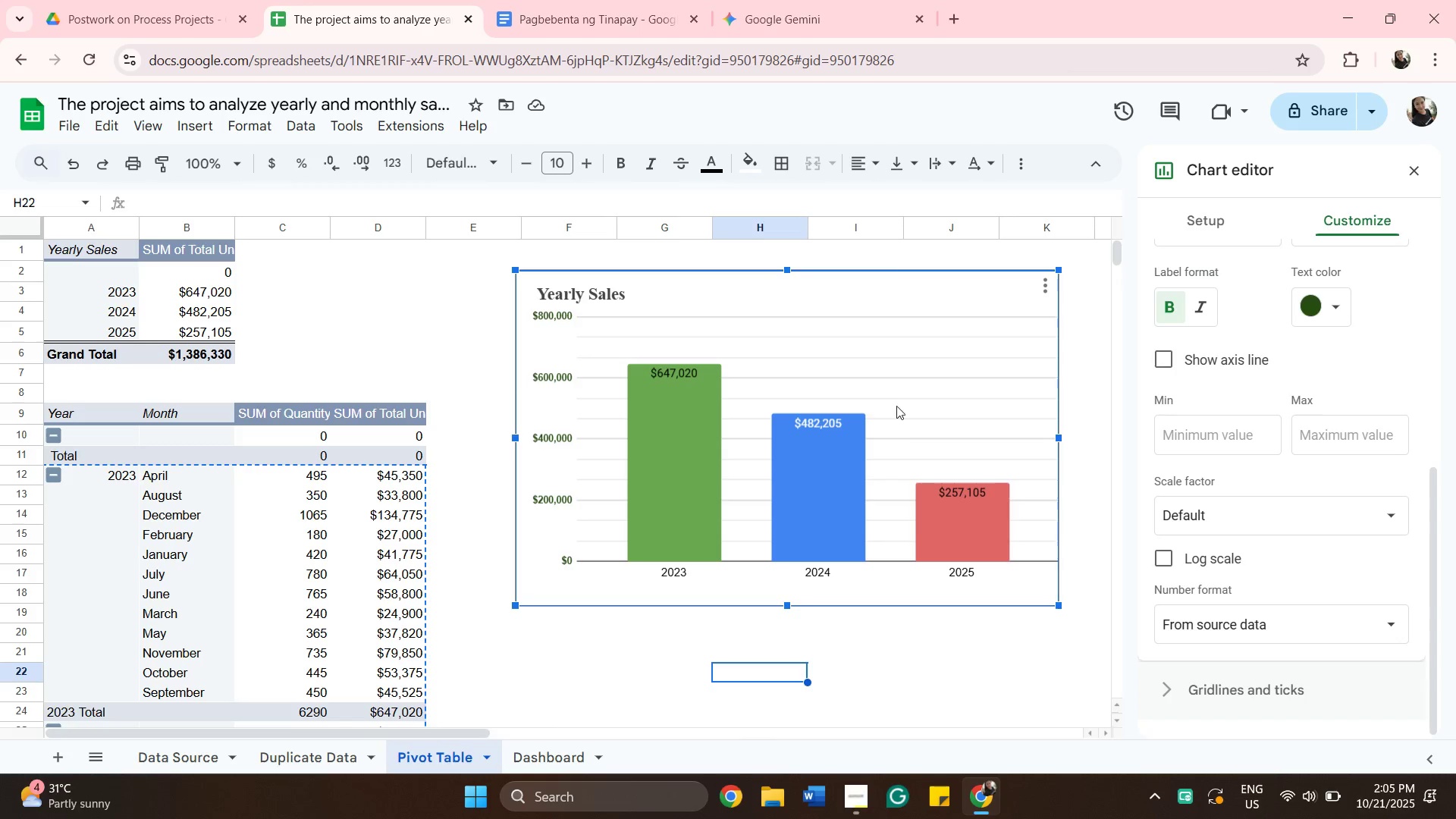 
left_click([900, 386])
 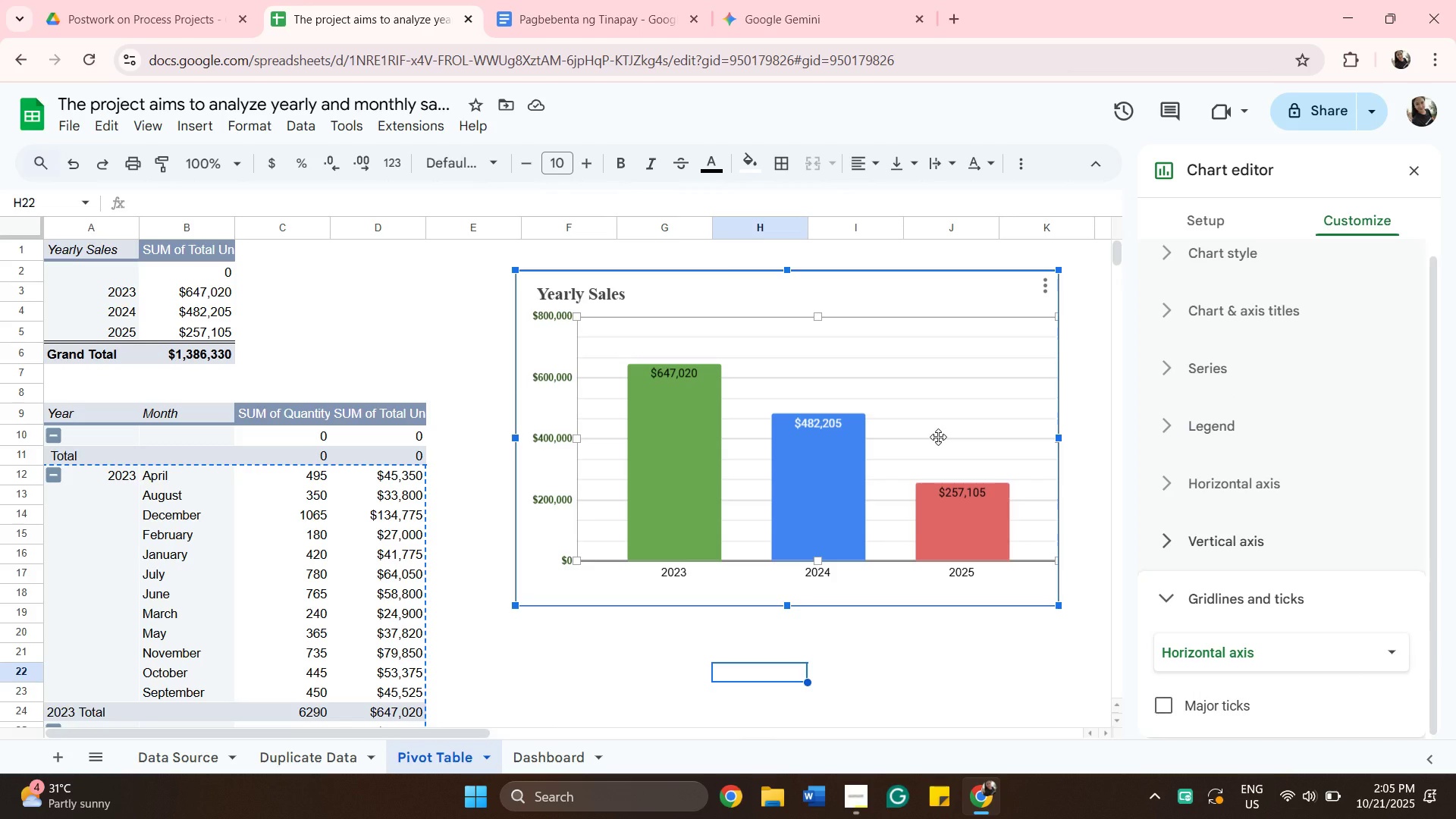 
left_click([938, 437])
 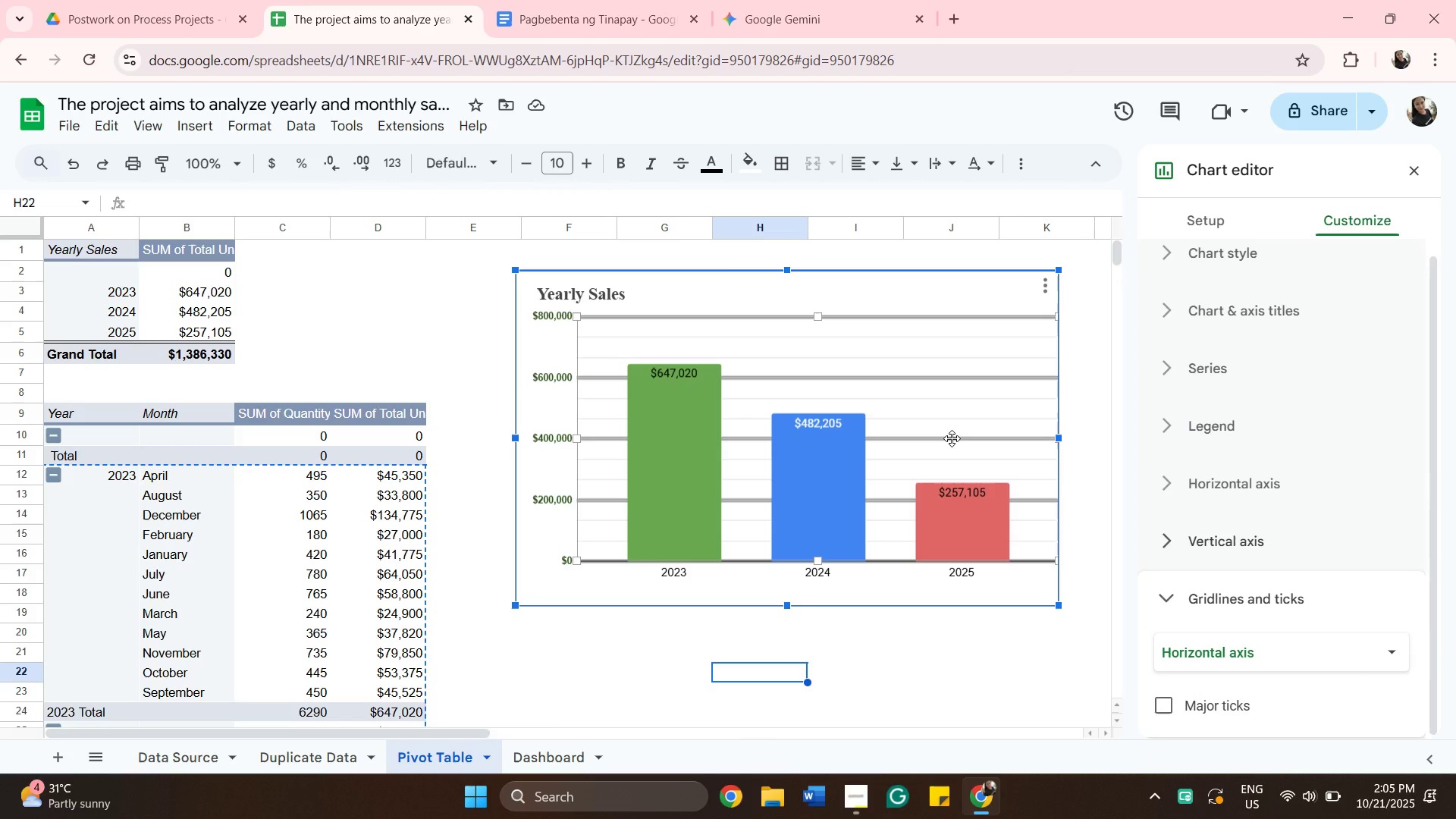 
left_click([952, 438])
 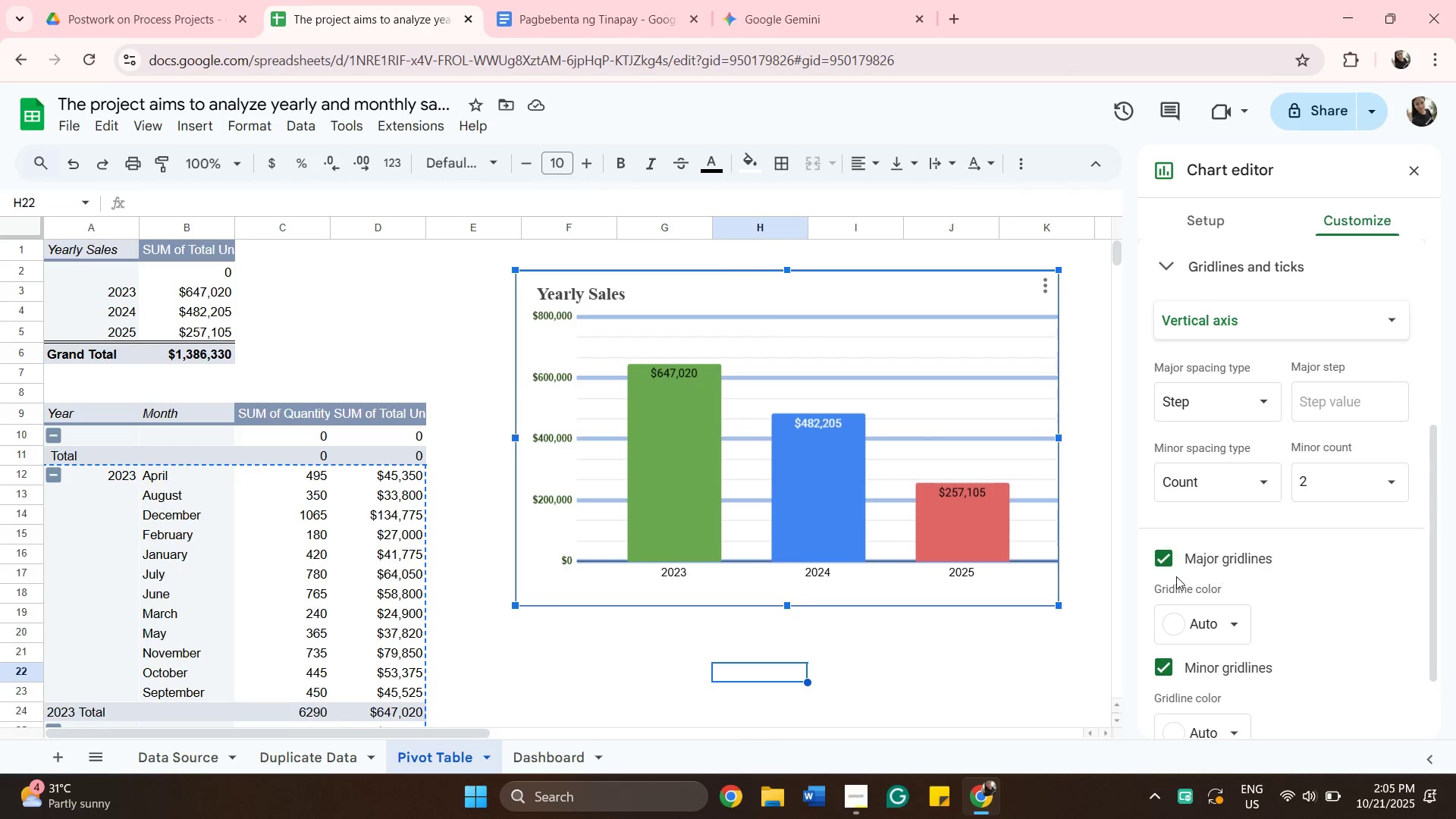 
left_click([1166, 566])
 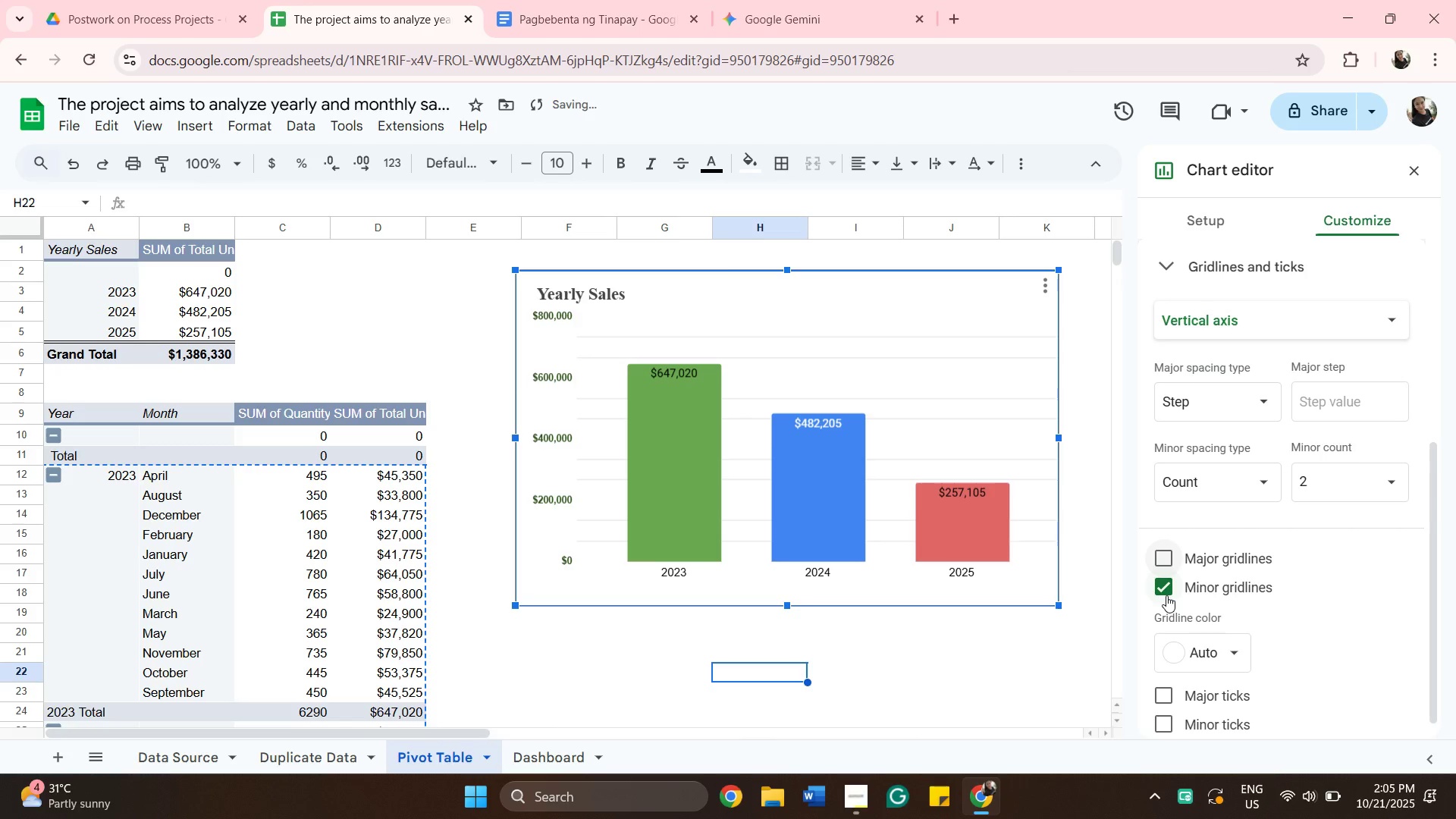 
left_click([1163, 591])
 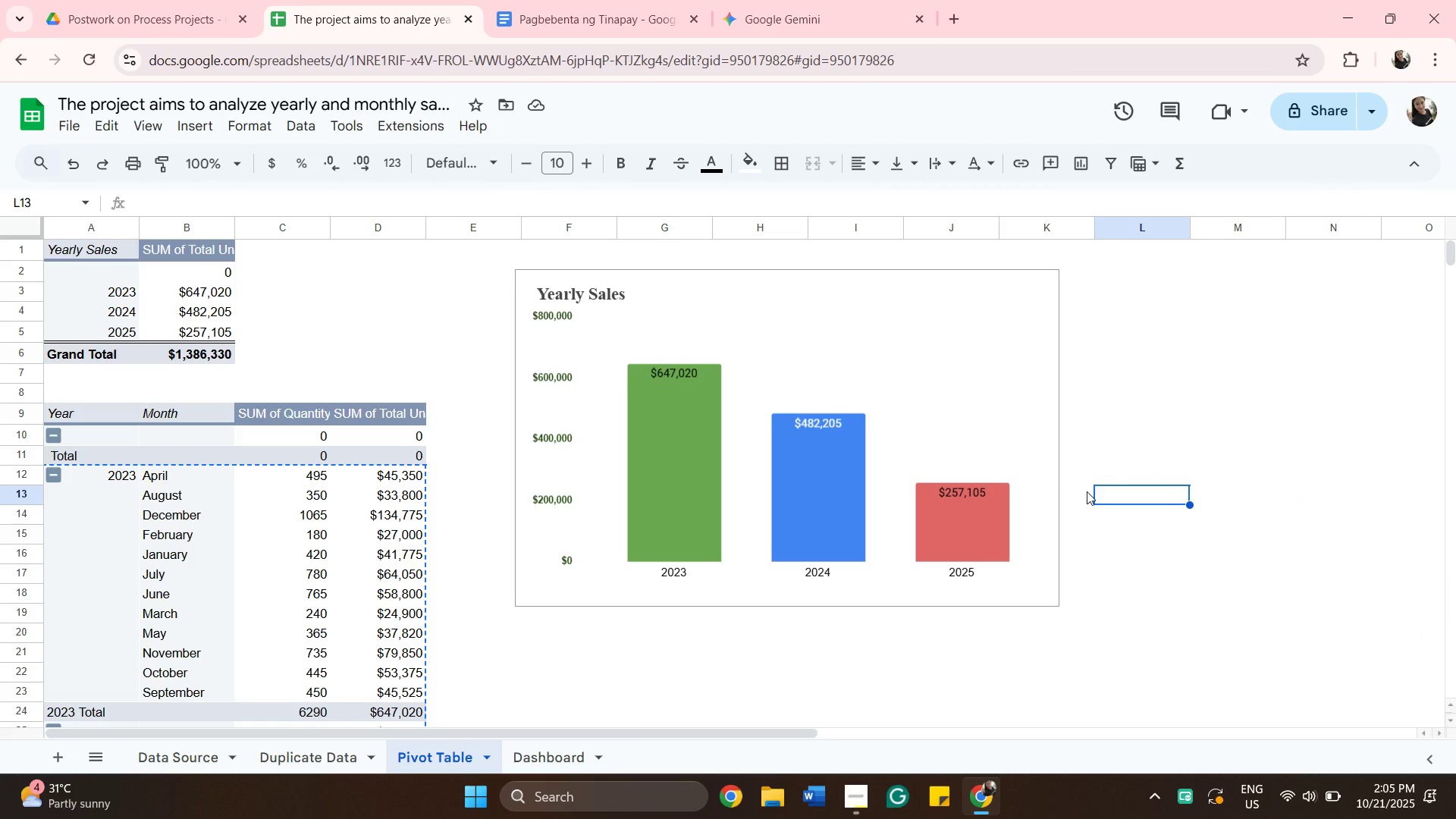 
wait(7.52)
 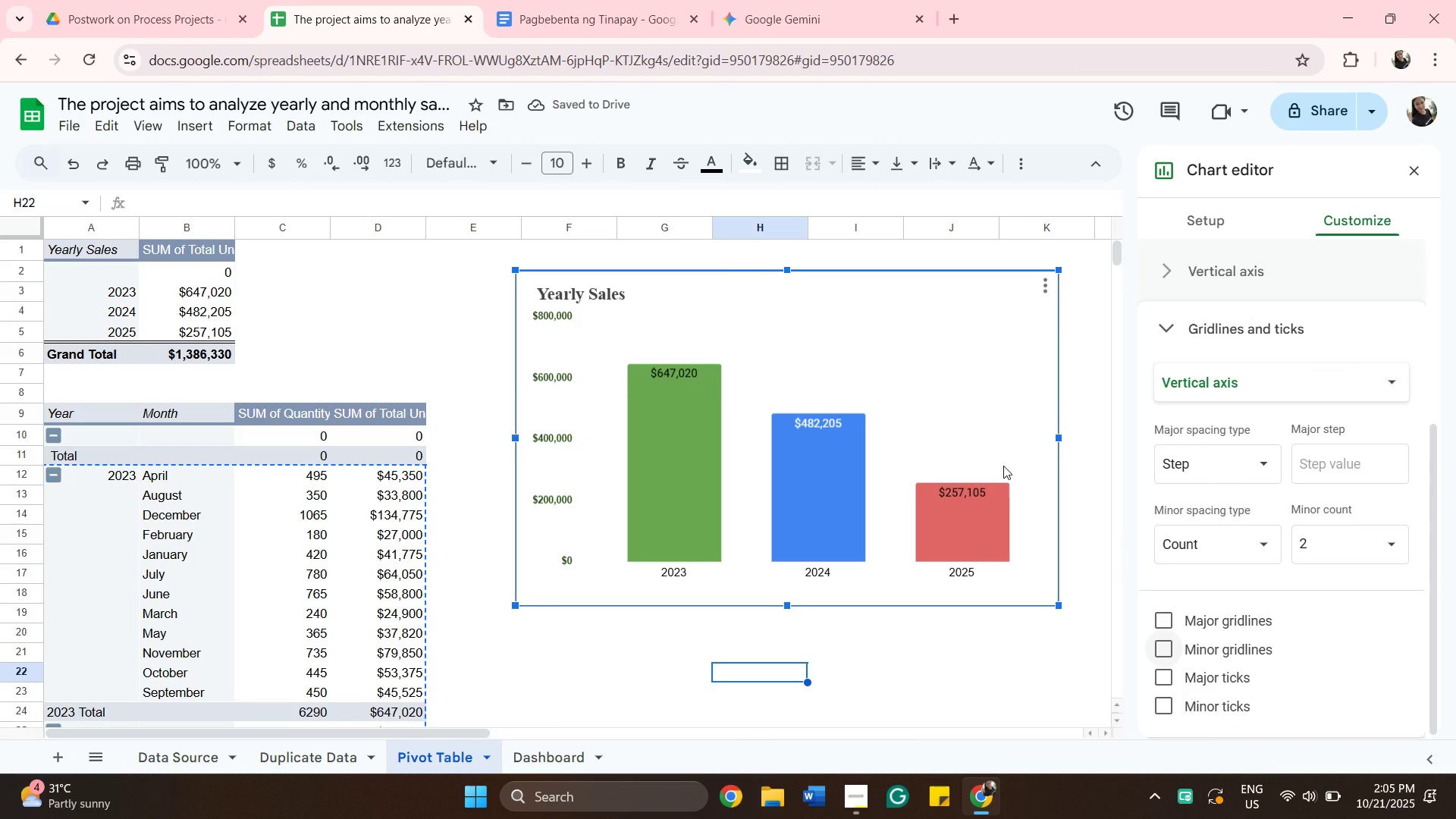 
left_click([874, 403])
 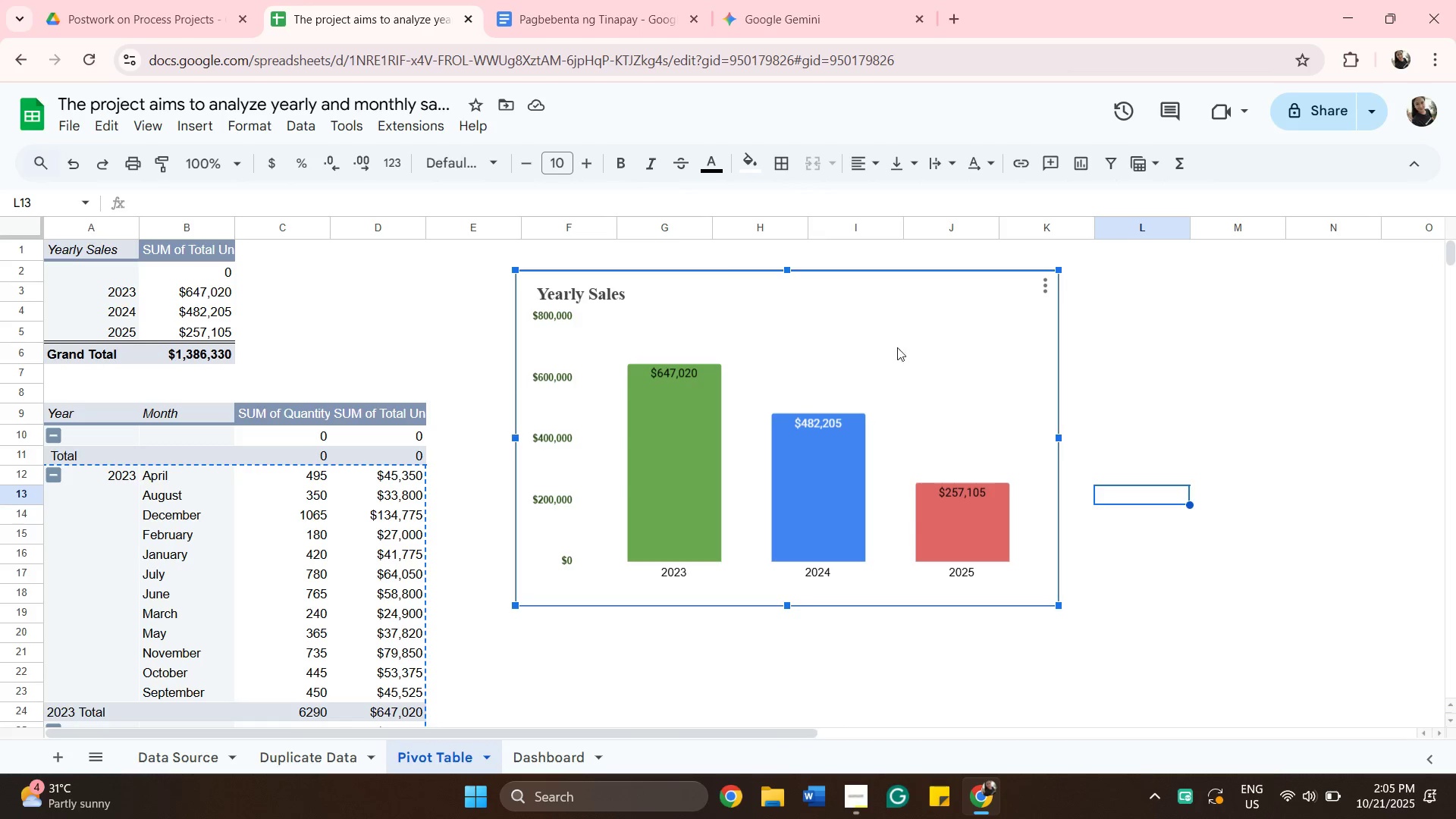 
wait(6.42)
 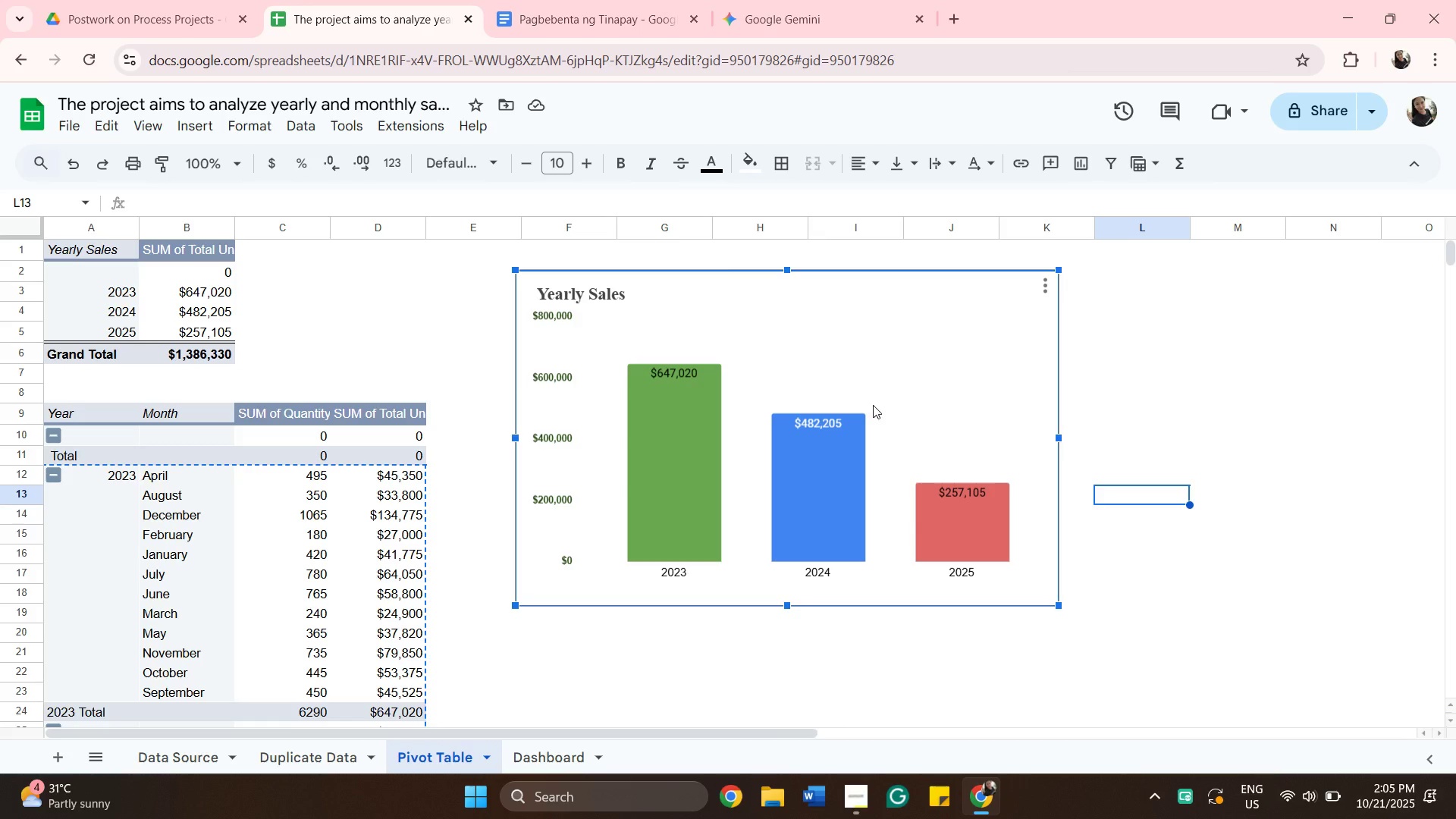 
mouse_move([1041, 300])
 